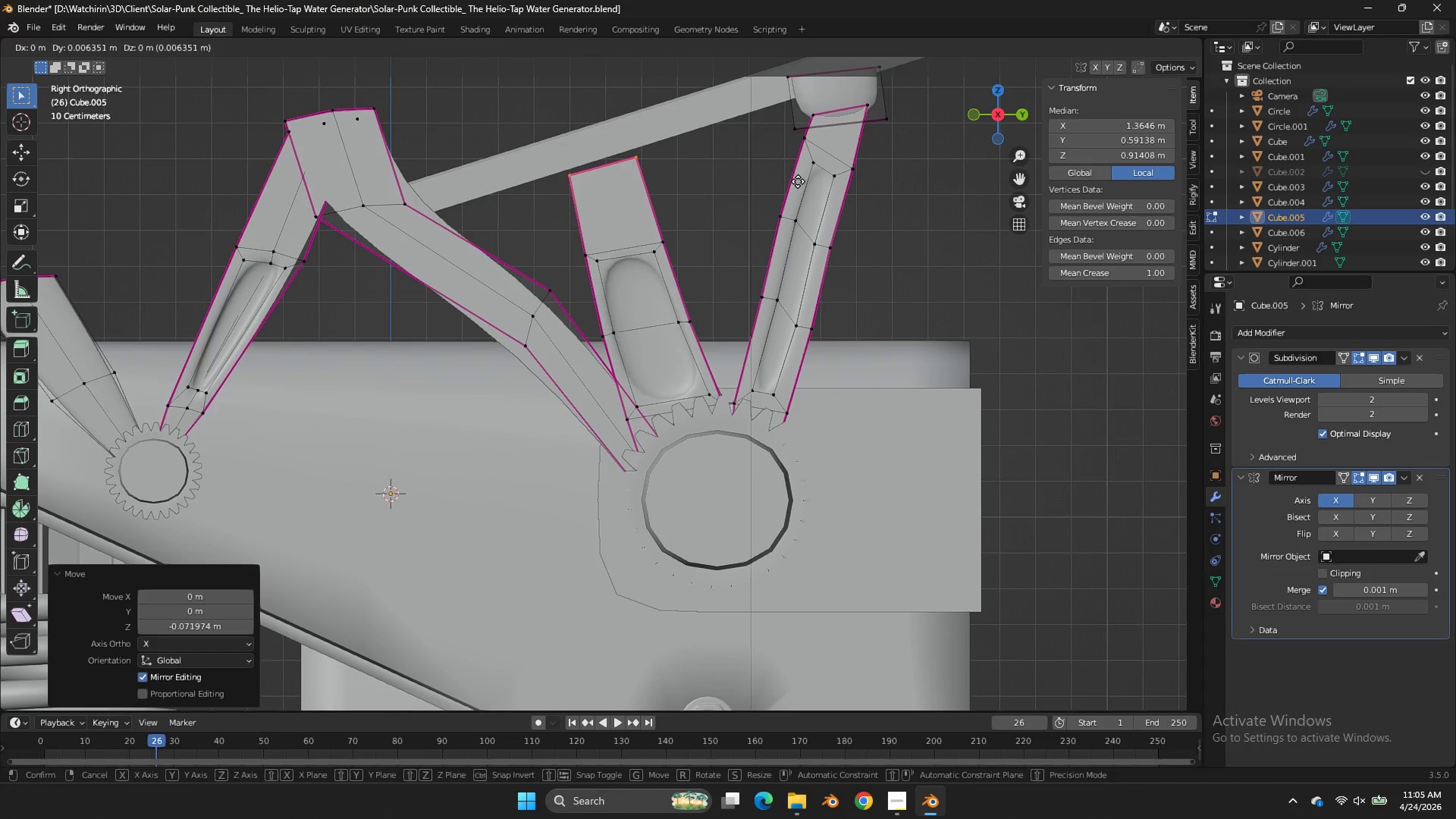 
left_click([798, 181])
 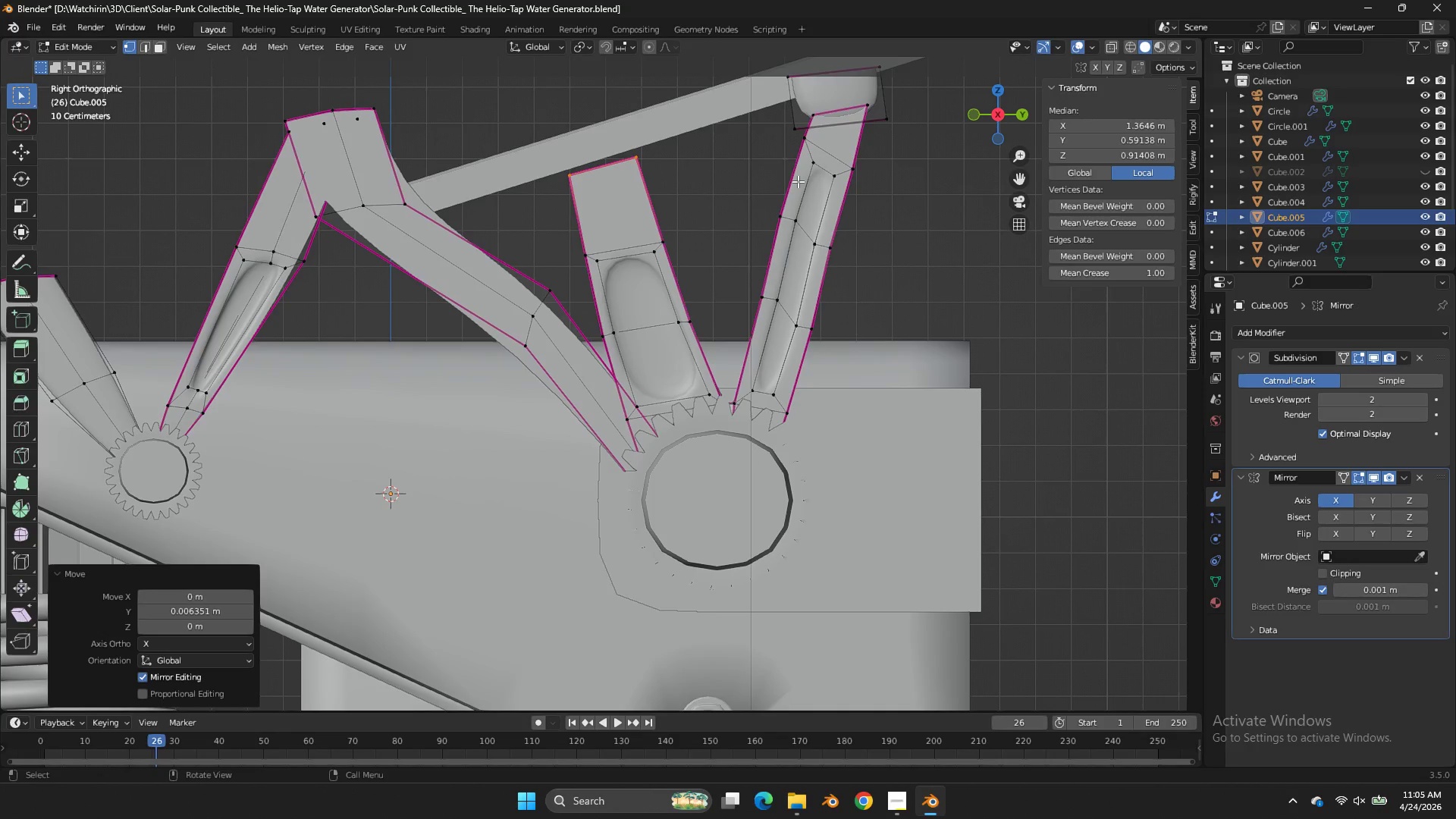 
key(Tab)
 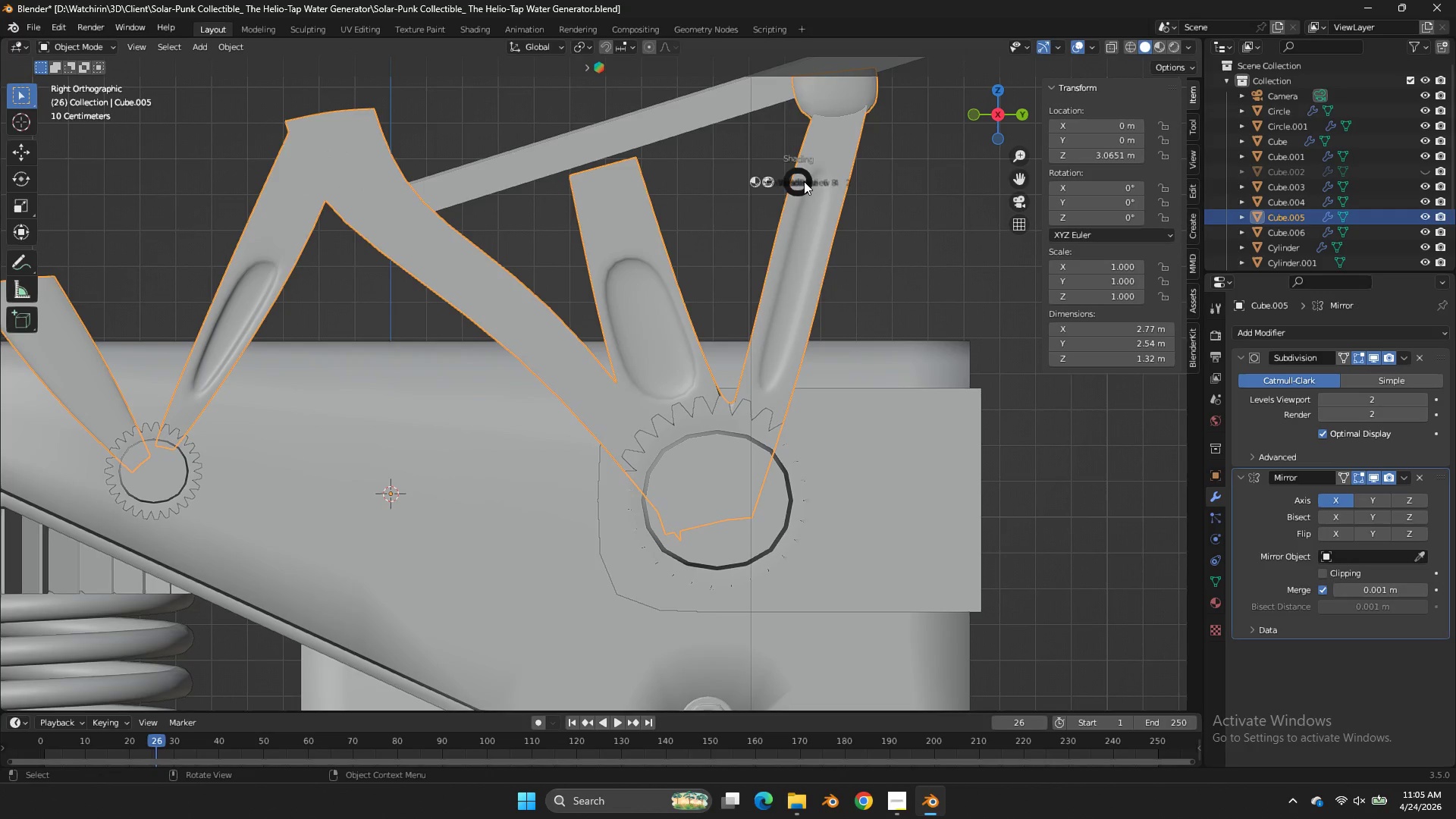 
key(Z)
 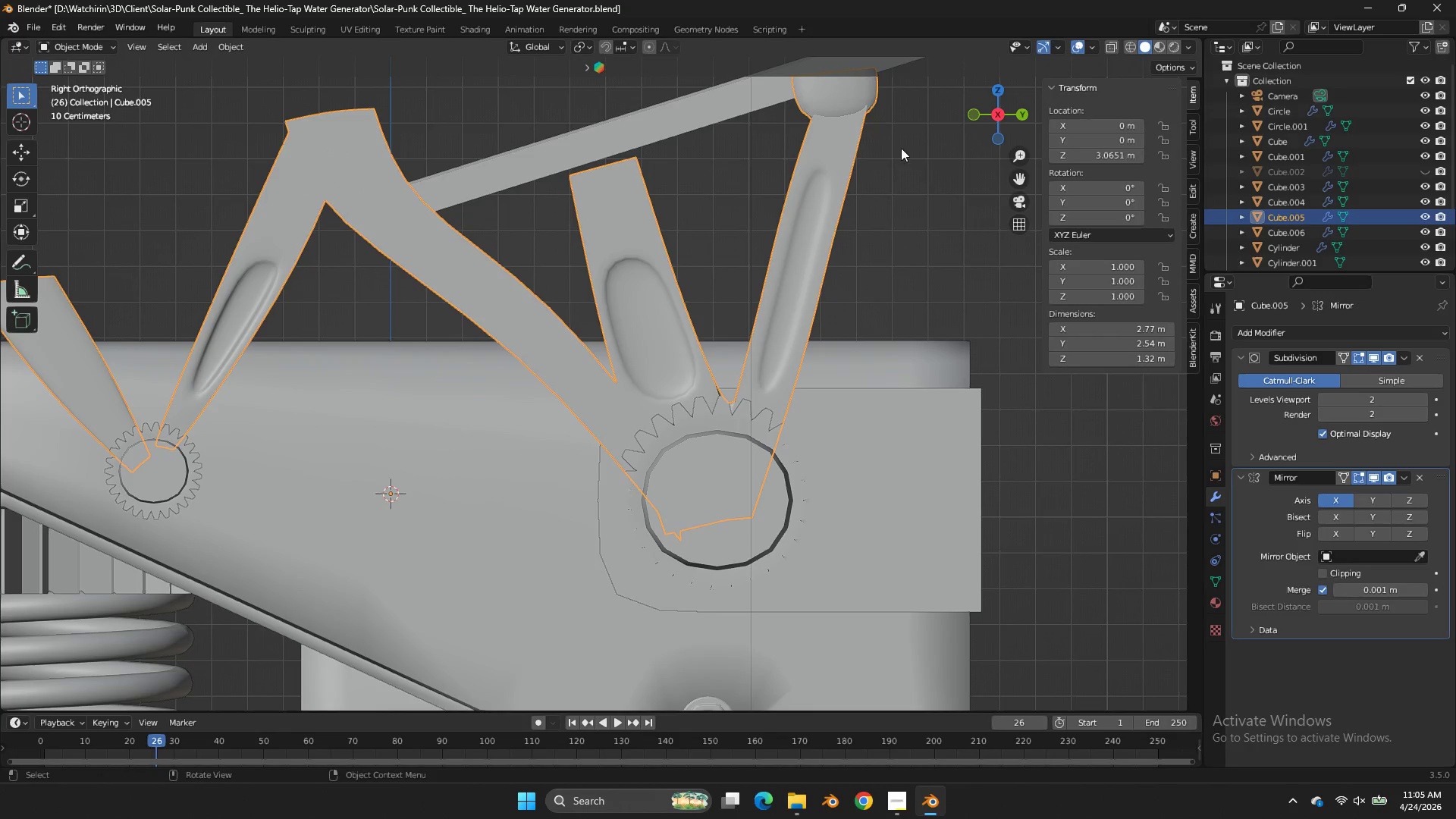 
key(Z)
 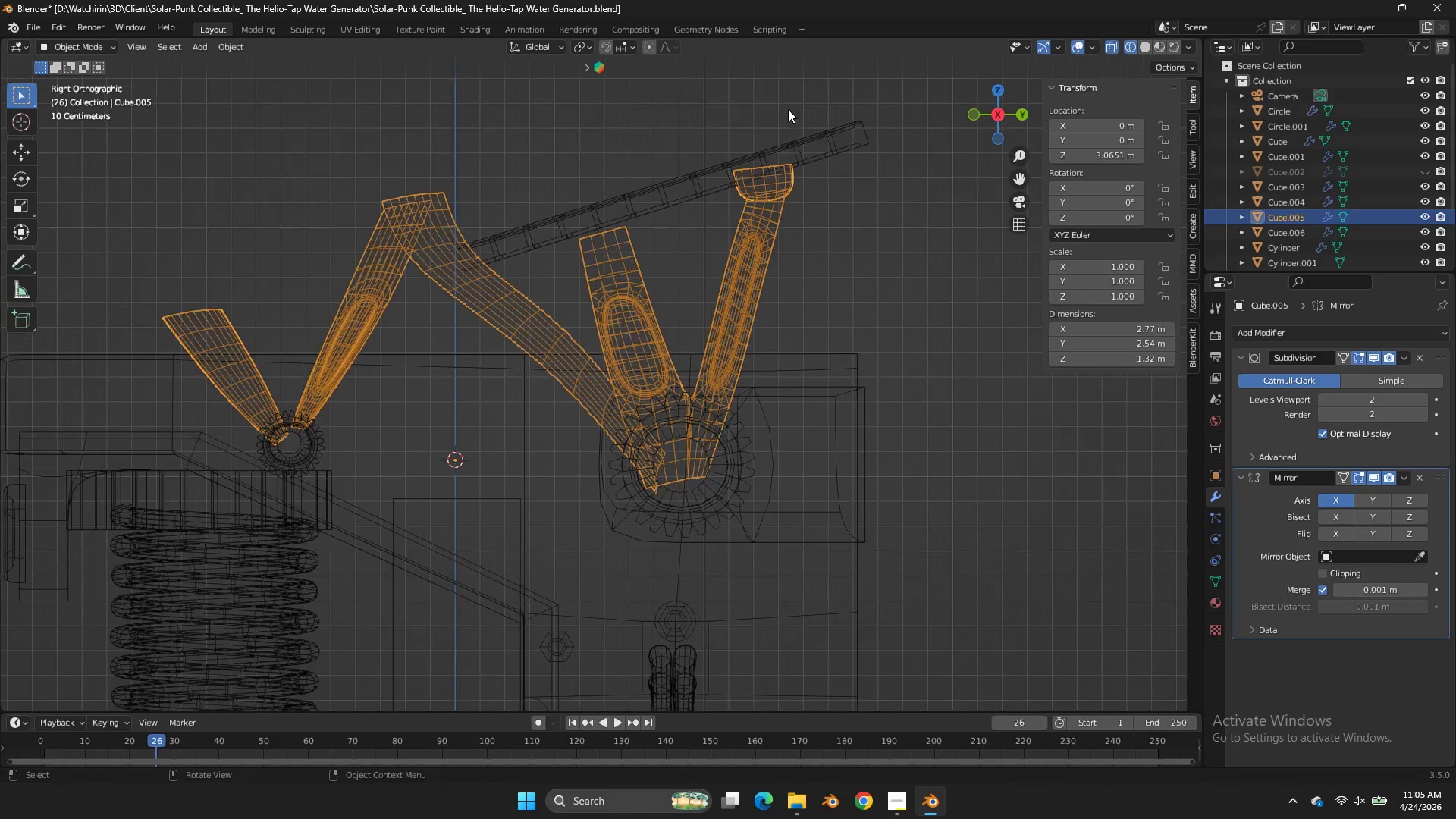 
key(Tab)
 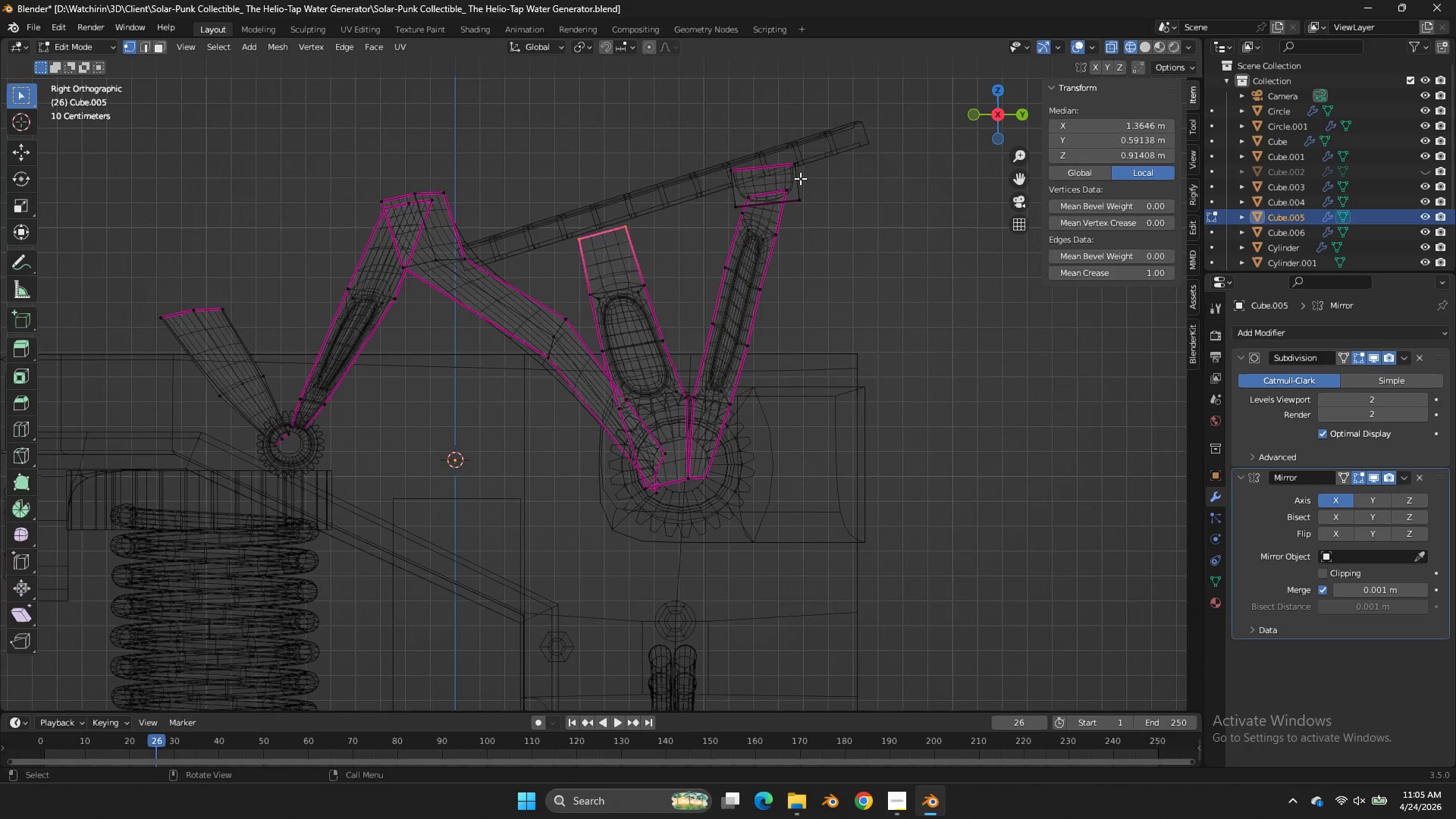 
scroll: coordinate [788, 109], scroll_direction: down, amount: 2.0
 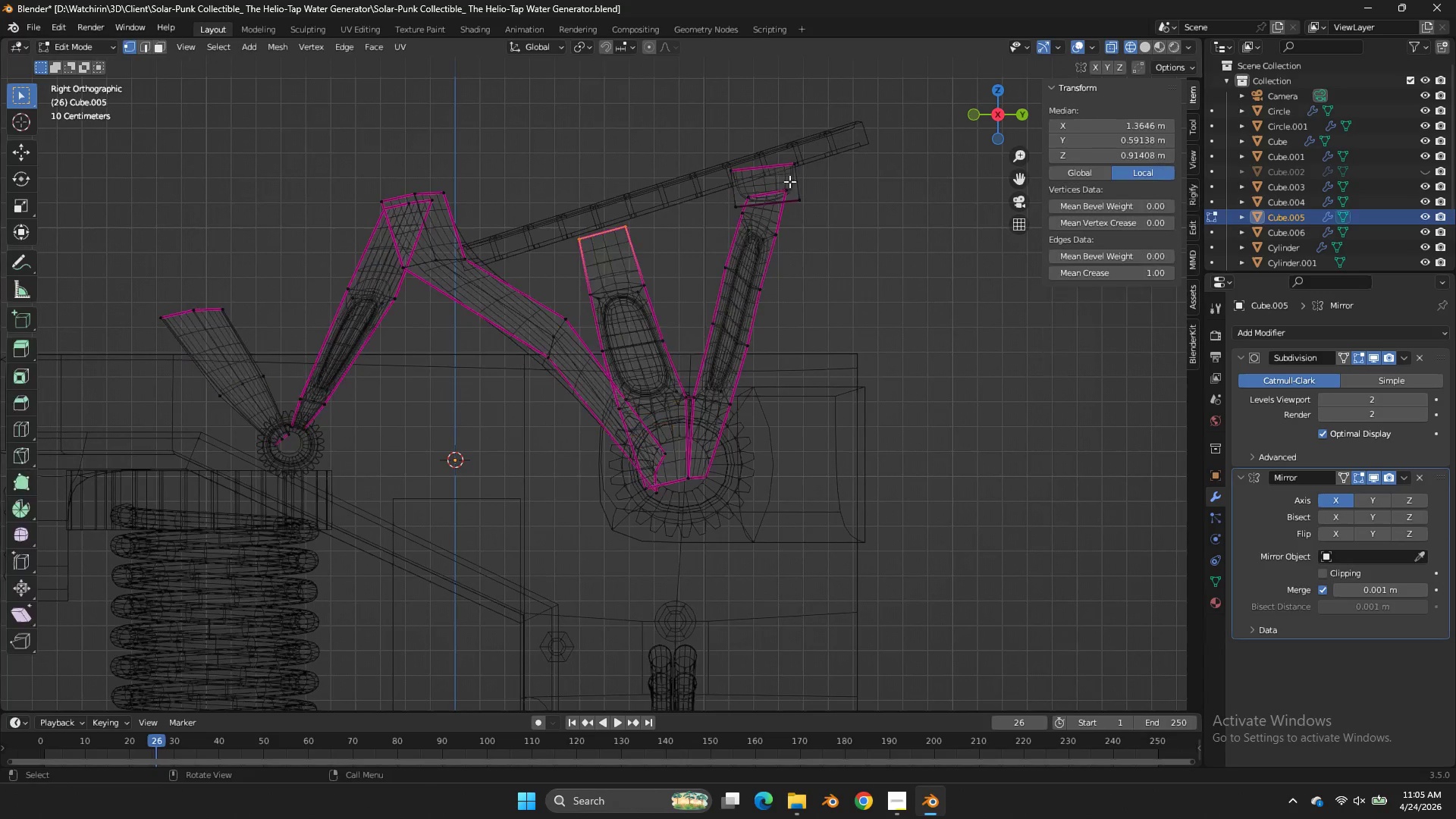 
left_click([800, 178])
 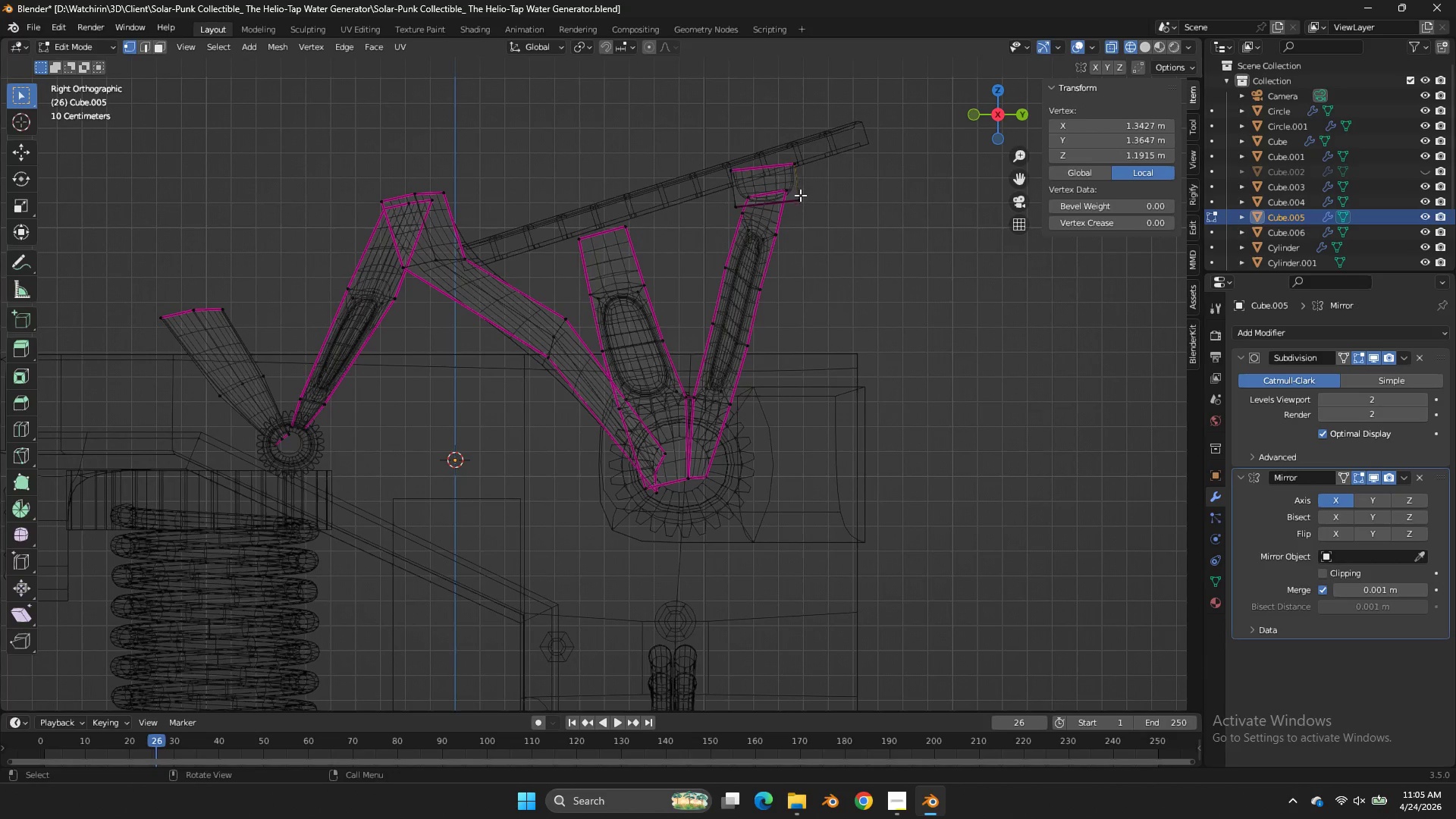 
left_click([801, 196])
 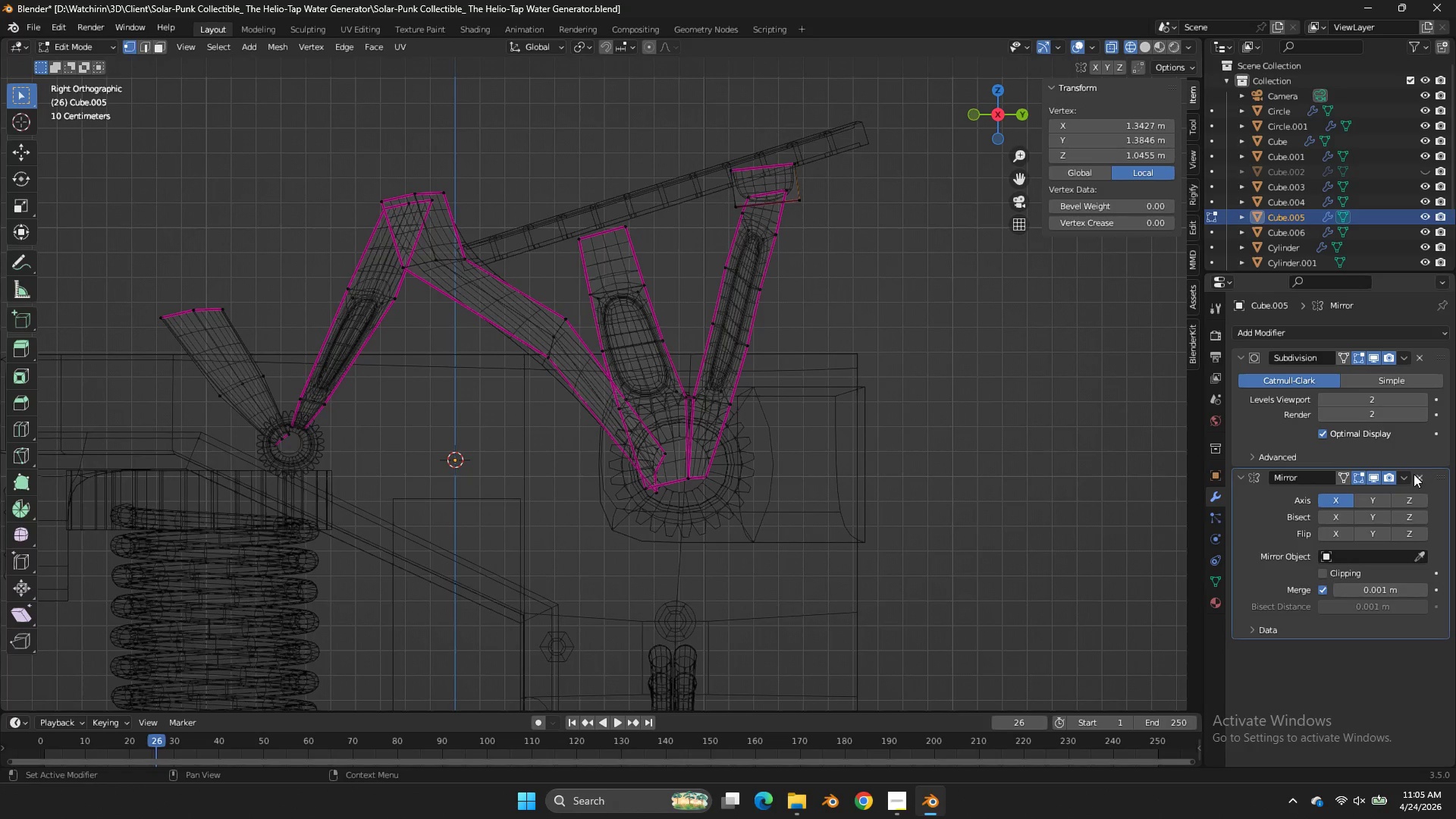 
left_click([1404, 474])
 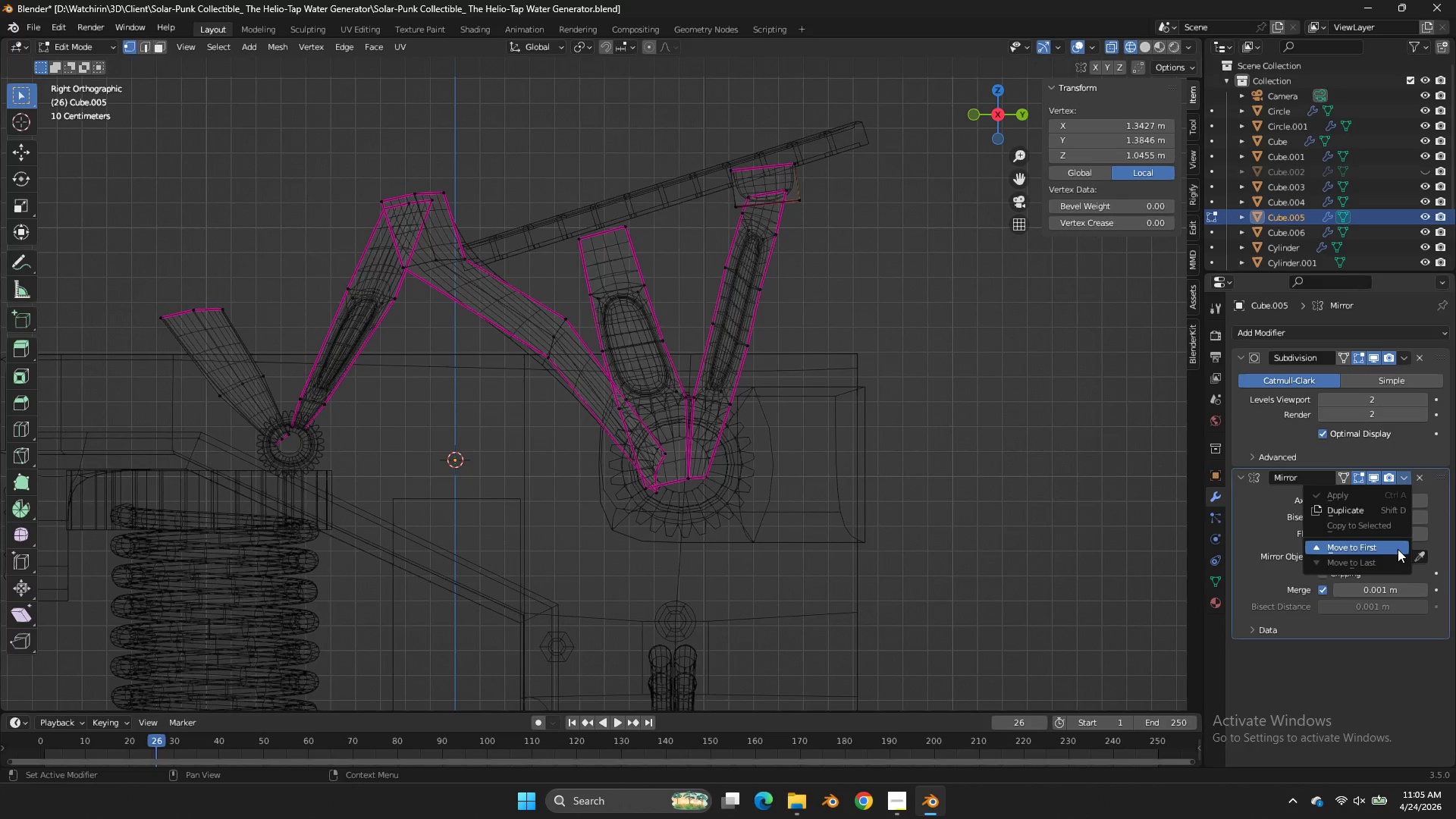 
left_click([1398, 549])
 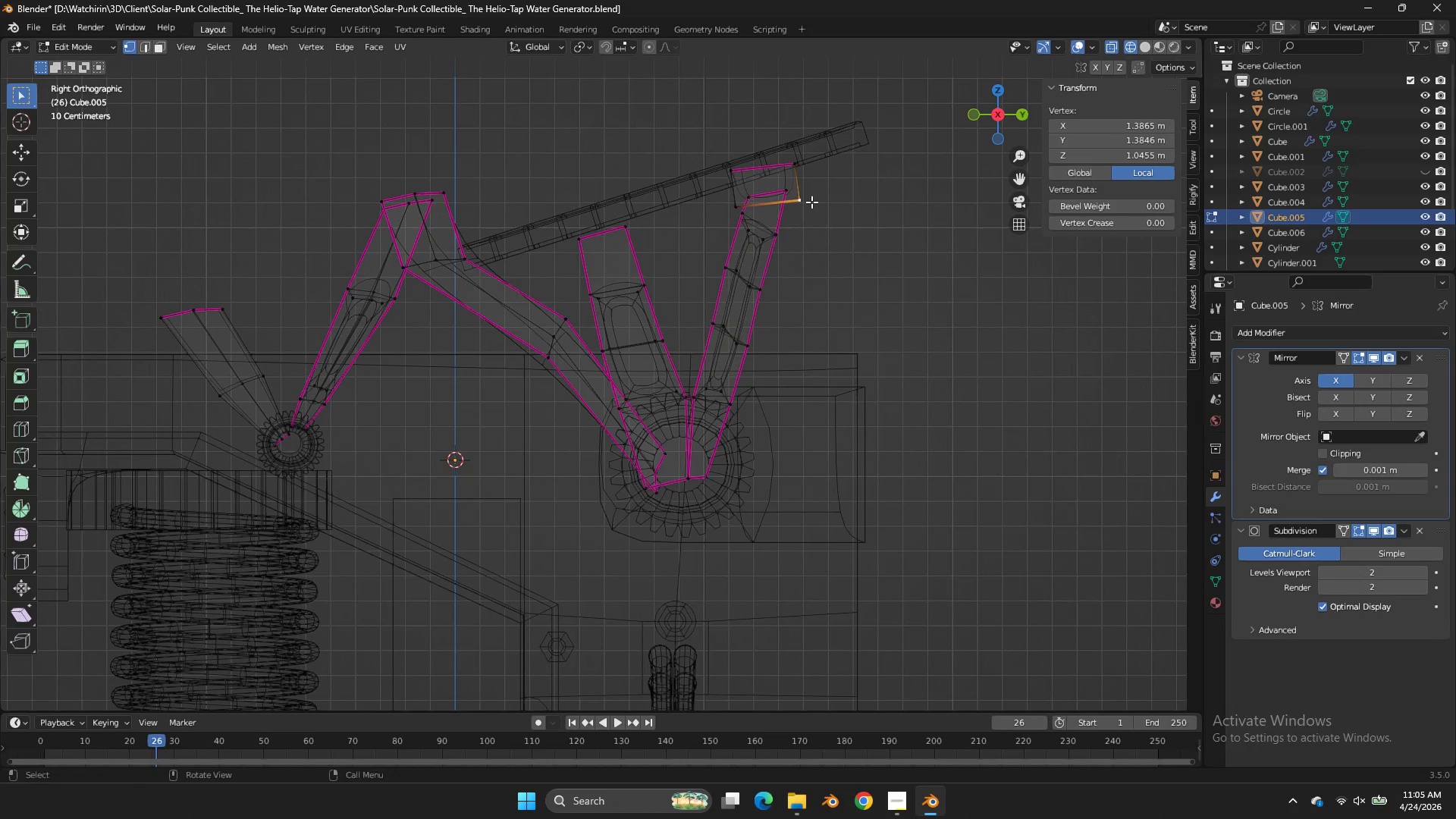 
key(L)
 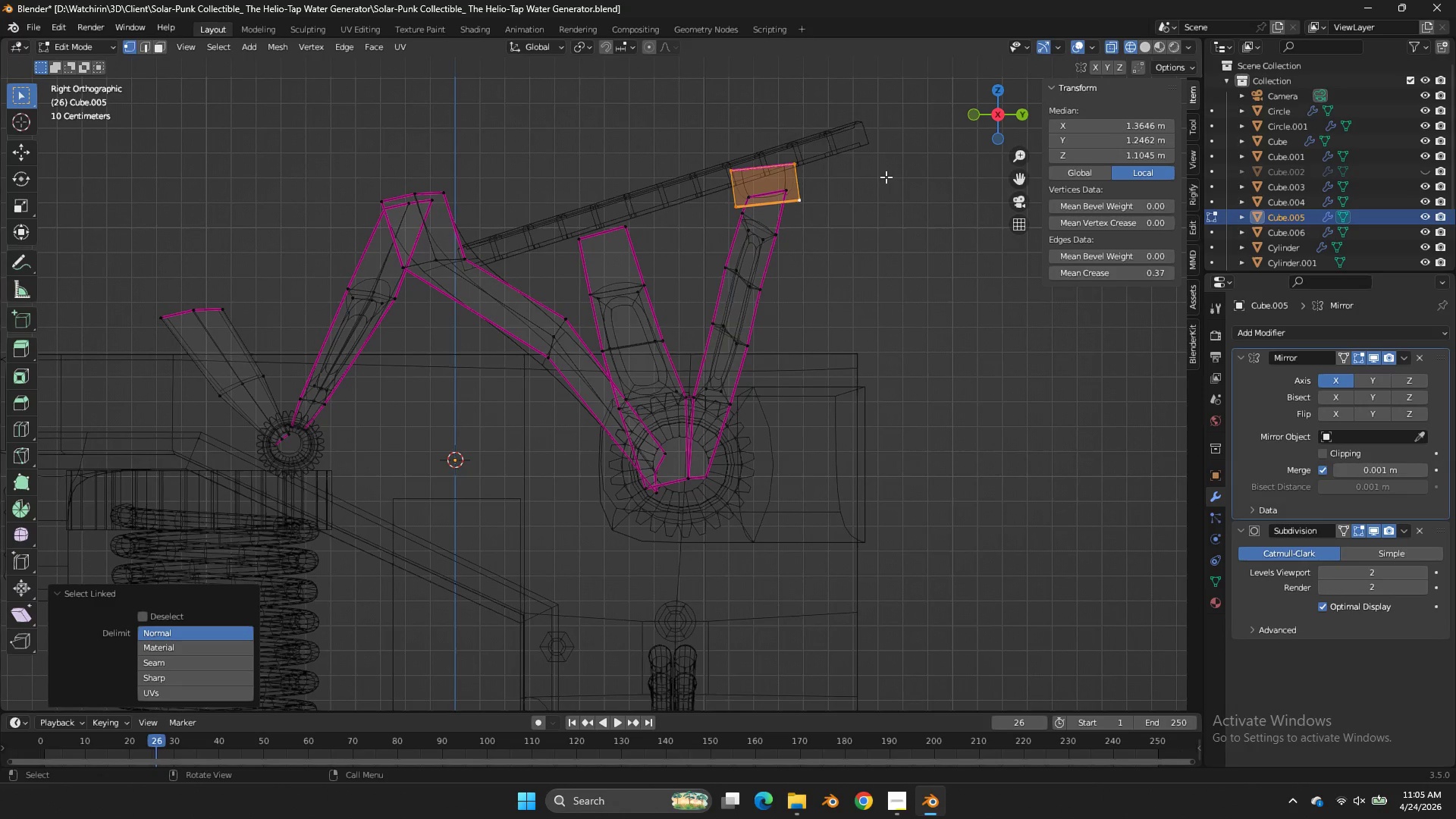 
key(Shift+ShiftLeft)
 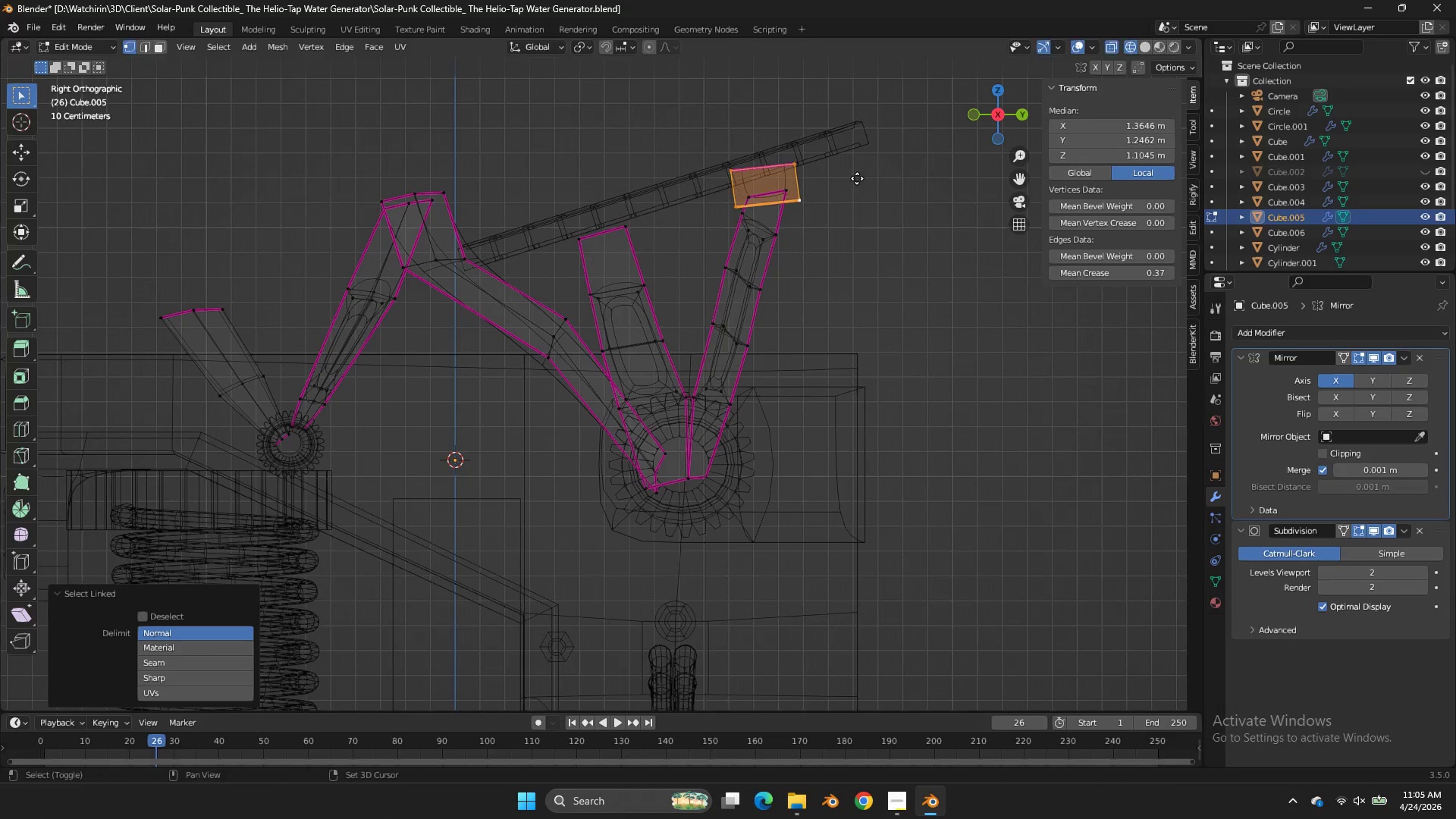 
key(Shift+D)
 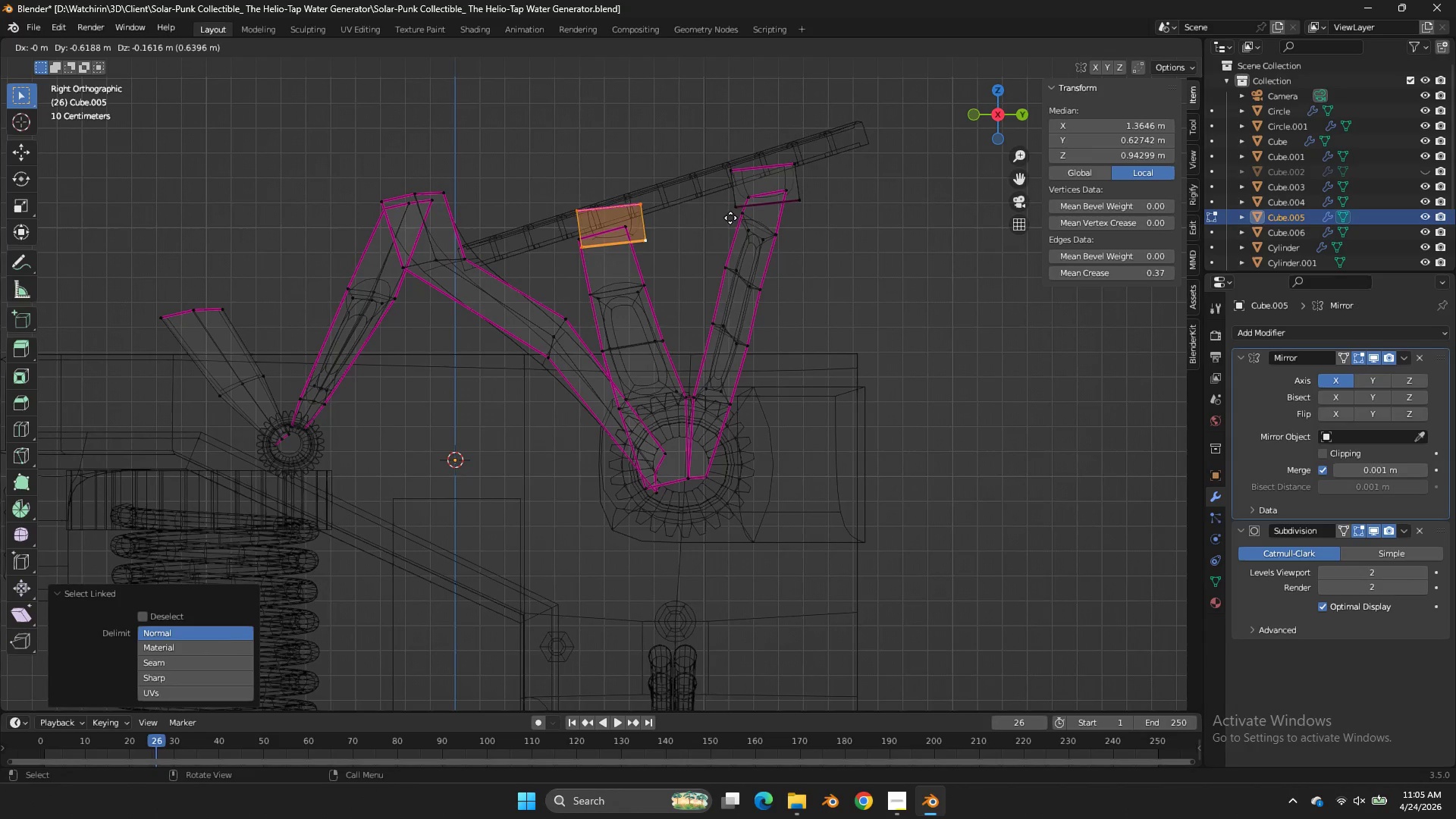 
left_click([725, 219])
 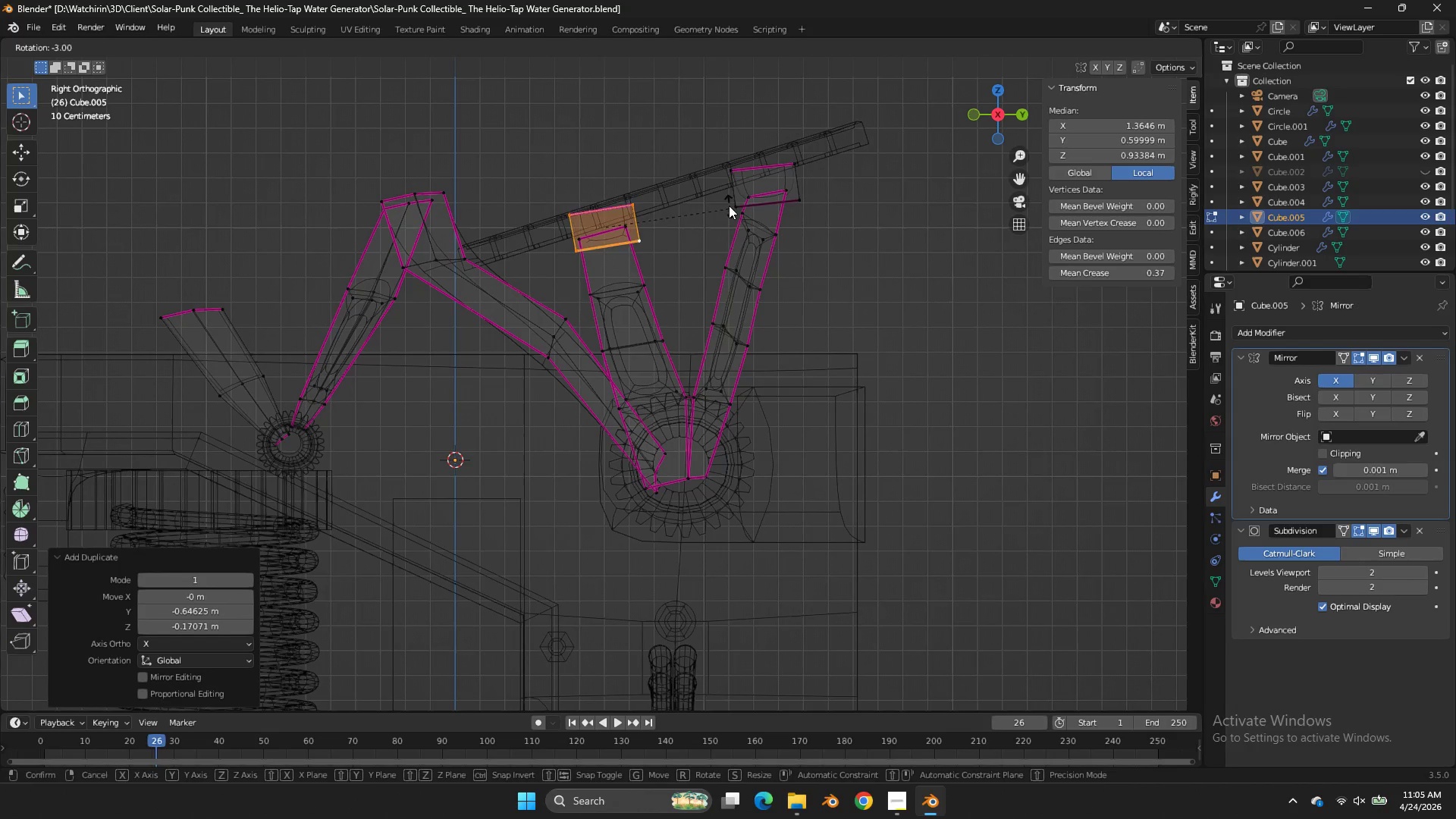 
key(R)
 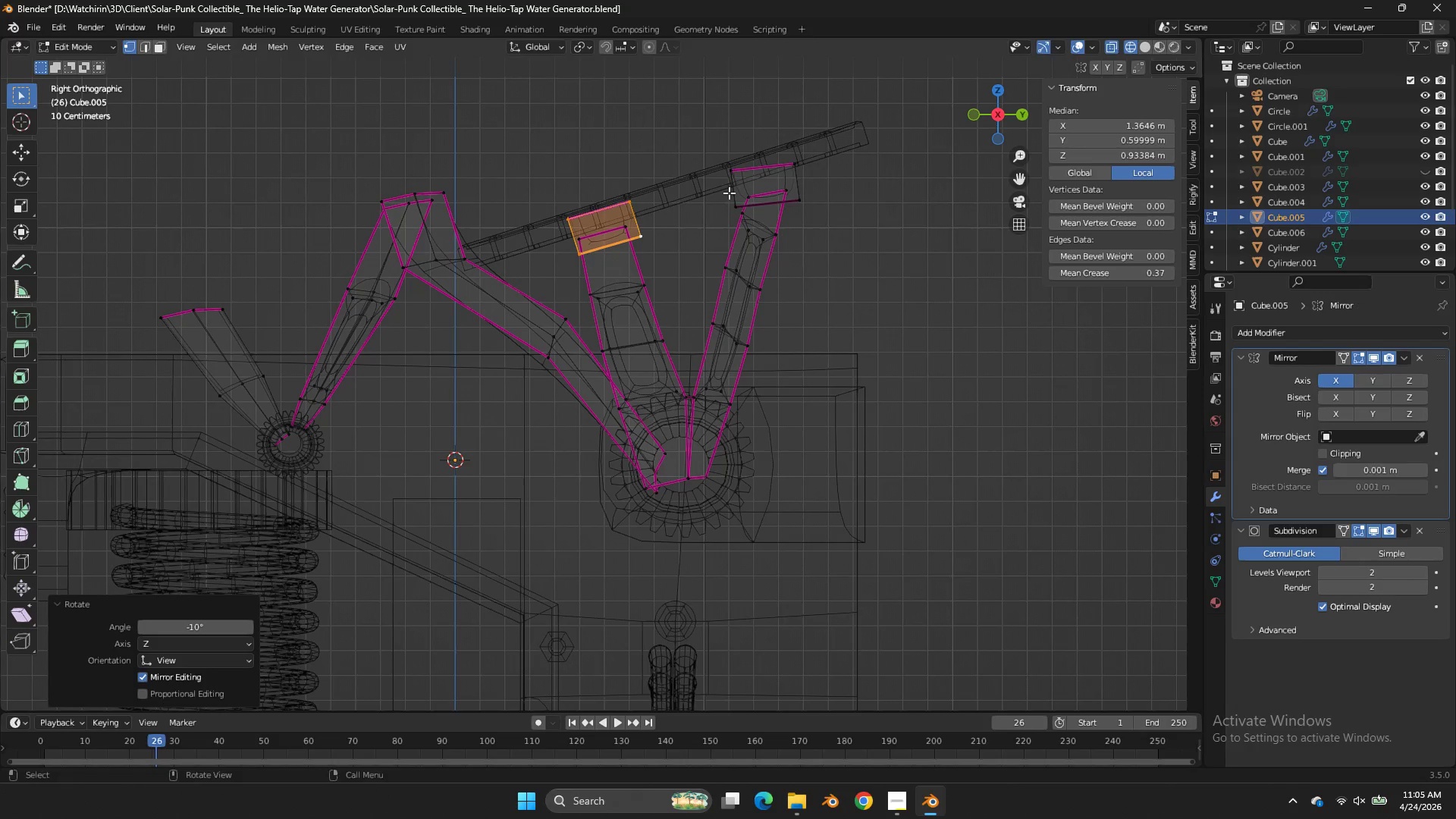 
left_click([729, 193])
 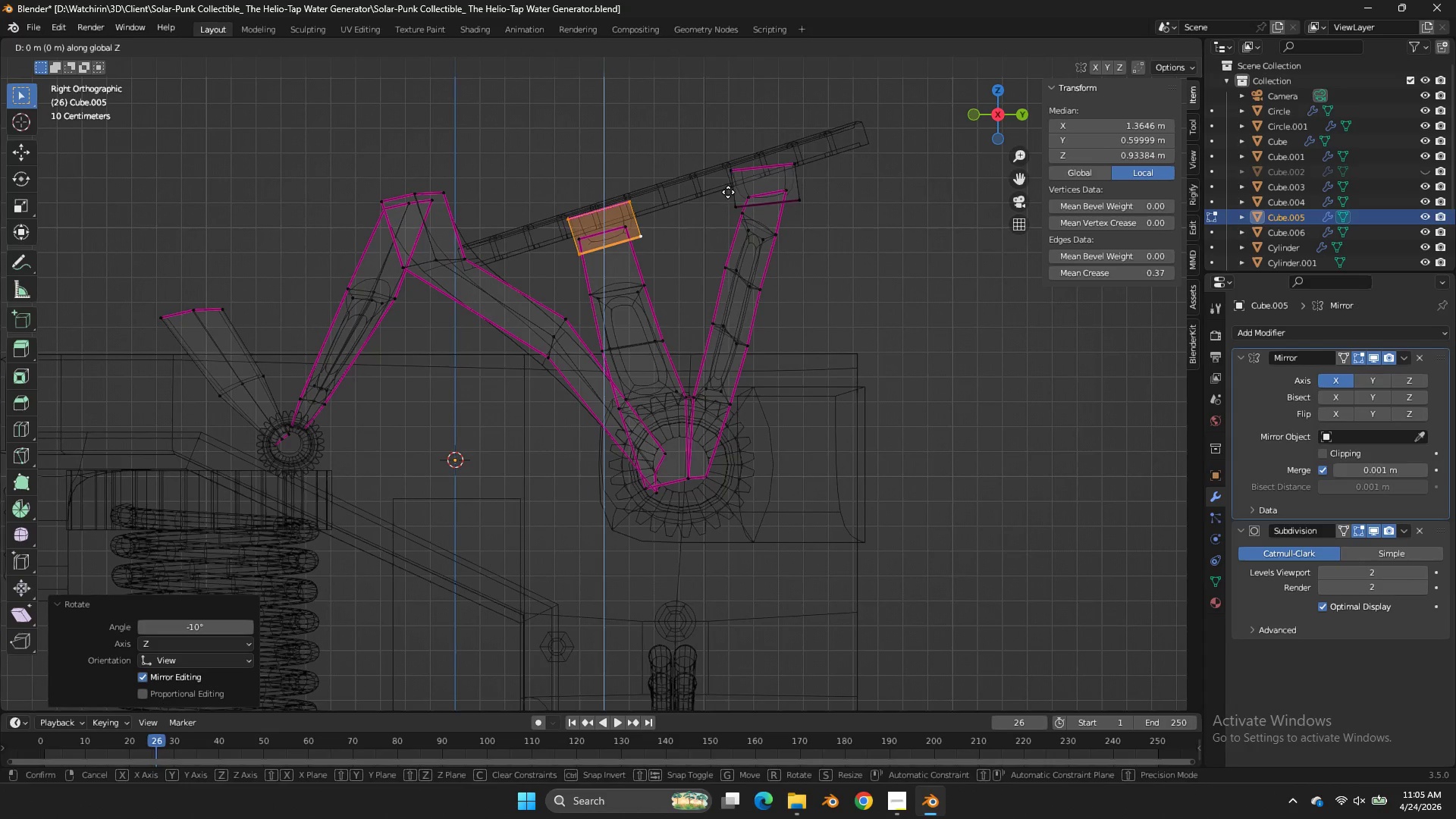 
type(gz)
 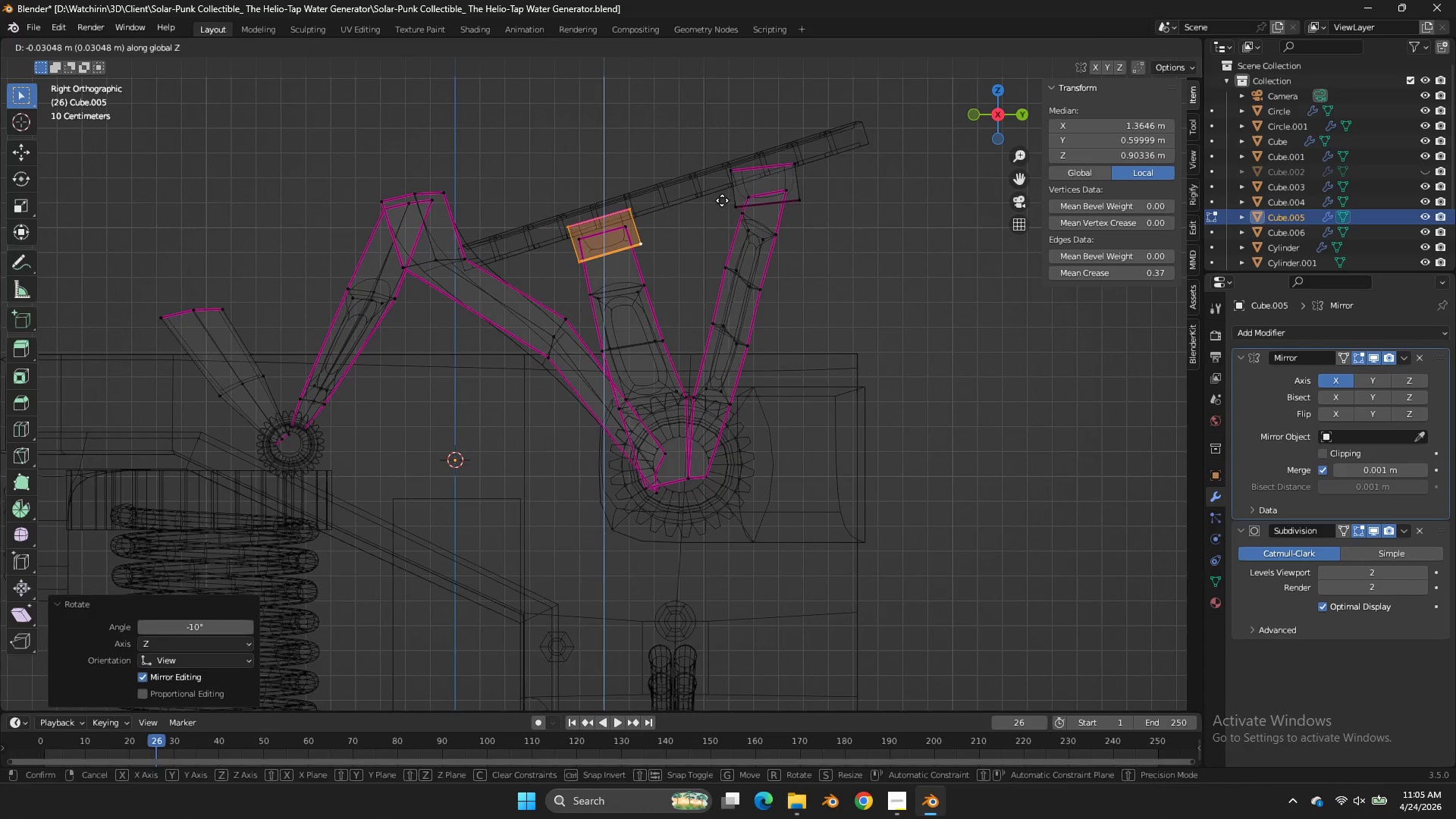 
left_click([722, 200])
 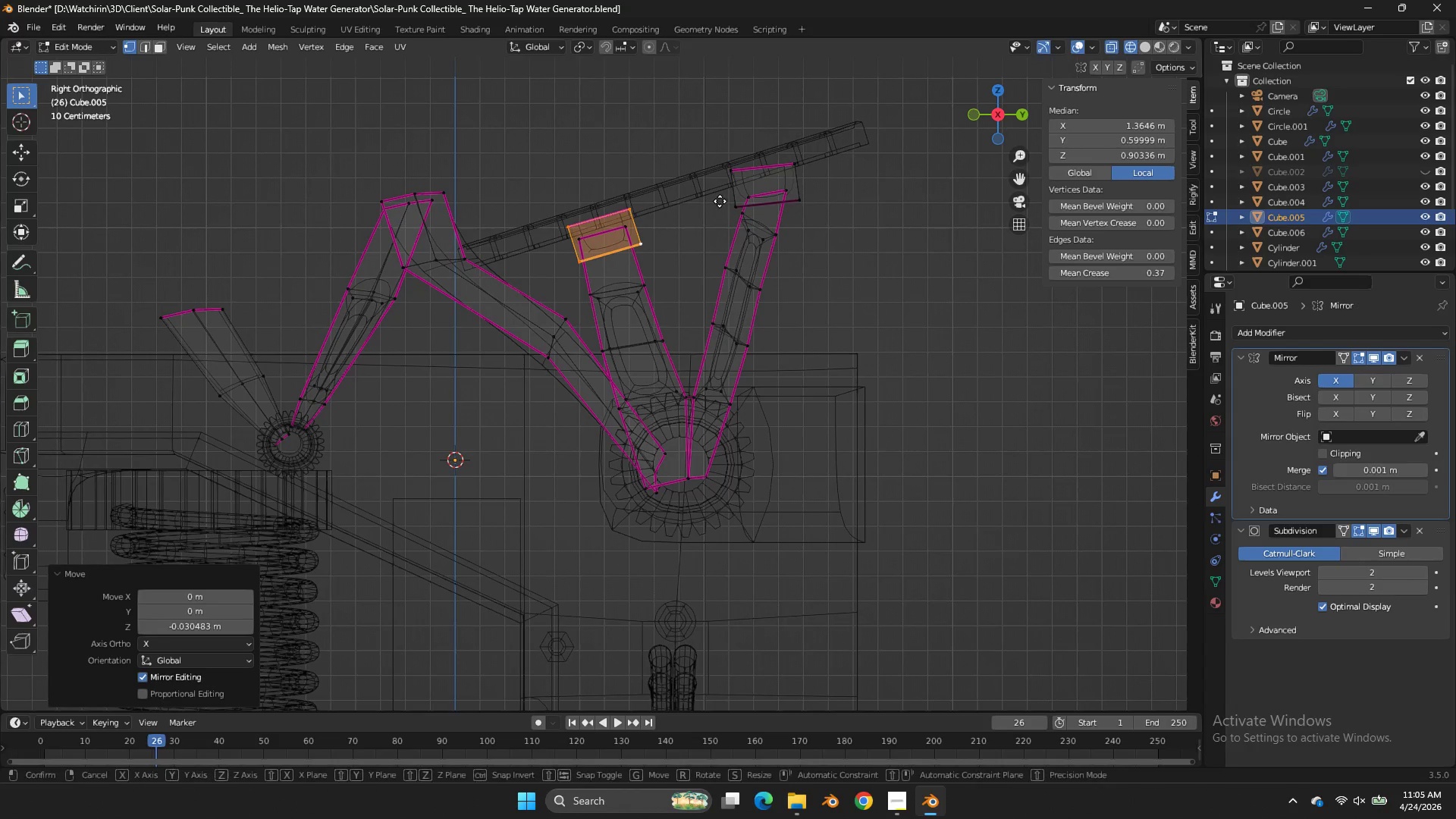 
key(G)
 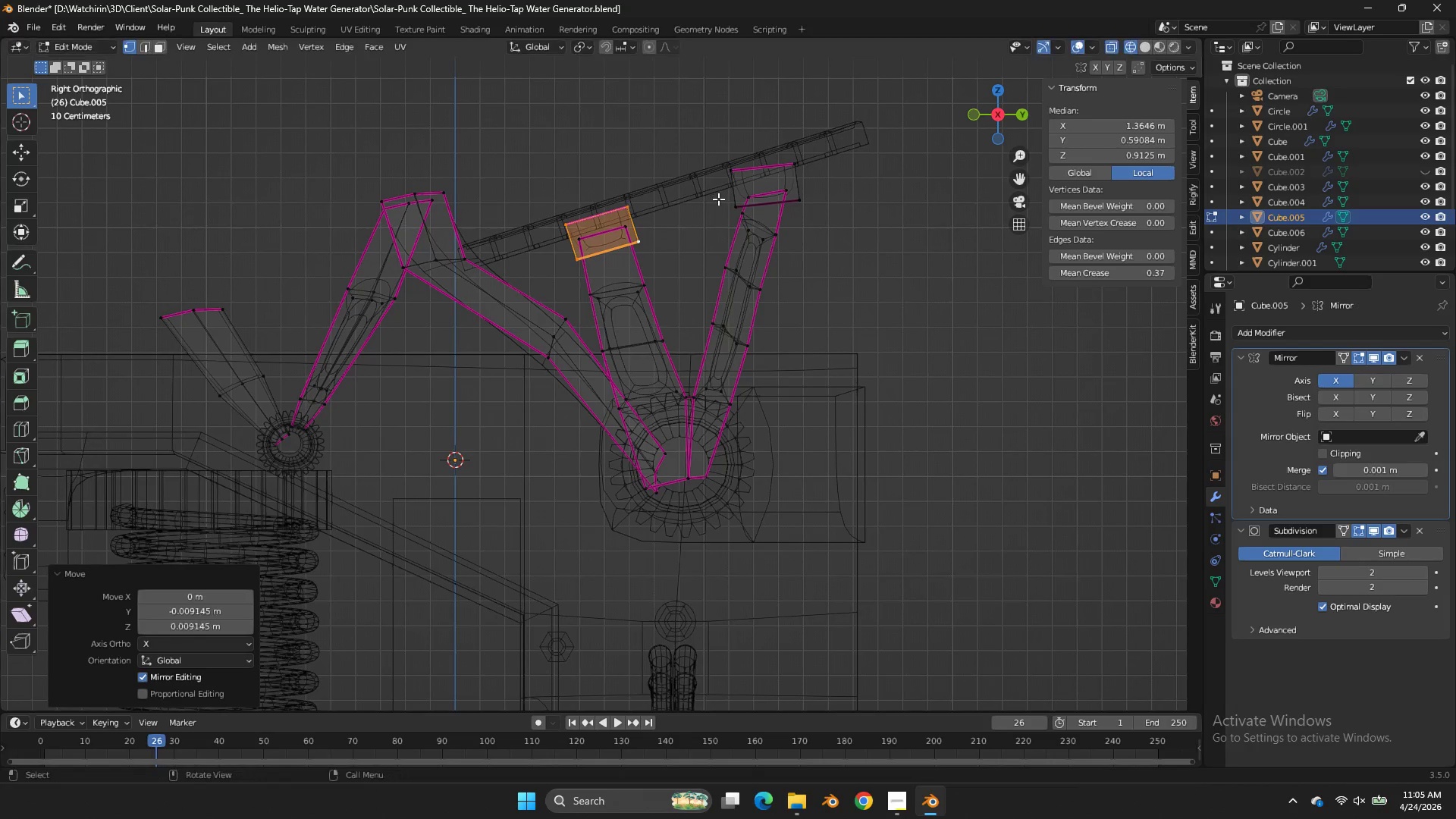 
left_click([718, 199])
 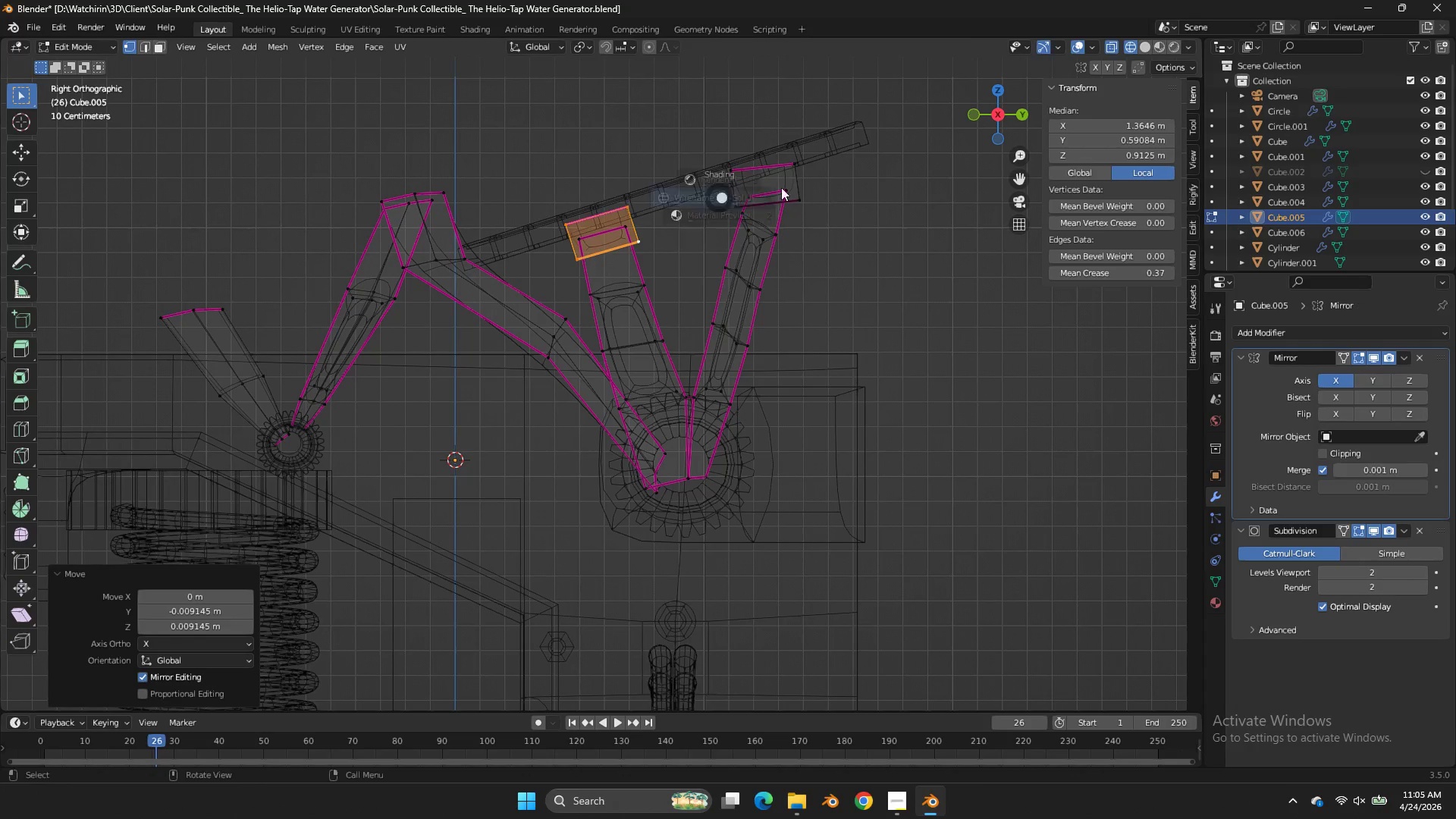 
key(Z)
 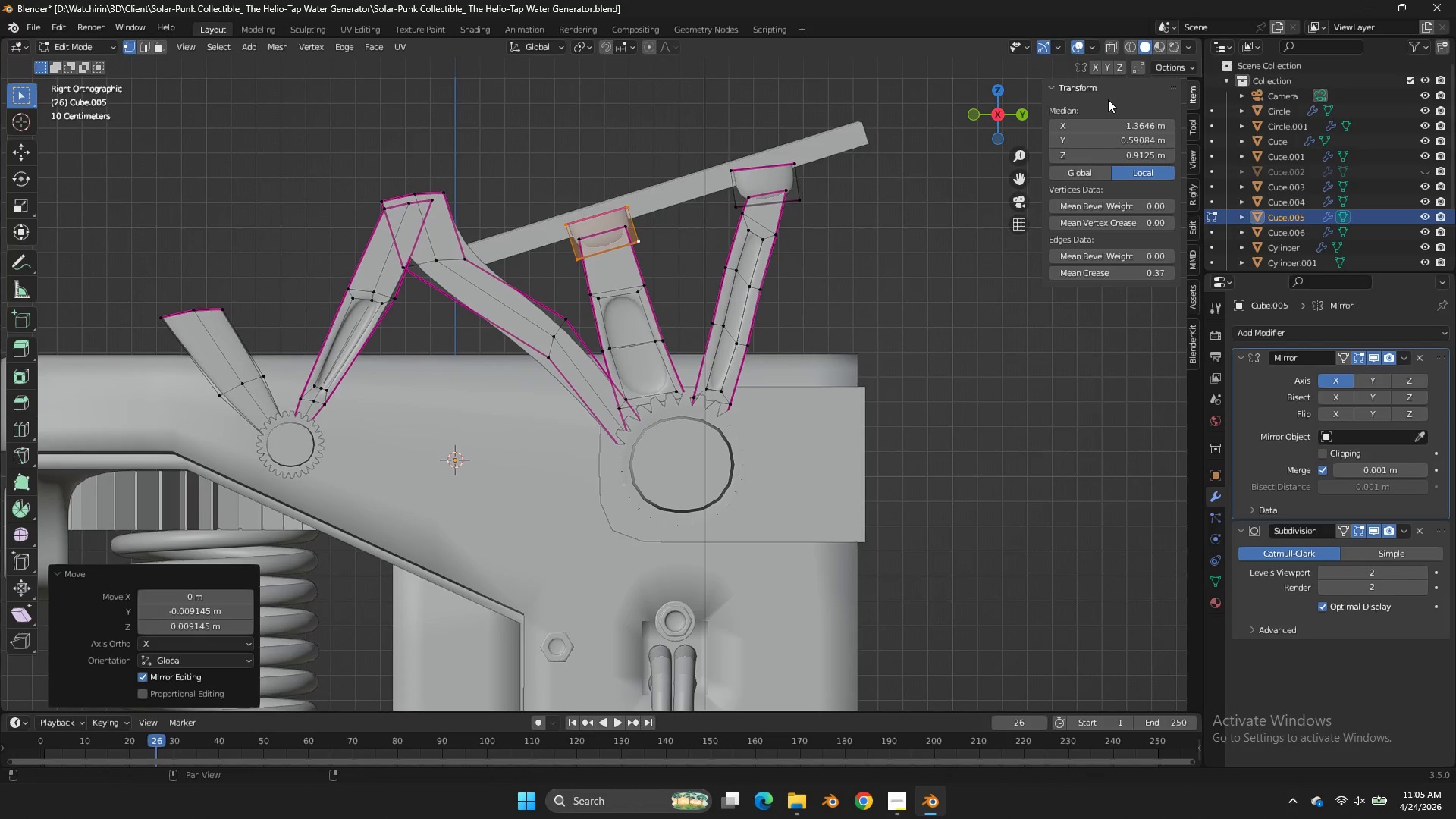 
key(Tab)
key(Tab)
key(Tab)
type(gx)
 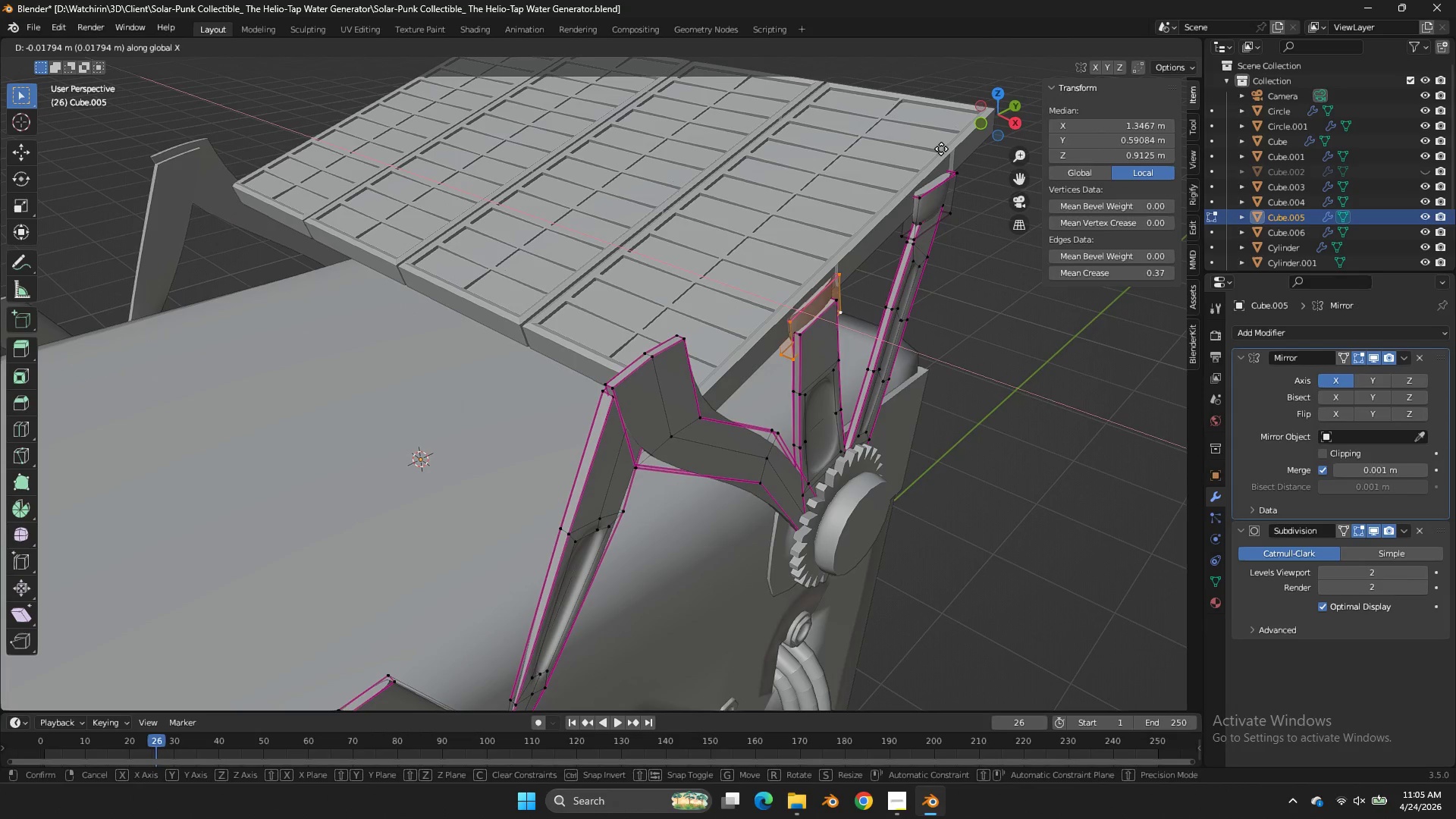 
left_click_drag(start_coordinate=[1020, 112], to_coordinate=[1087, 174])
 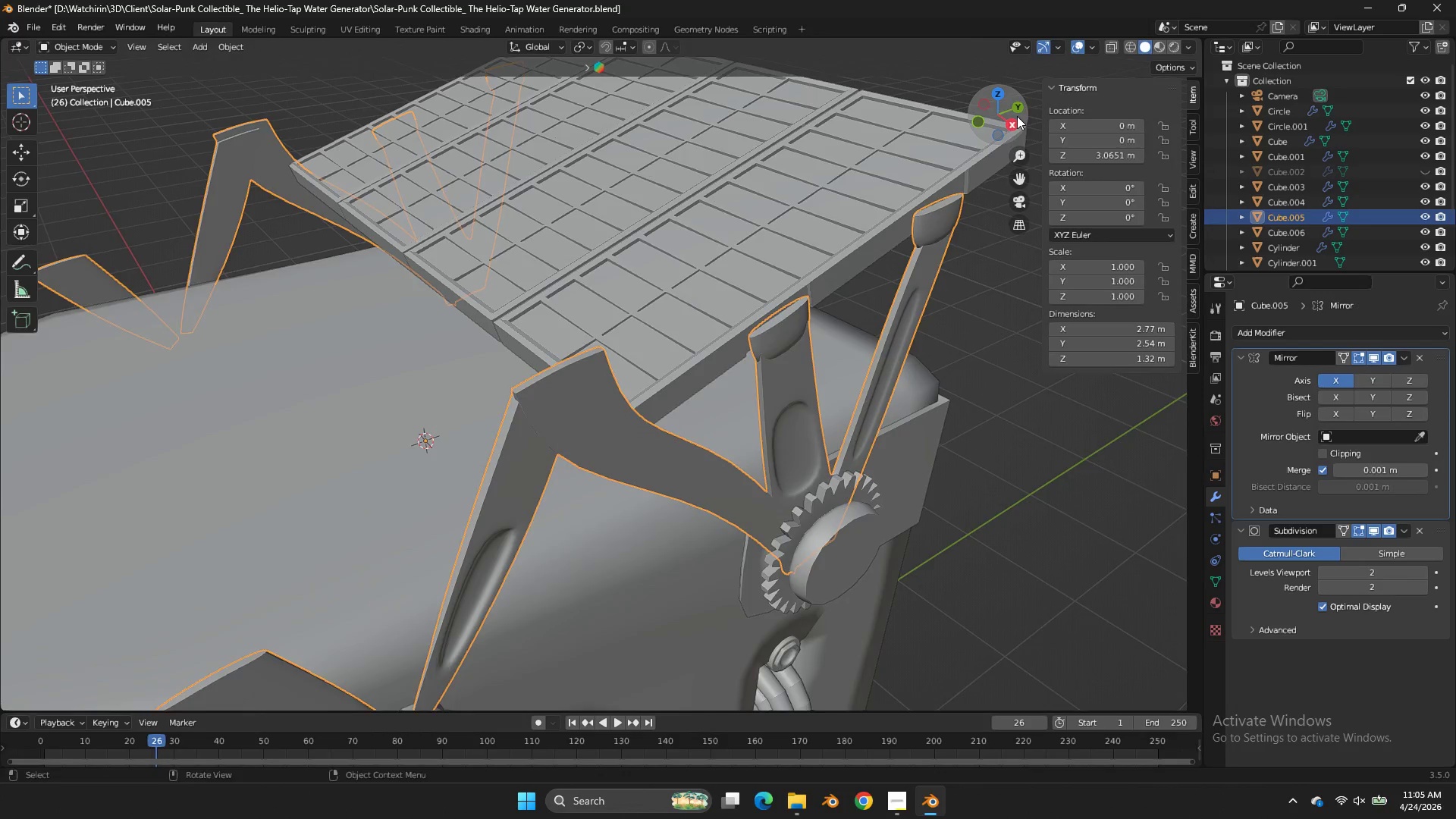 
left_click_drag(start_coordinate=[1017, 116], to_coordinate=[1041, 118])
 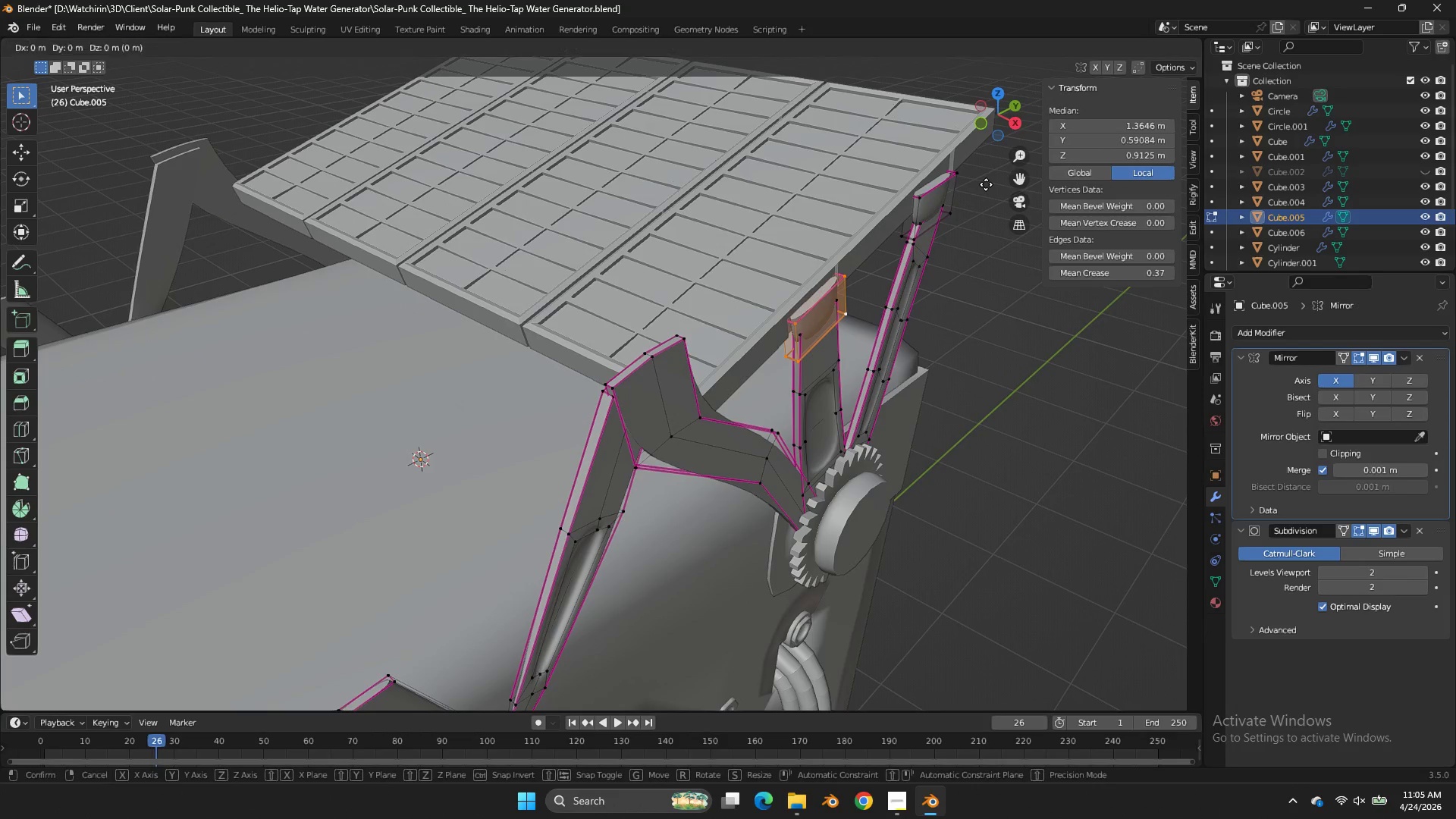 
hold_key(key=ShiftLeft, duration=1.38)
left_click([932, 143])
 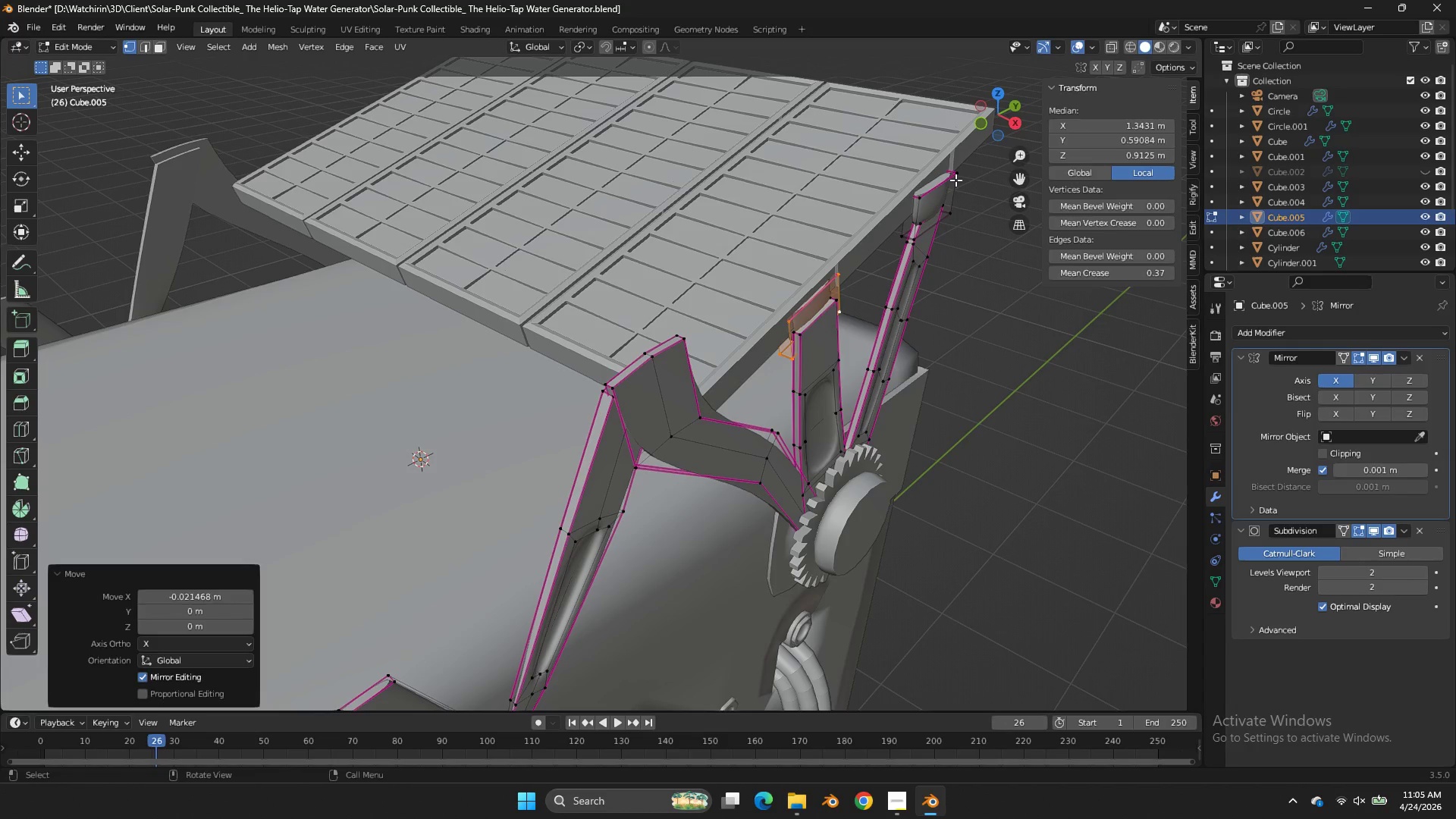 
left_click([956, 180])
 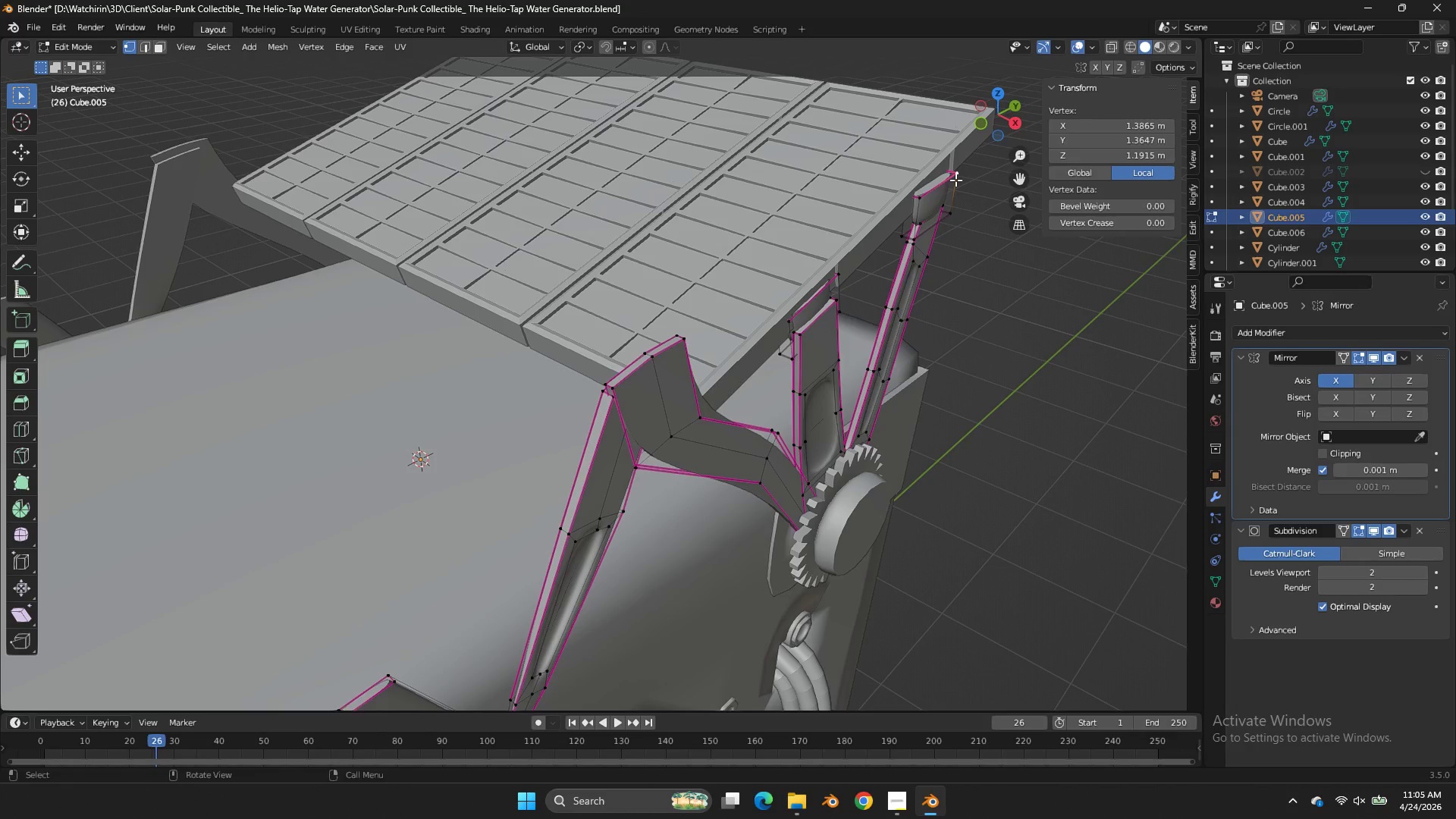 
key(L)
 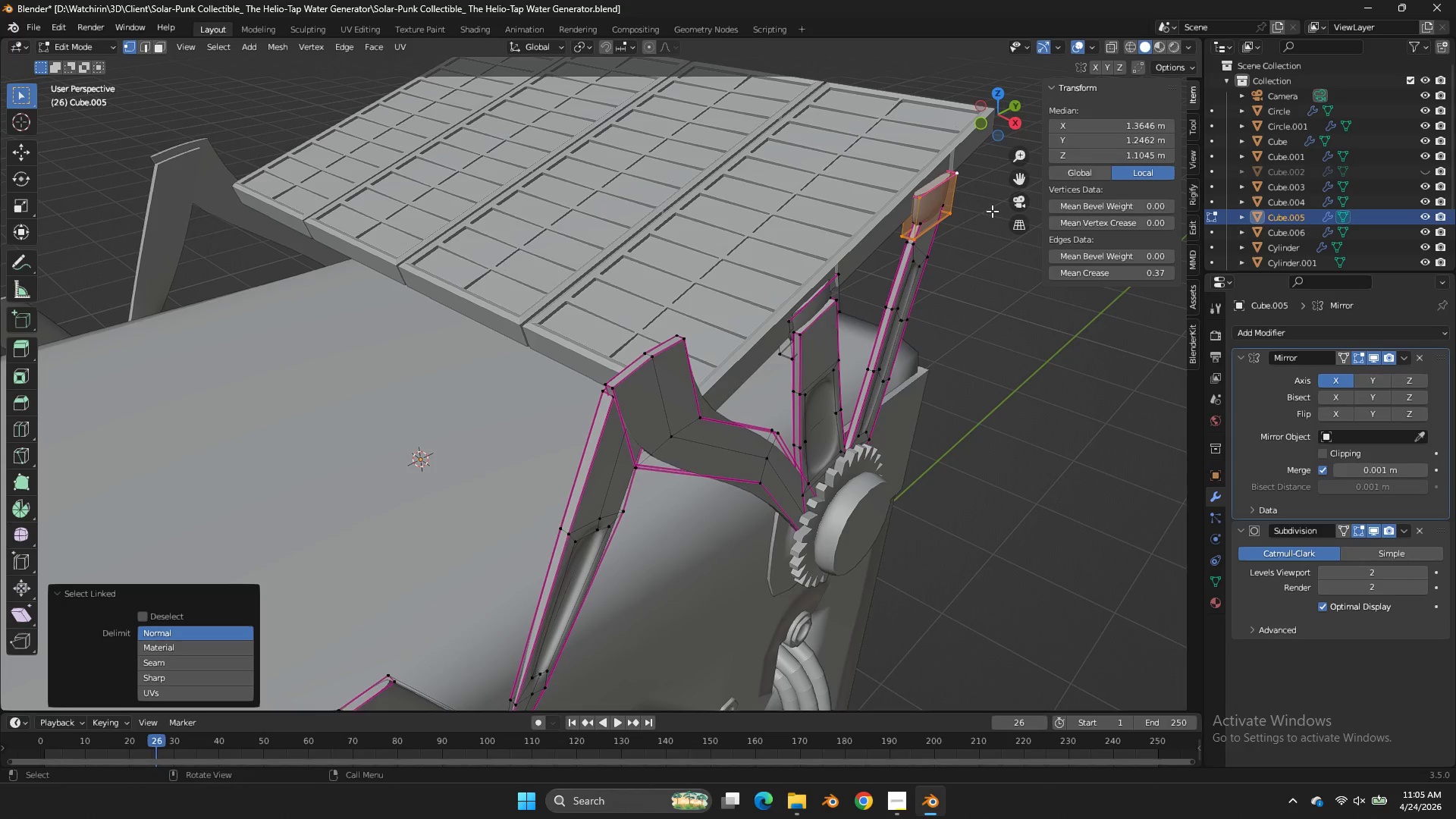 
type(gx)
 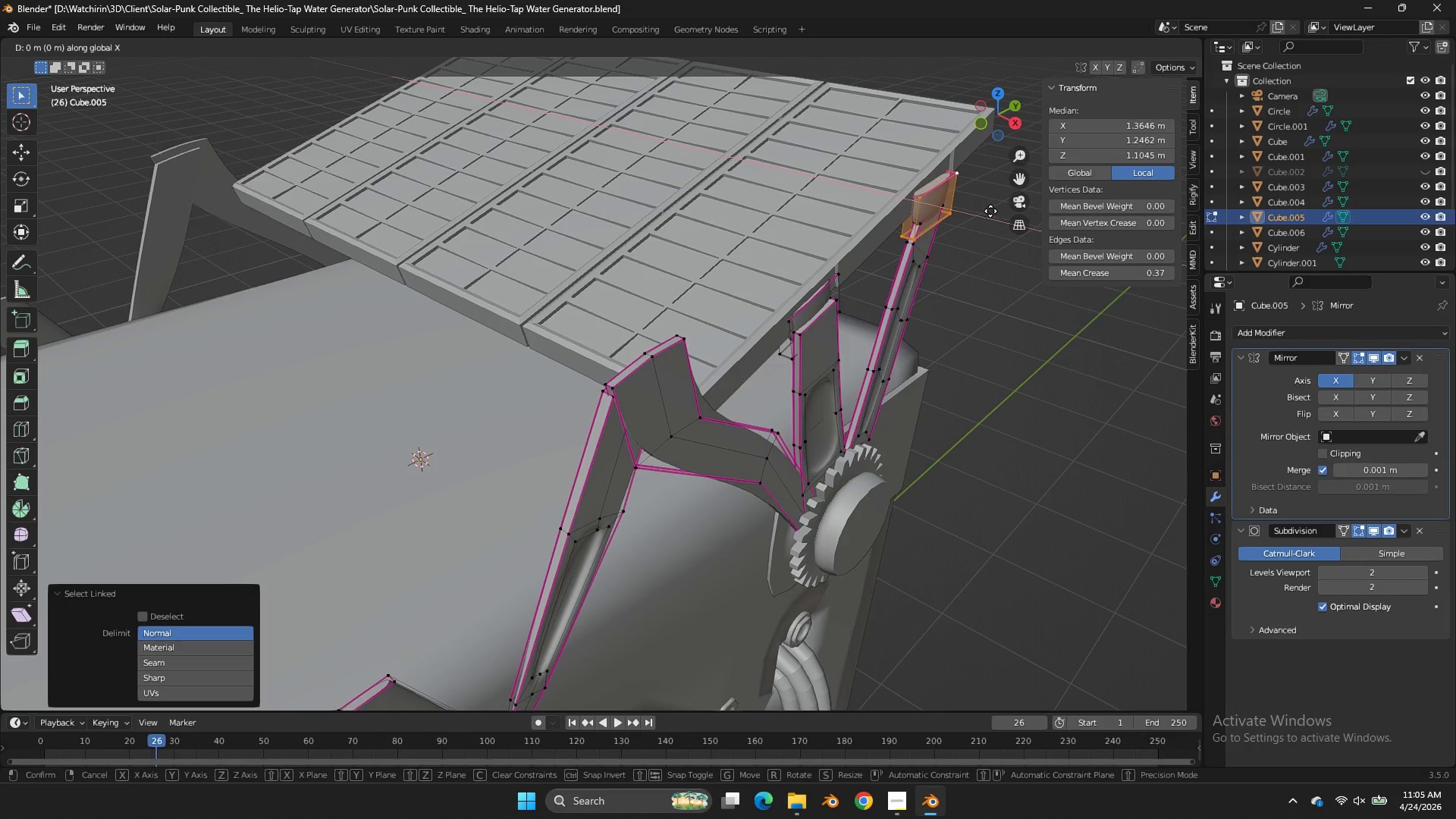 
hold_key(key=ShiftLeft, duration=1.03)
left_click([933, 165])
 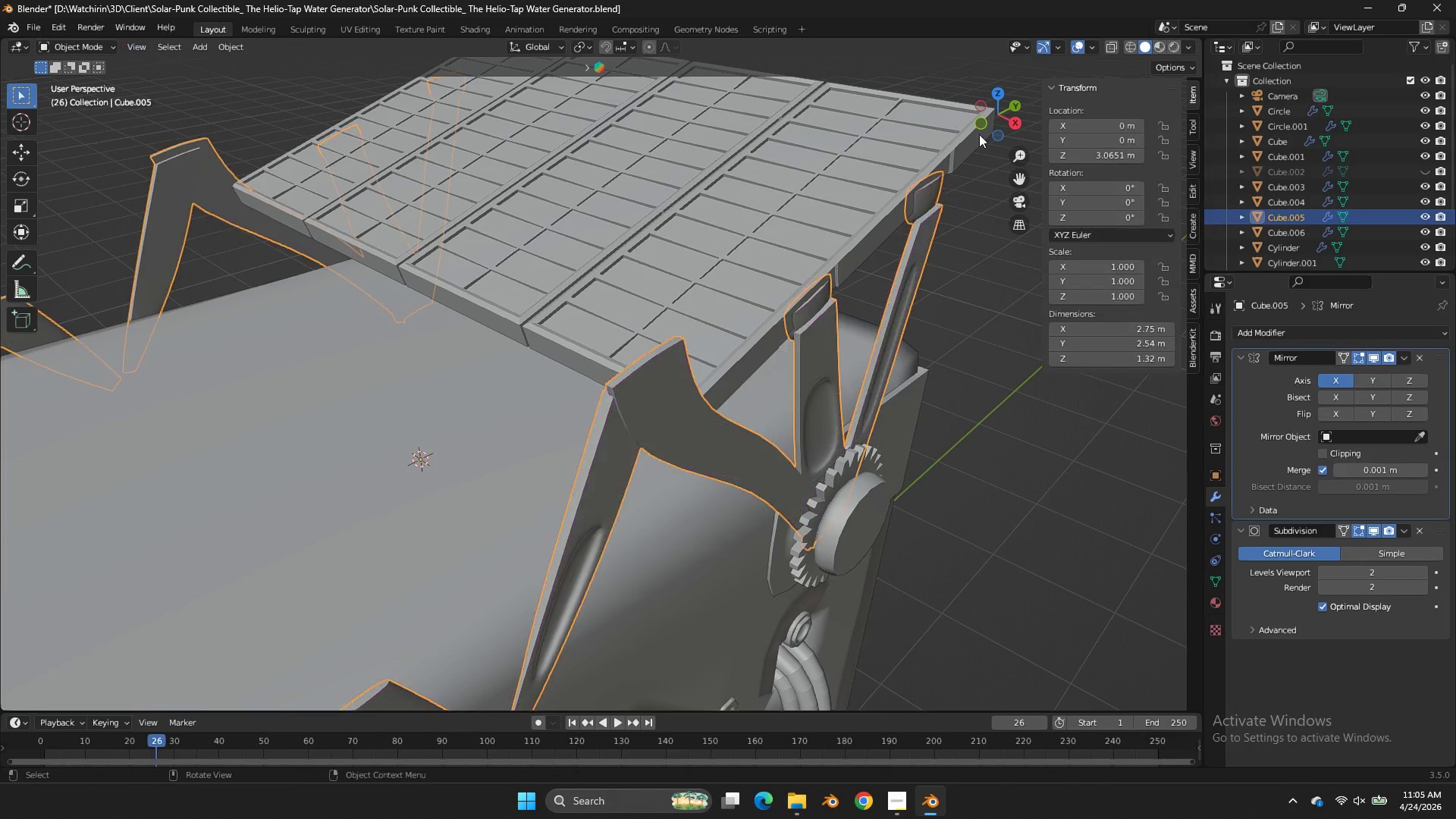 
key(Tab)
 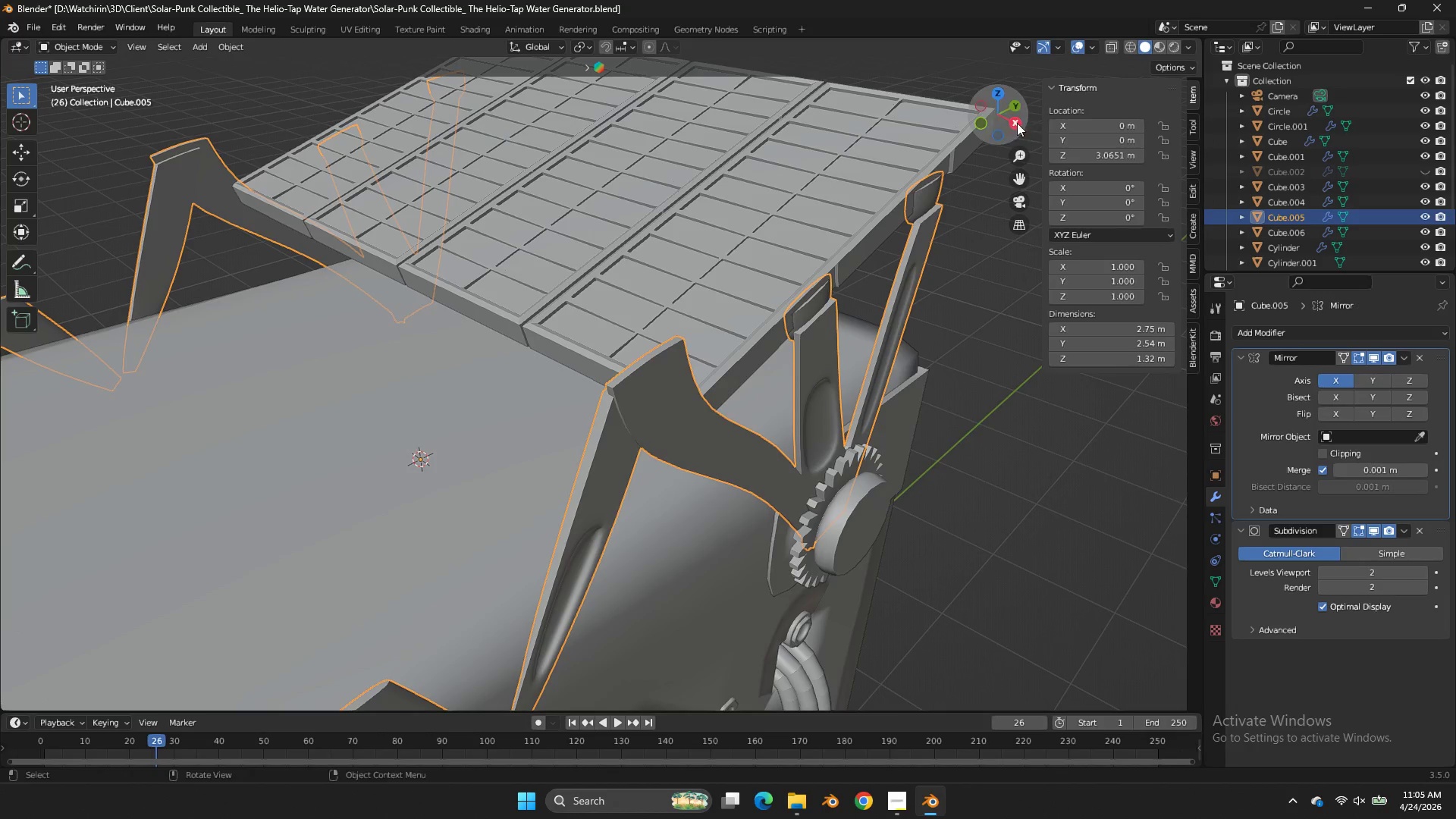 
left_click_drag(start_coordinate=[1007, 123], to_coordinate=[890, 96])
 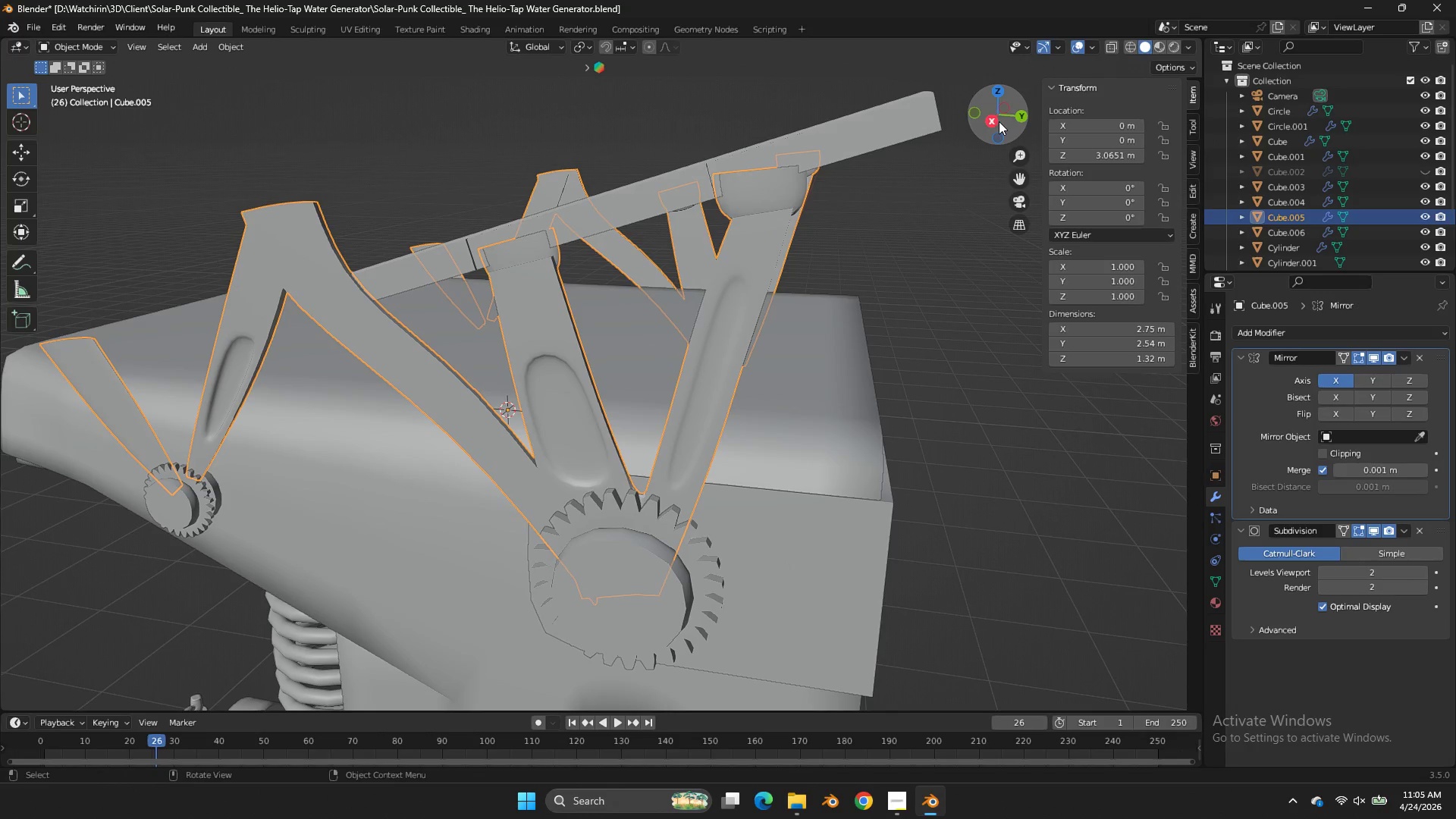 
left_click([999, 121])
 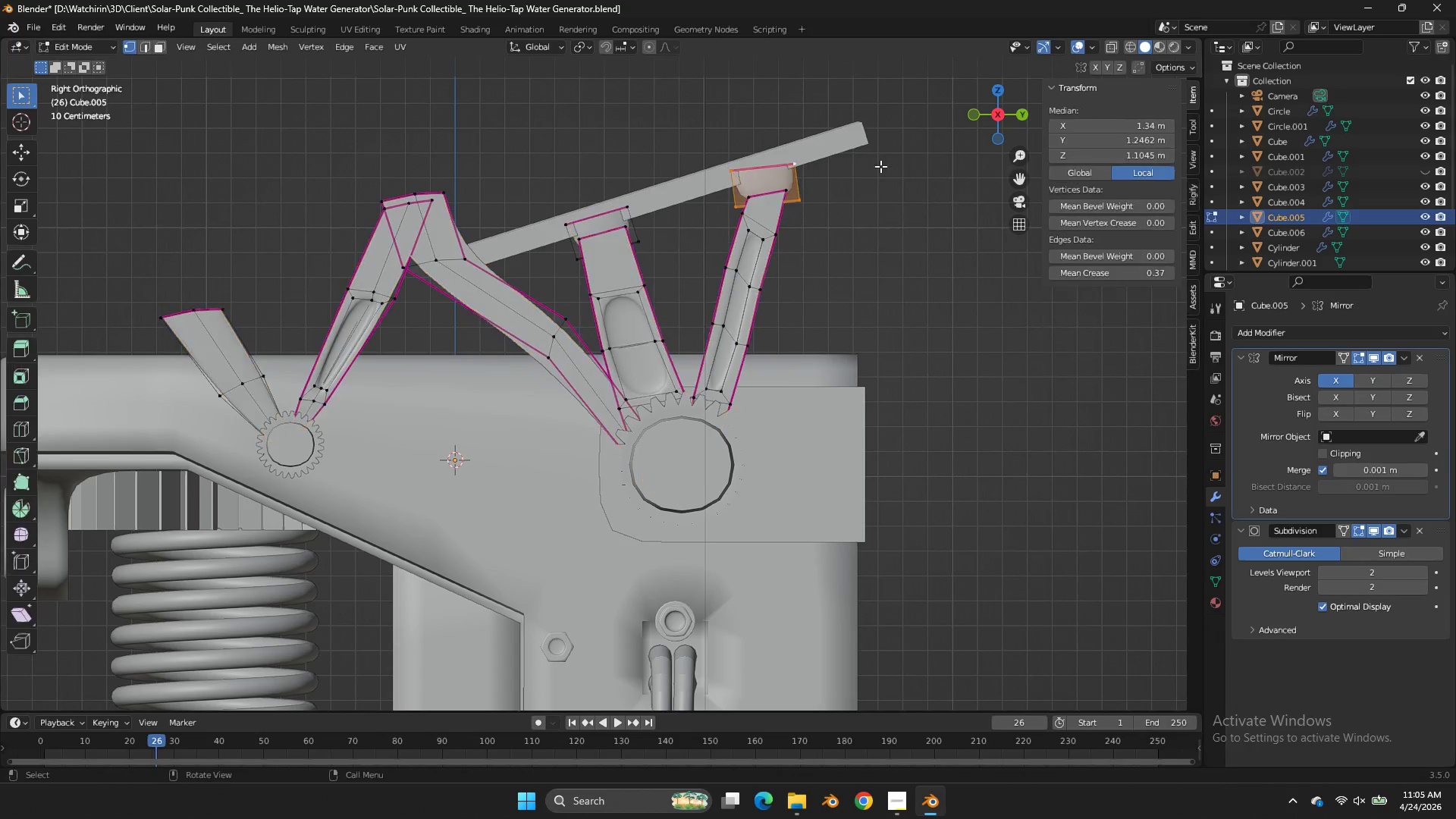 
key(Tab)
 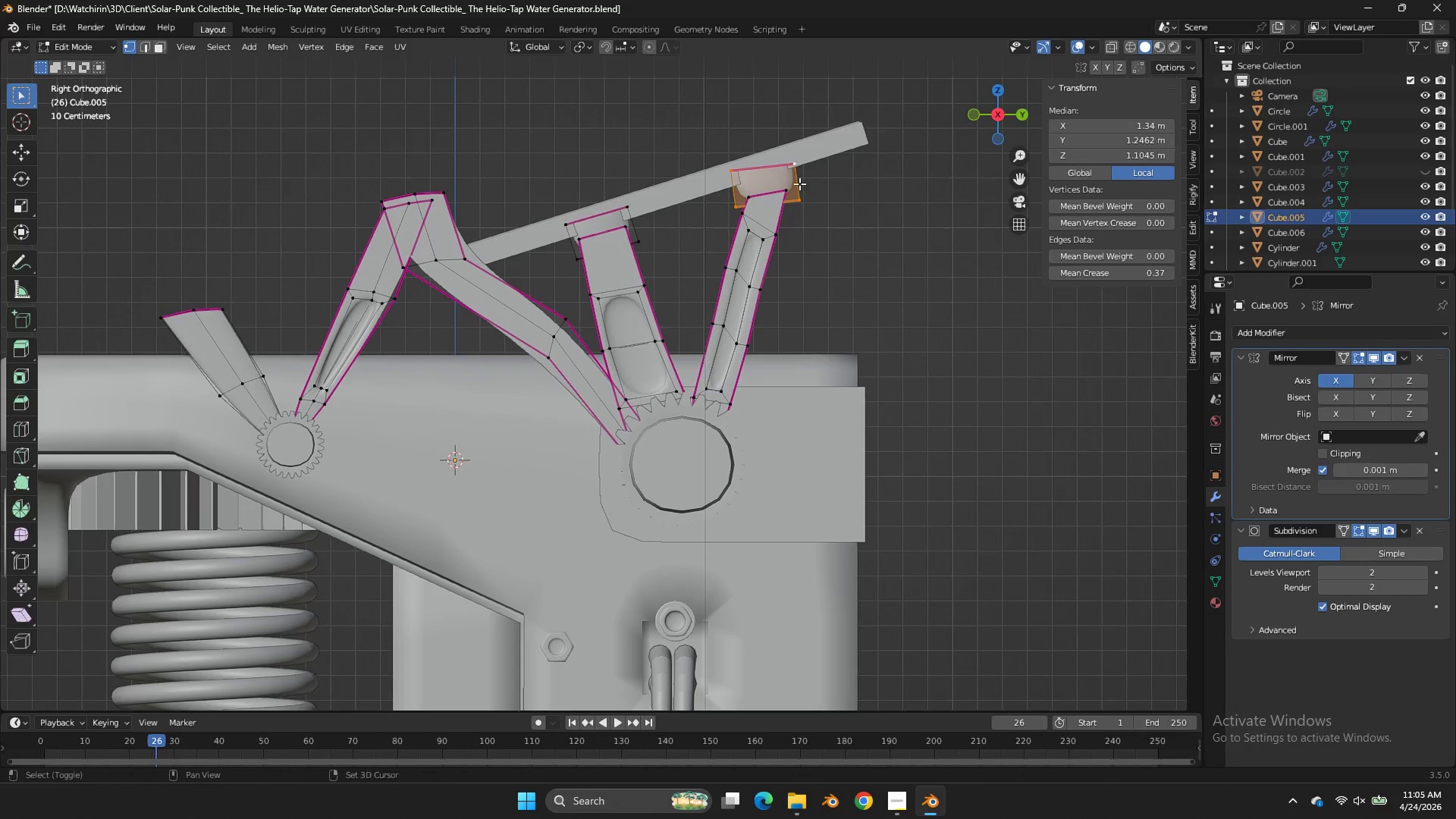 
key(Shift+ShiftLeft)
 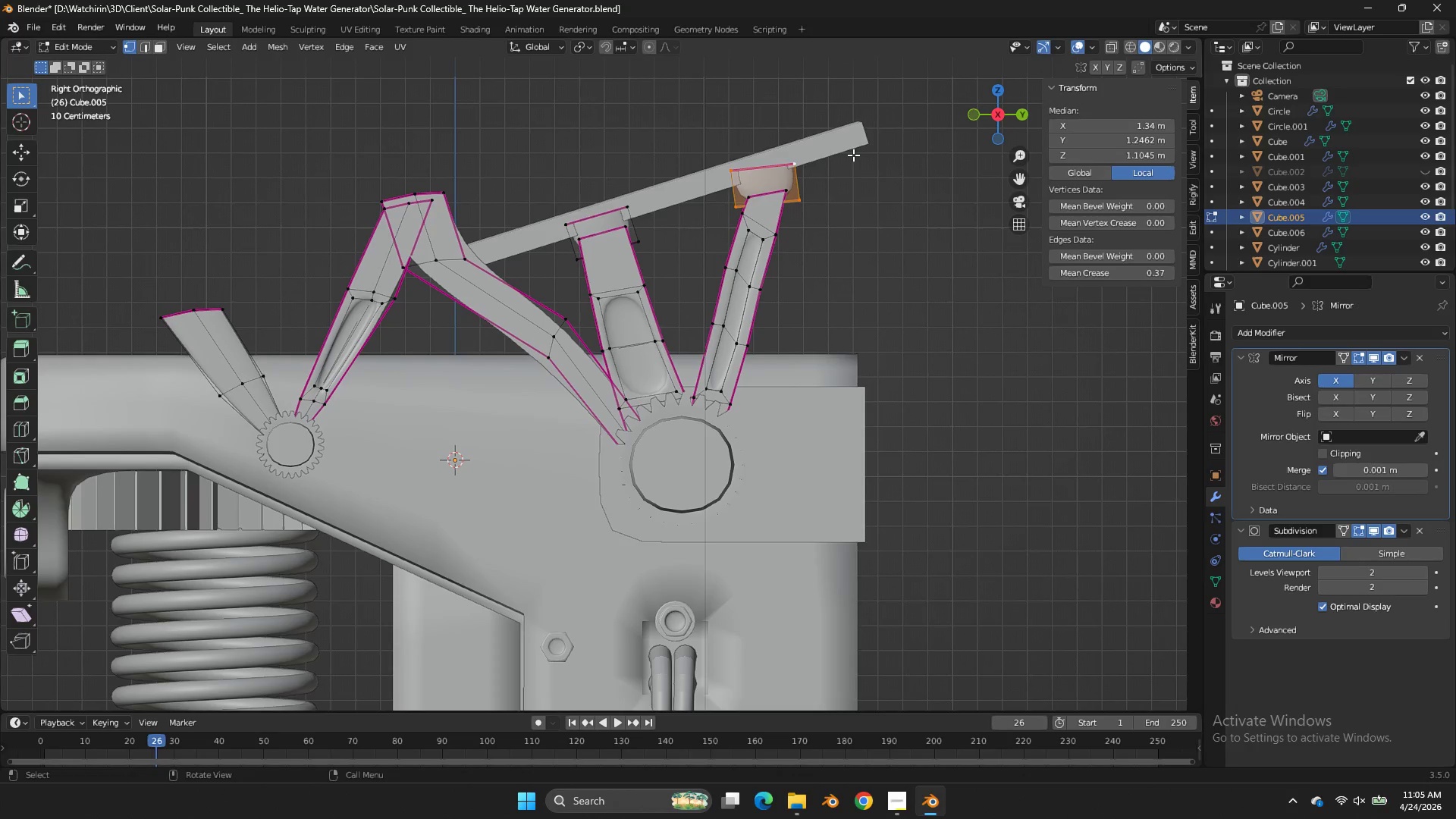 
key(Z)
 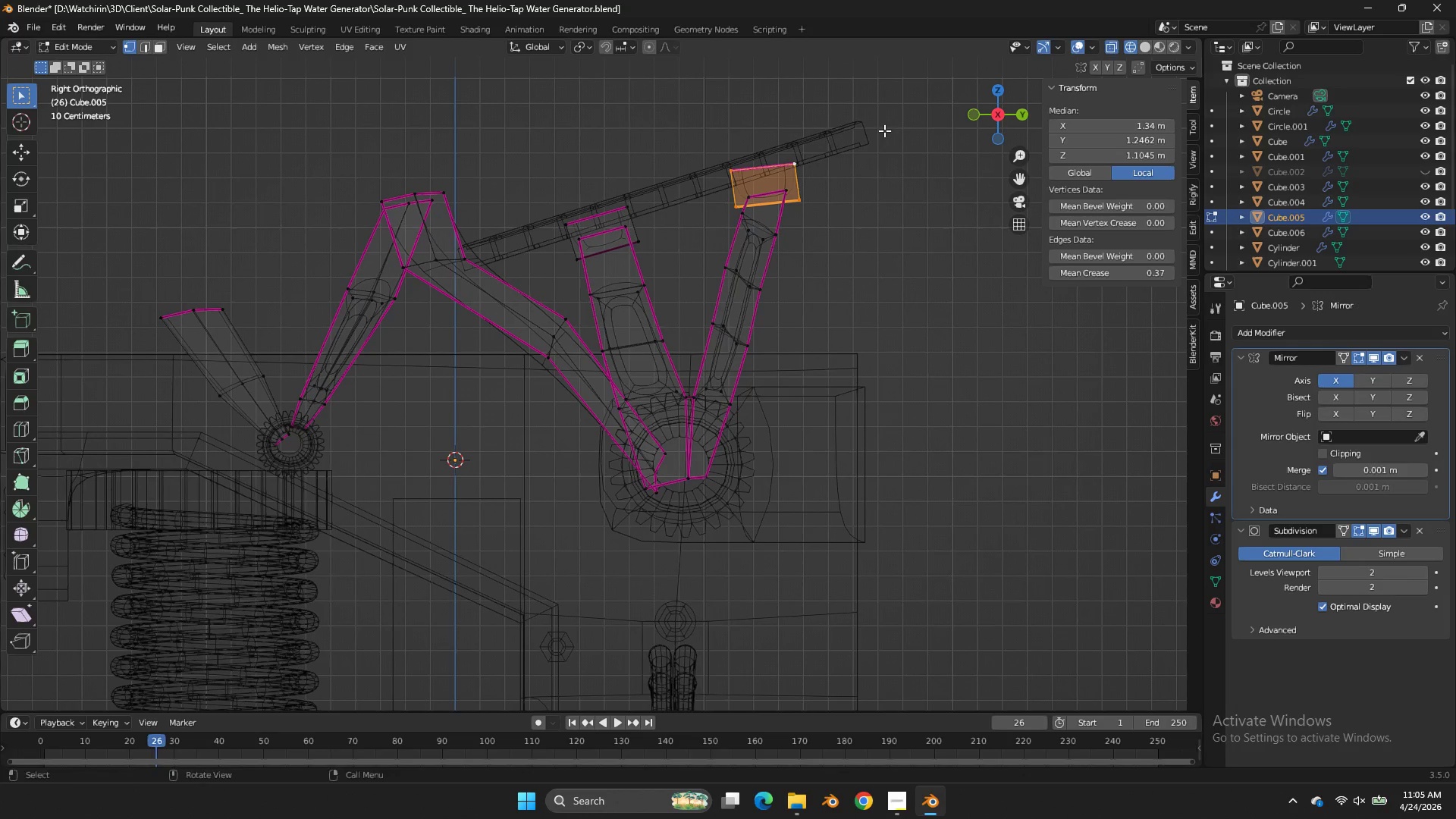 
left_click_drag(start_coordinate=[884, 130], to_coordinate=[717, 215])
 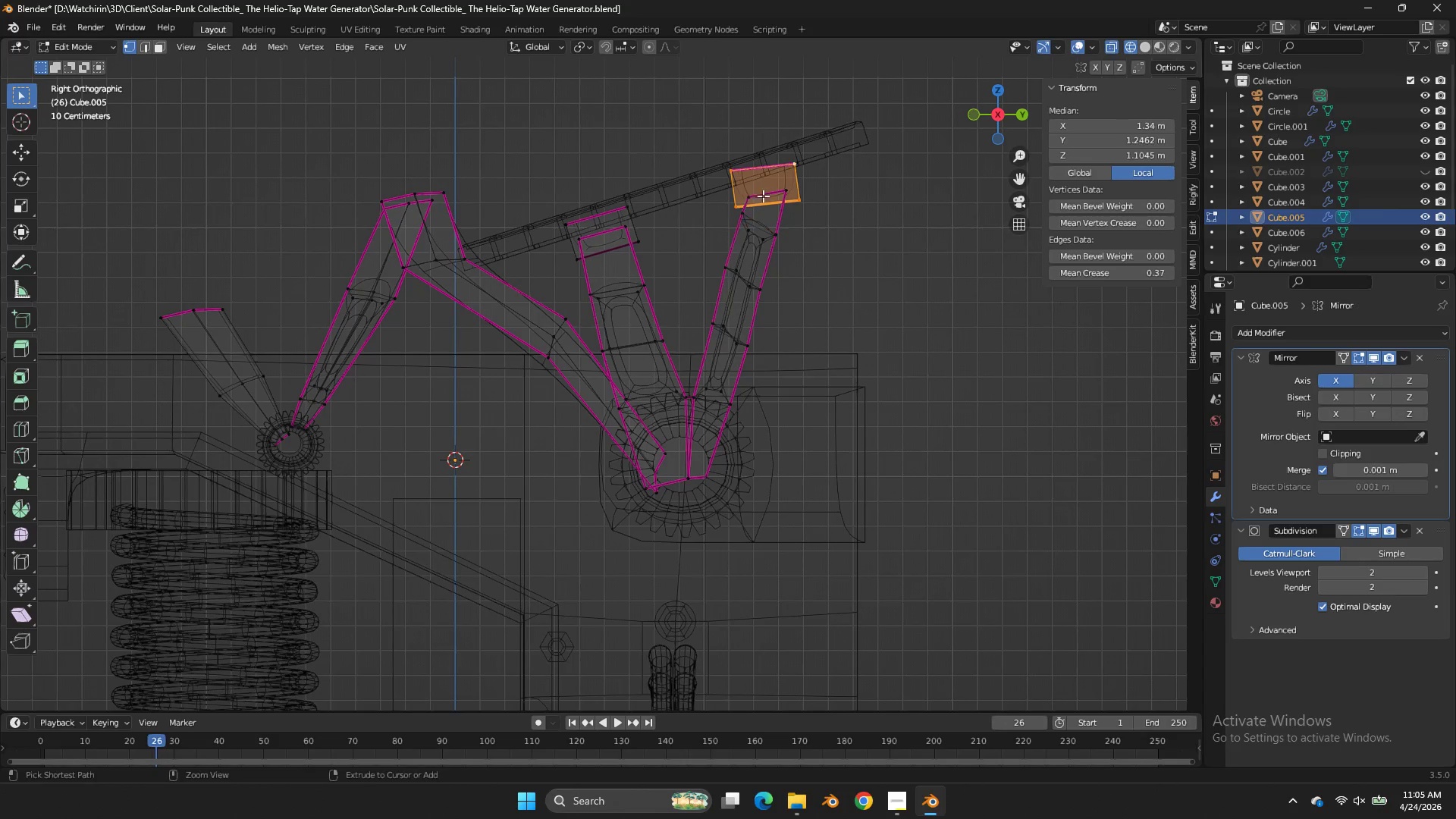 
hold_key(key=ShiftLeft, duration=0.88)
 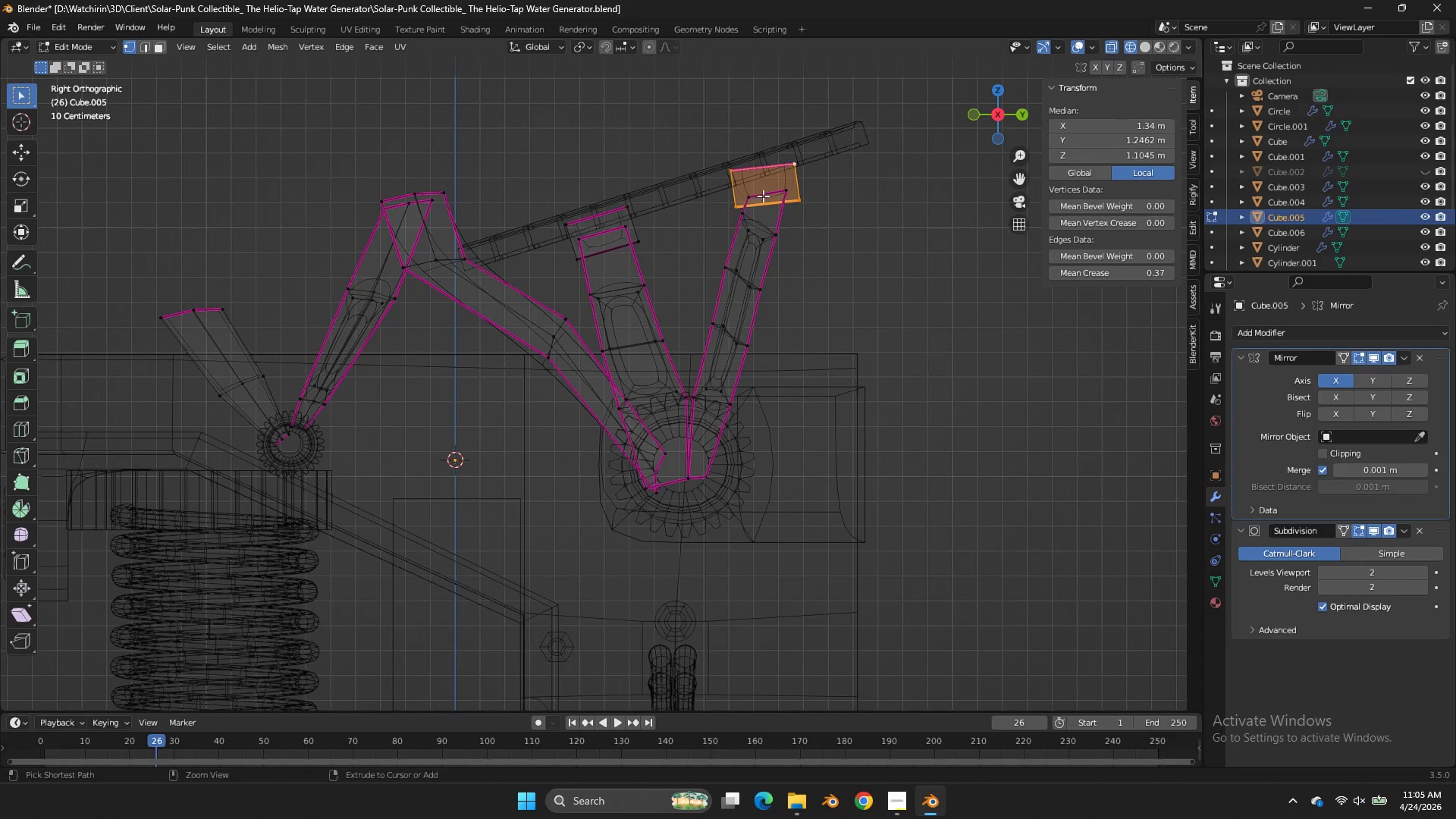 
key(Control+ControlLeft)
 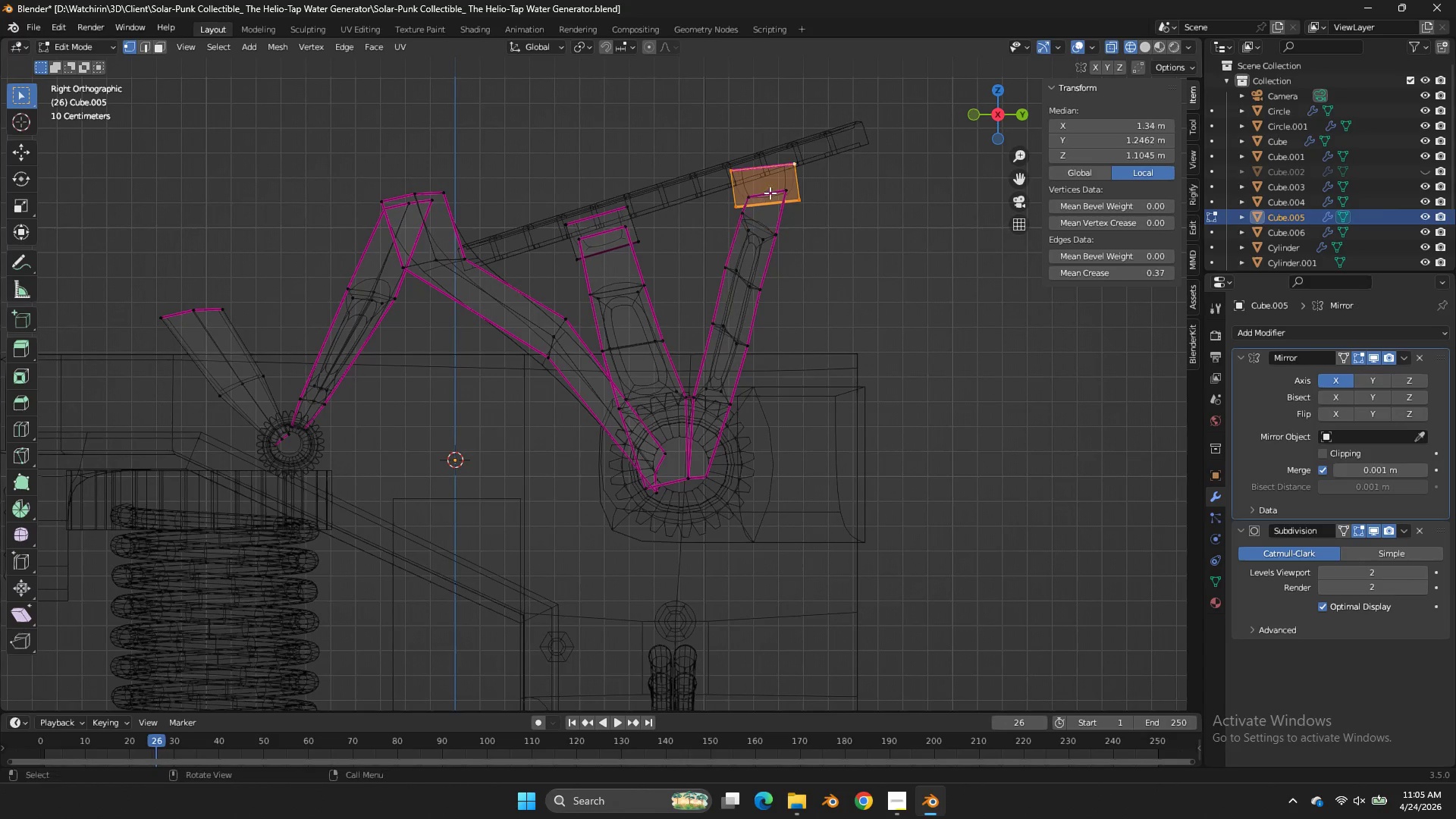 
key(Control+Z)
 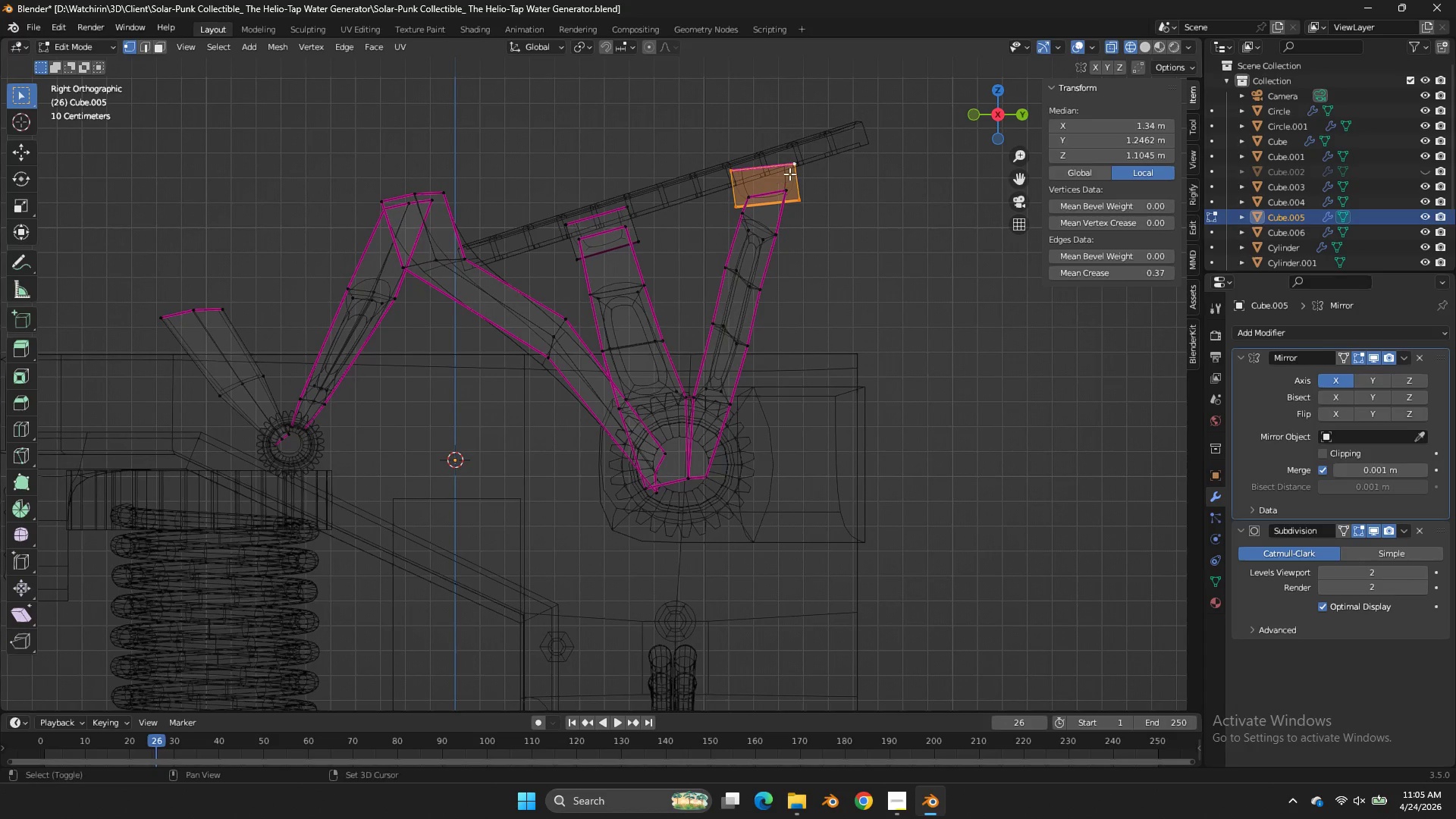 
type(gz)
 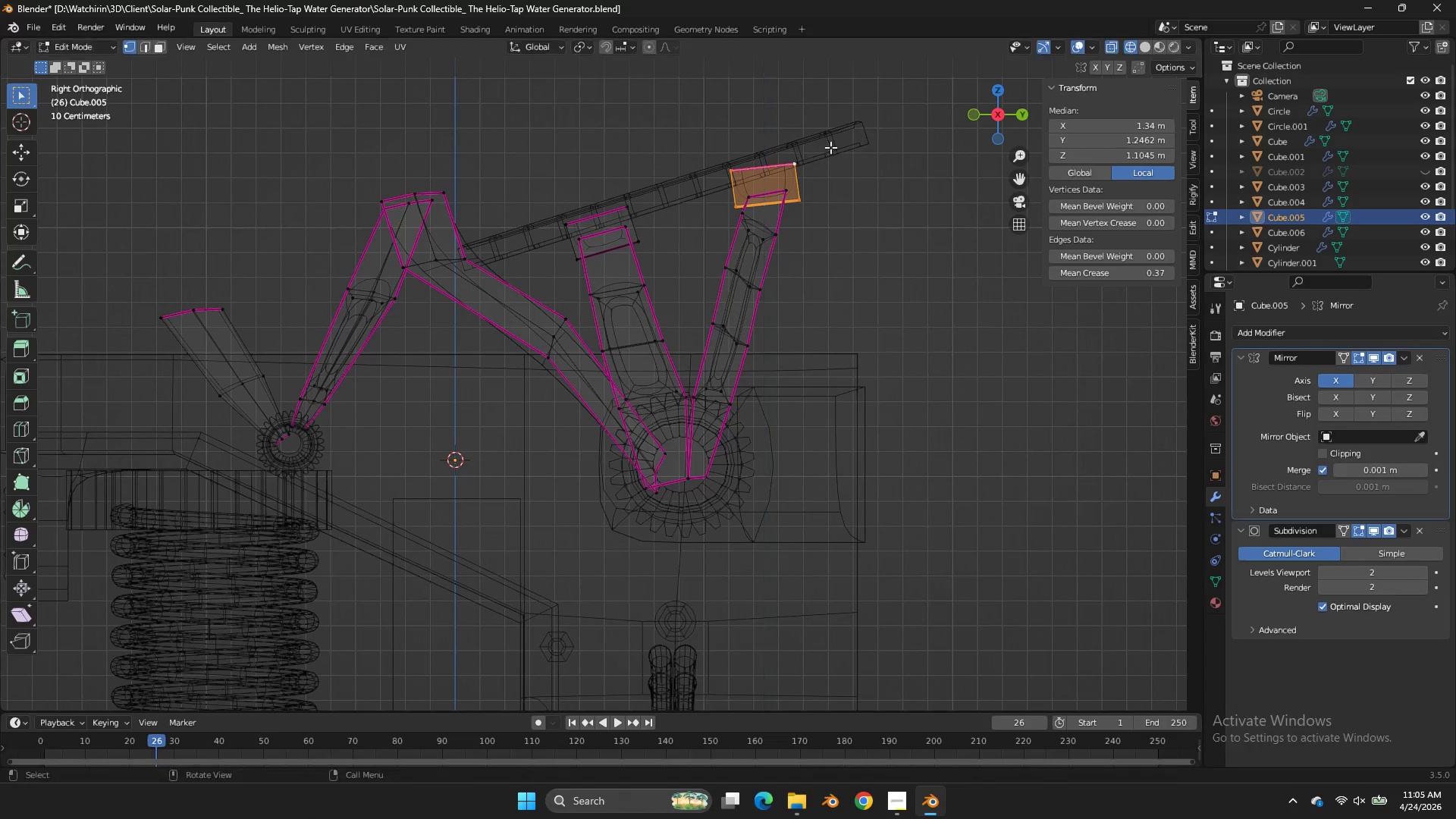 
hold_key(key=ShiftLeft, duration=1.19)
left_click_drag(start_coordinate=[794, 169], to_coordinate=[723, 253])
 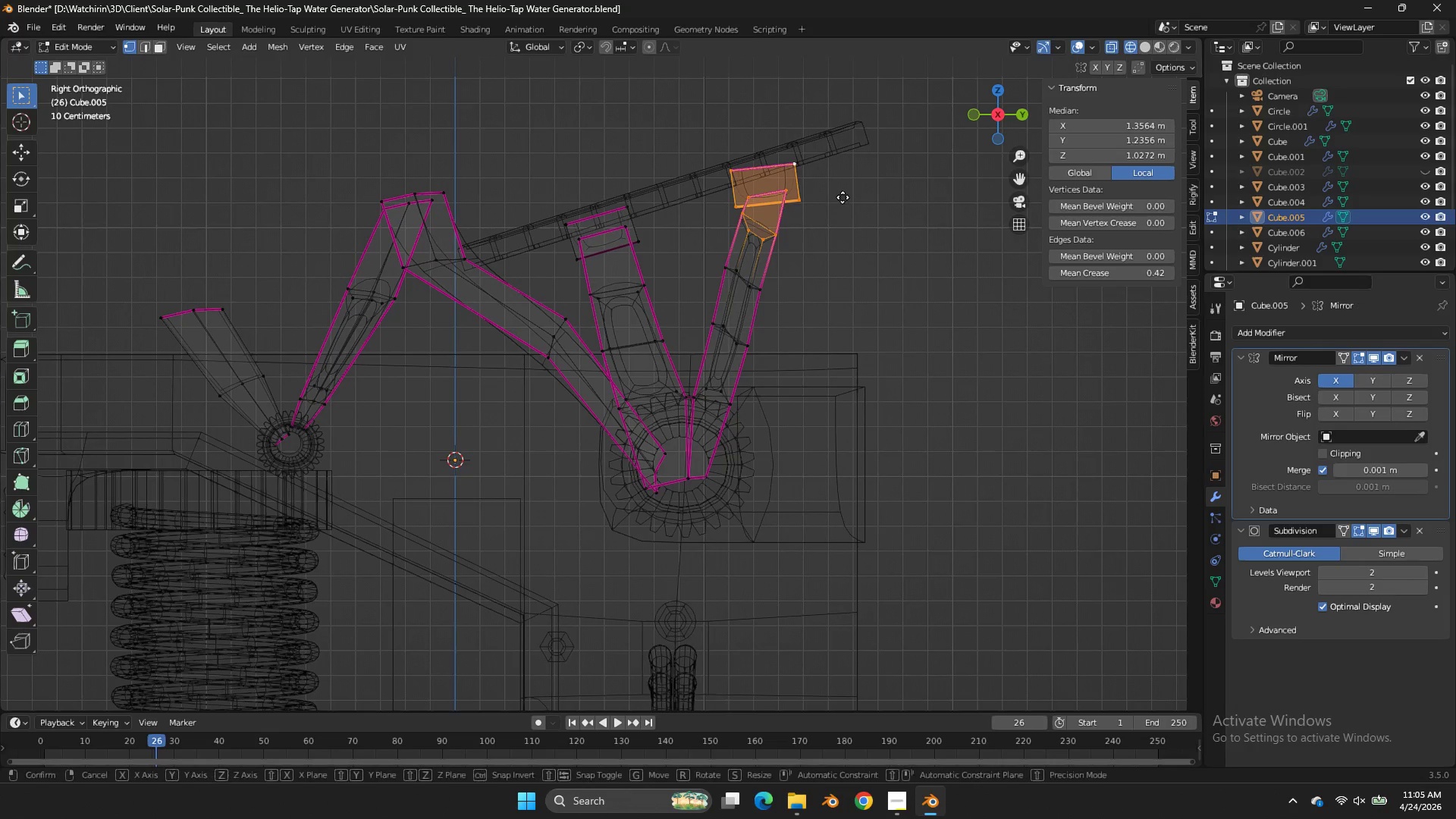 
type(gz)
 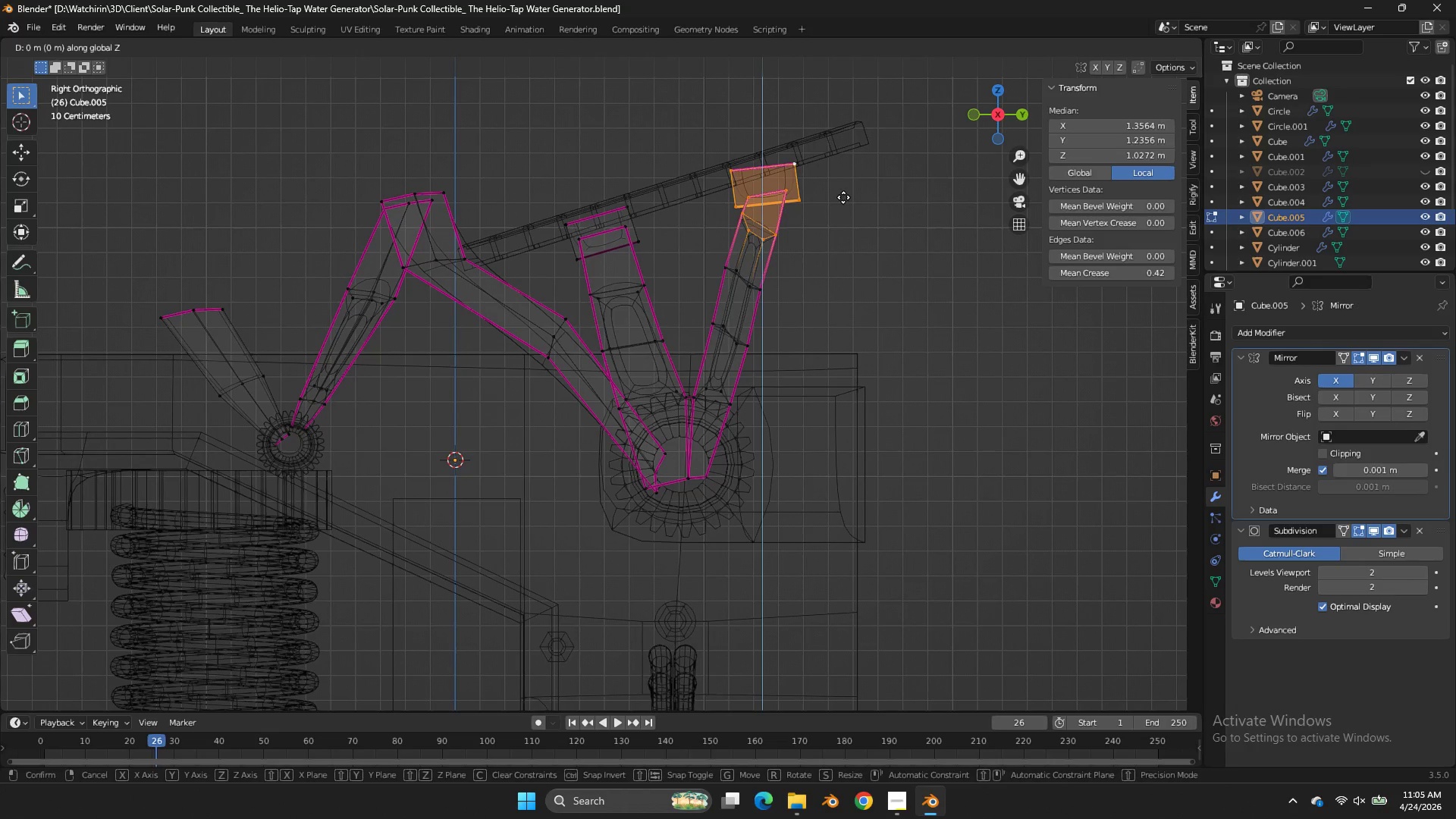 
hold_key(key=ShiftLeft, duration=0.72)
left_click([868, 280])
 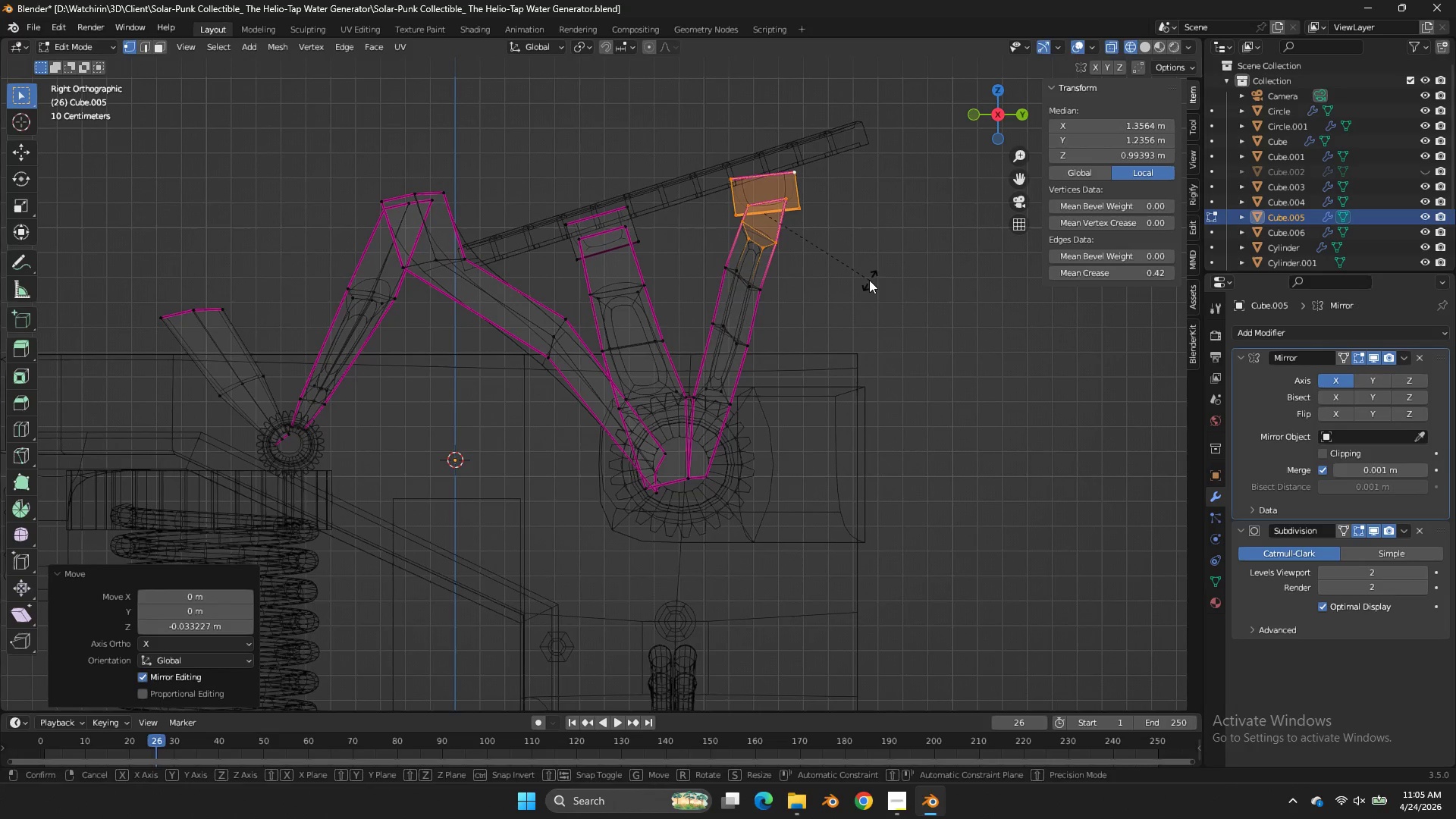 
key(R)
 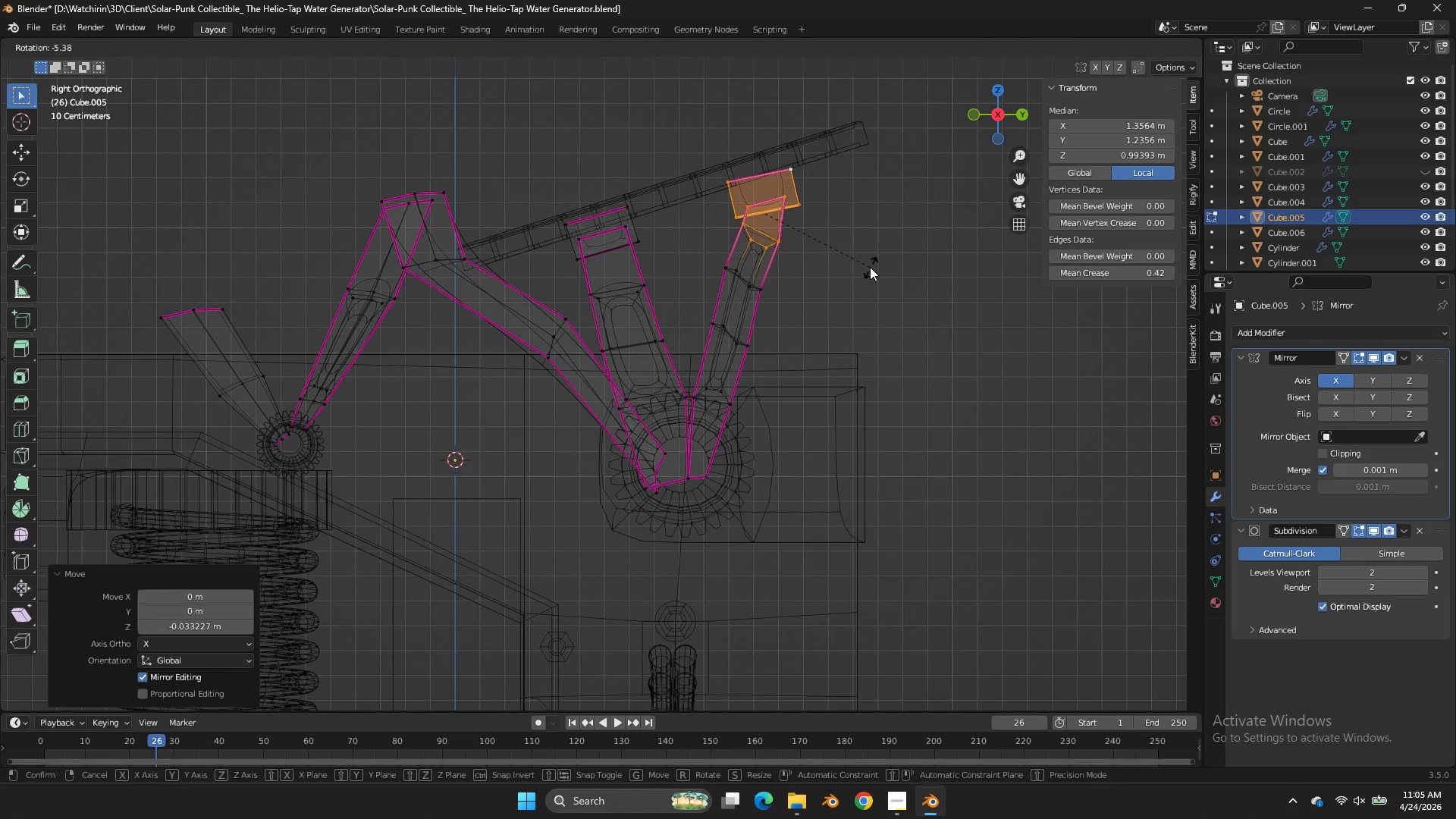 
left_click([870, 267])
 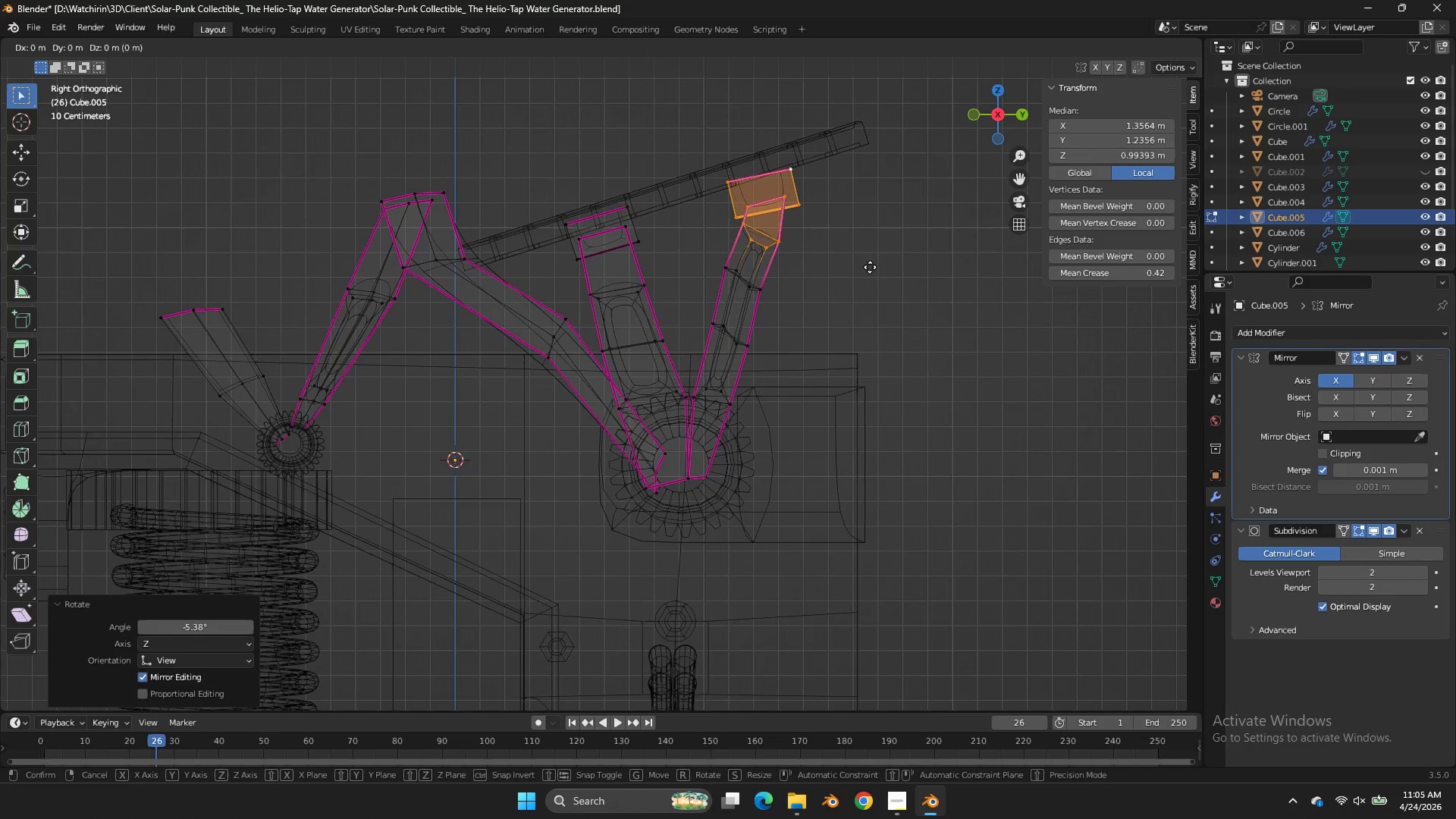 
key(G)
 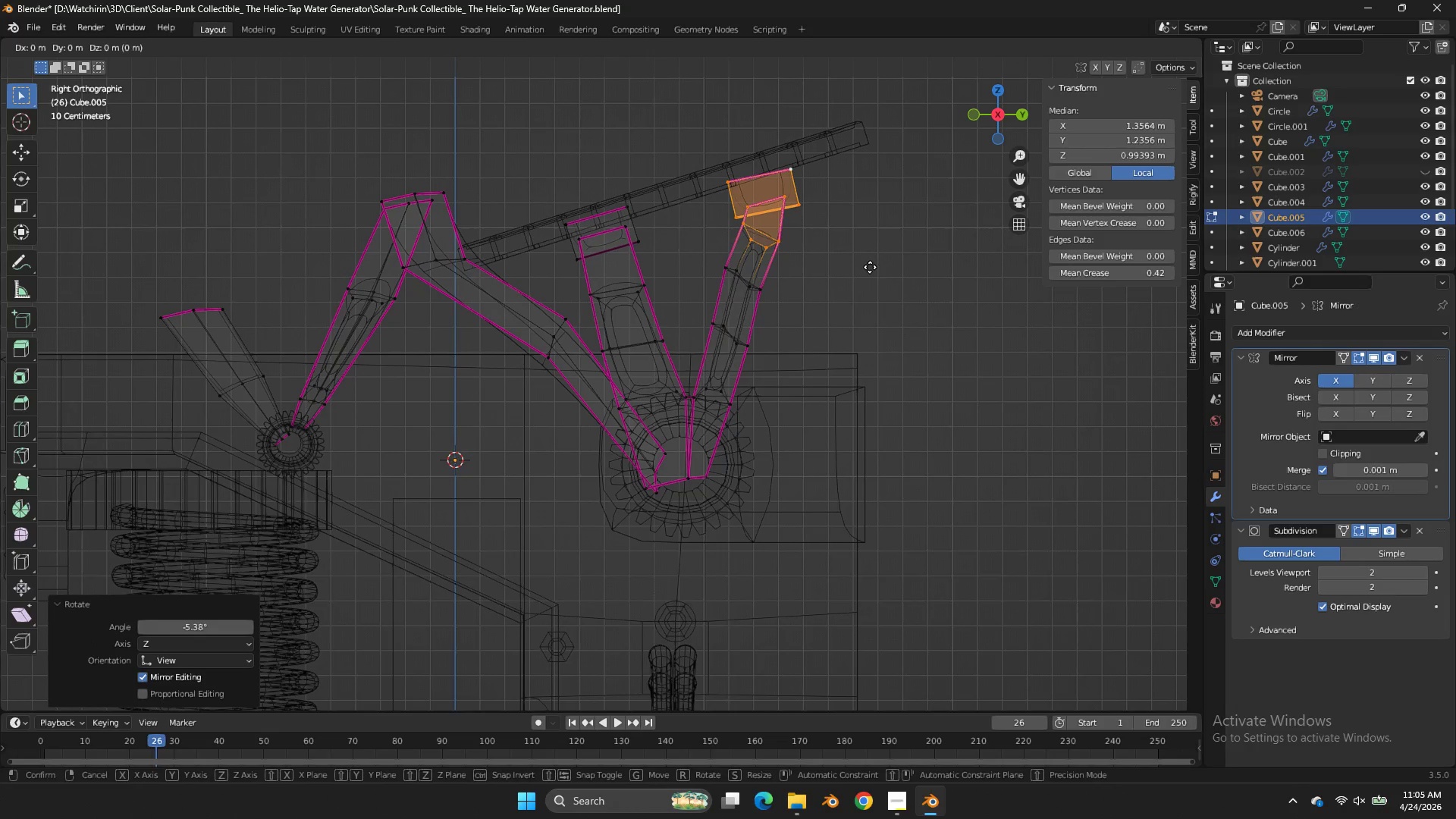 
hold_key(key=ShiftLeft, duration=0.5)
left_click([852, 282])
 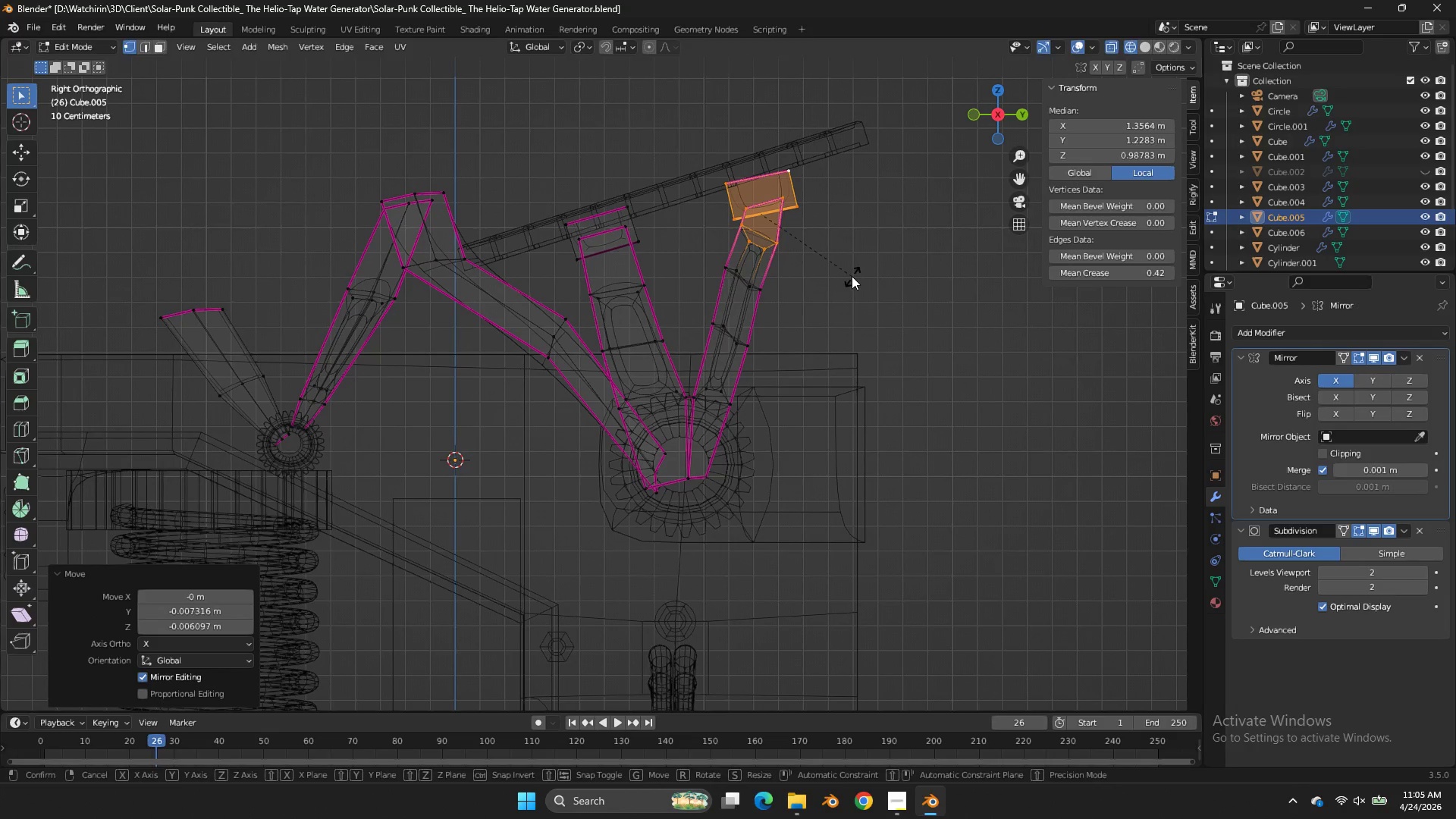 
key(R)
 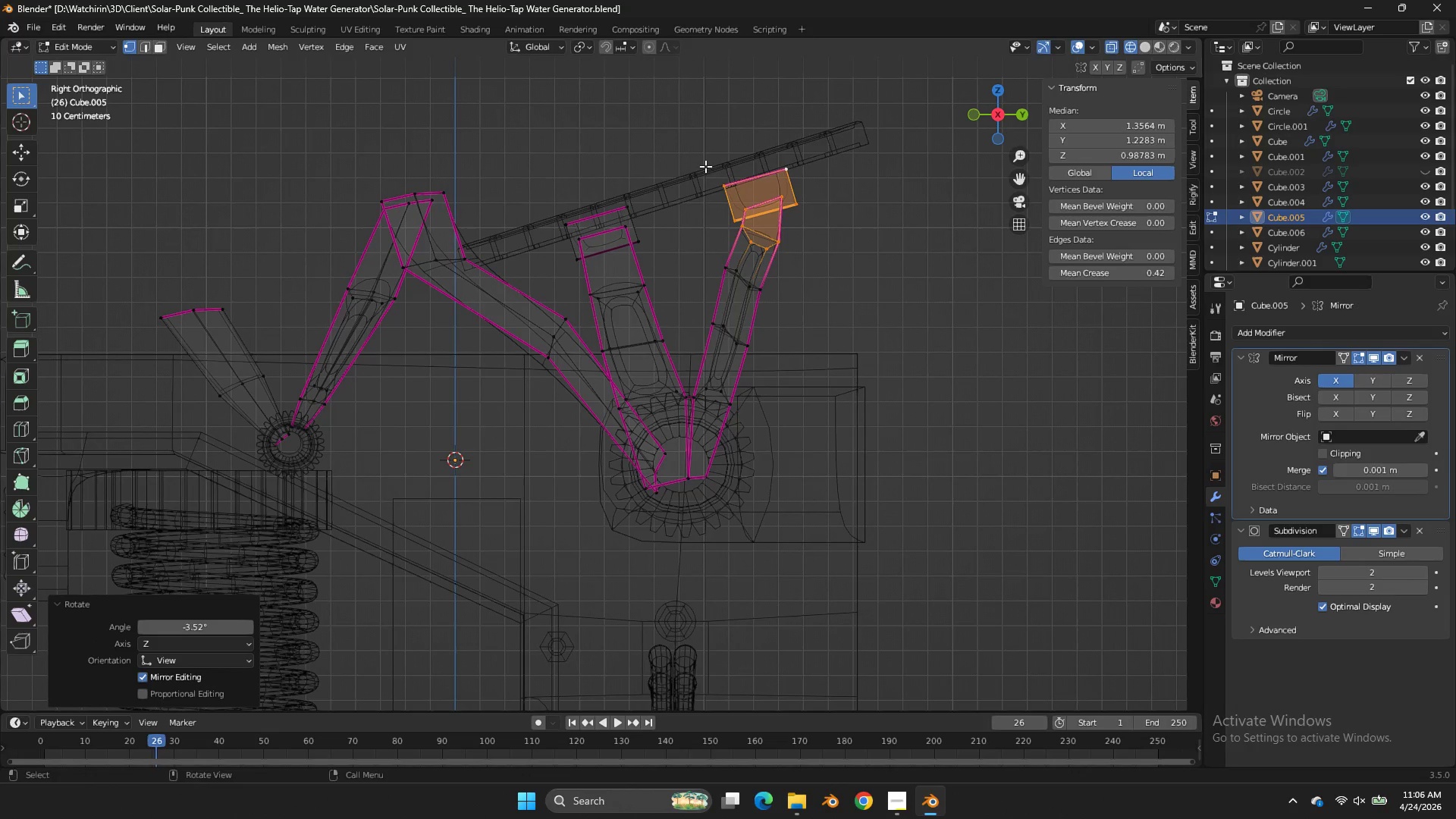 
left_click_drag(start_coordinate=[658, 173], to_coordinate=[565, 254])
 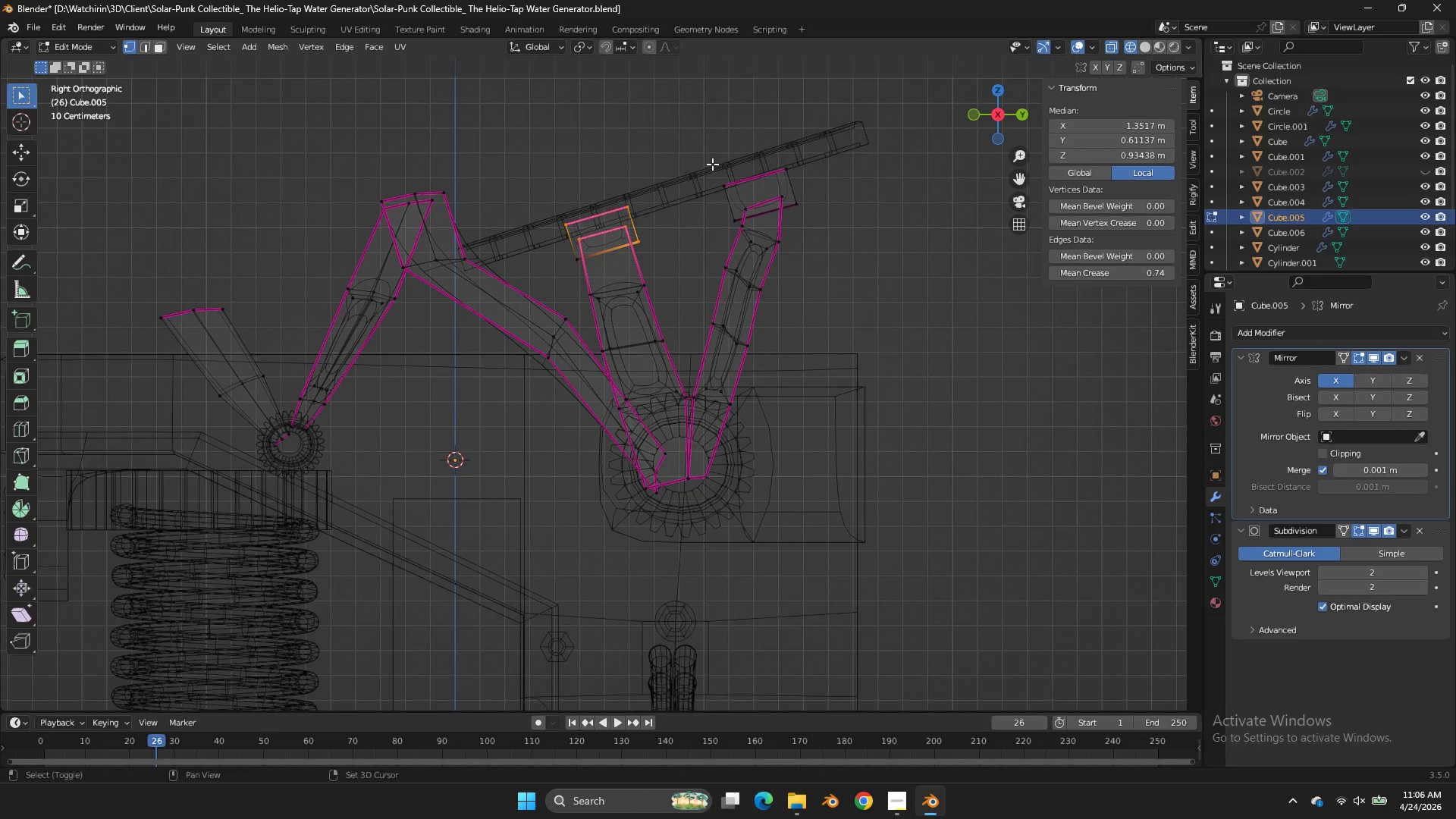 
hold_key(key=ShiftLeft, duration=0.77)
left_click_drag(start_coordinate=[659, 193], to_coordinate=[557, 269])
 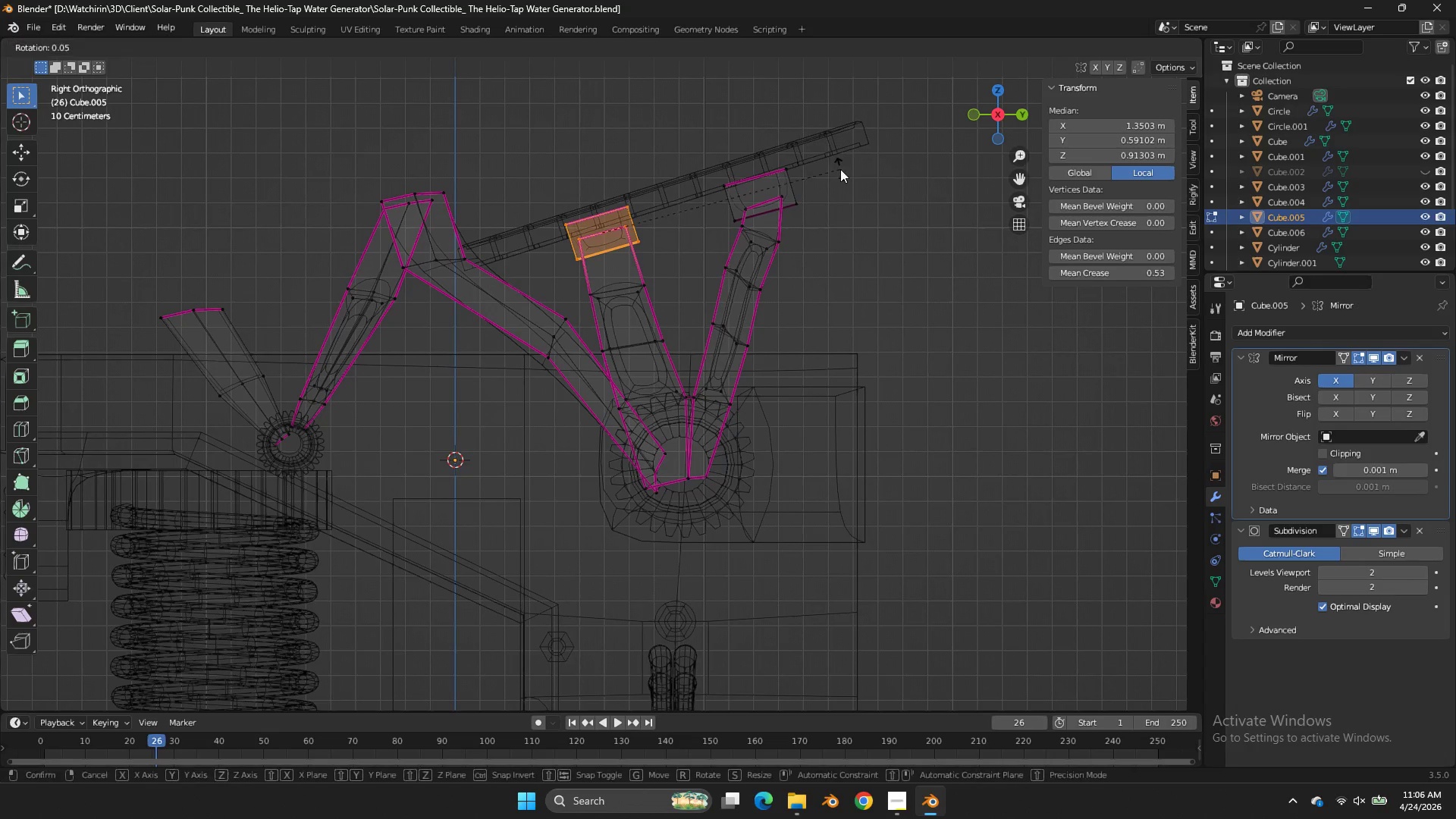 
key(R)
 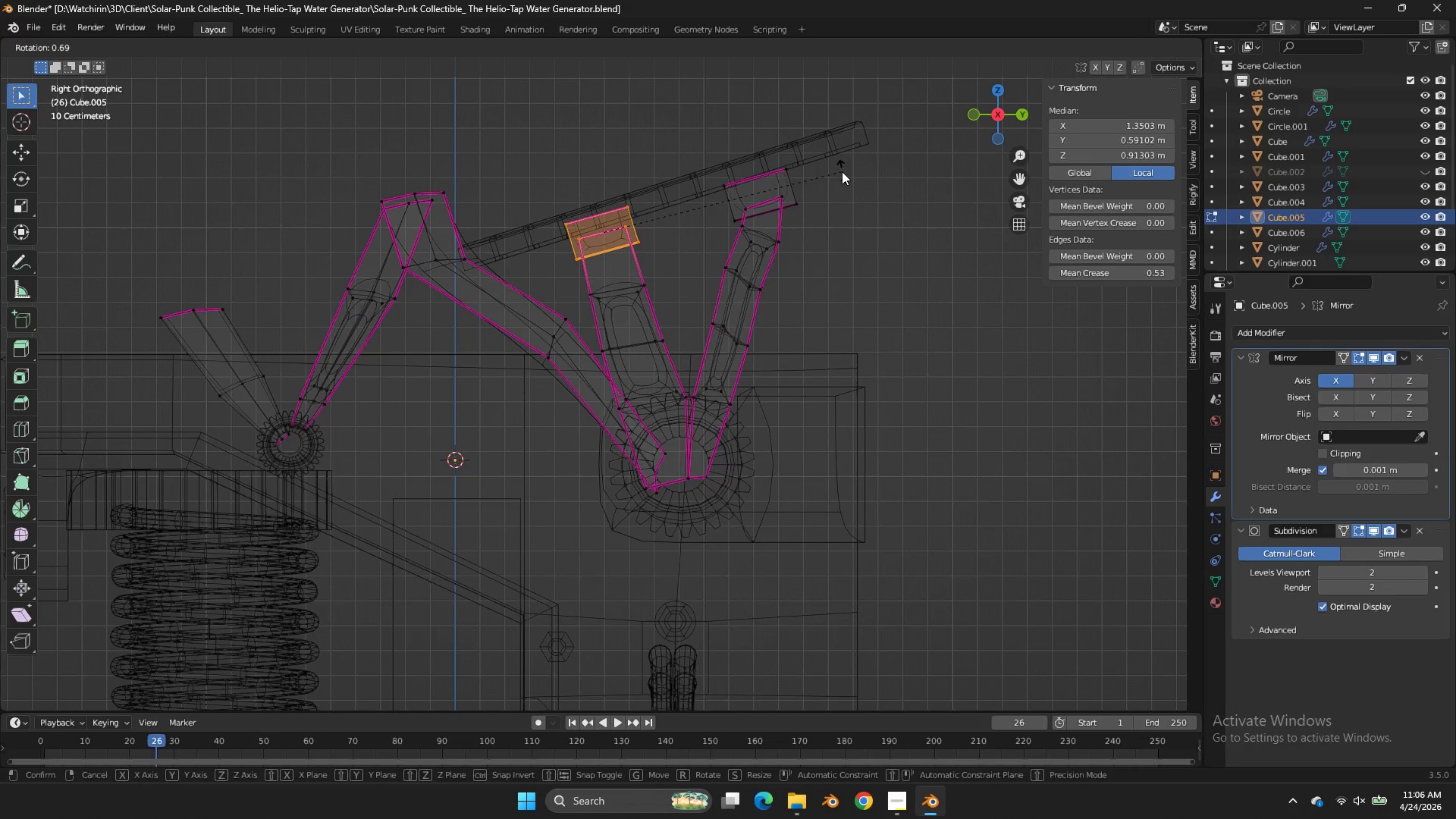 
left_click([842, 171])
 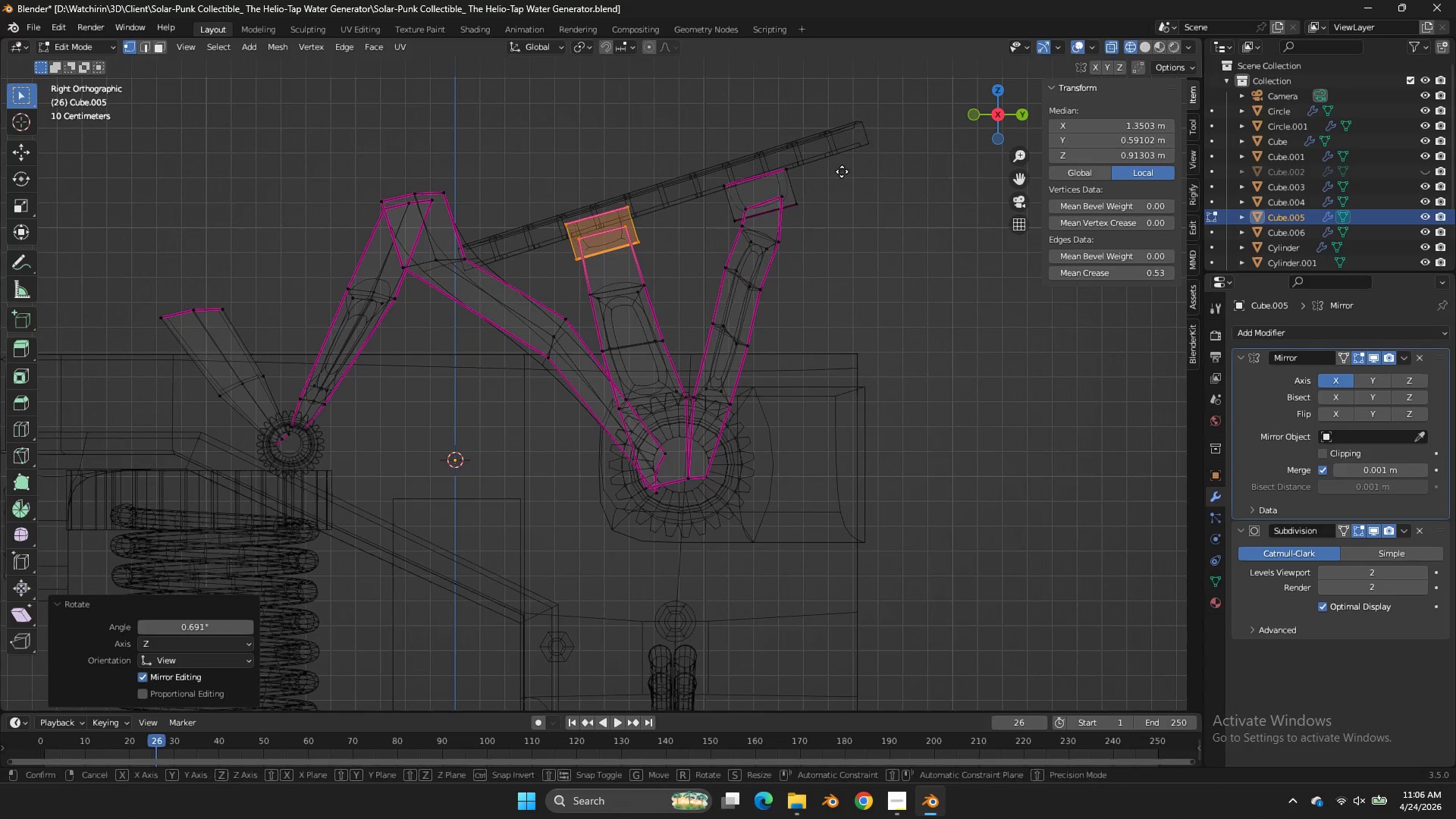 
type(gz)
 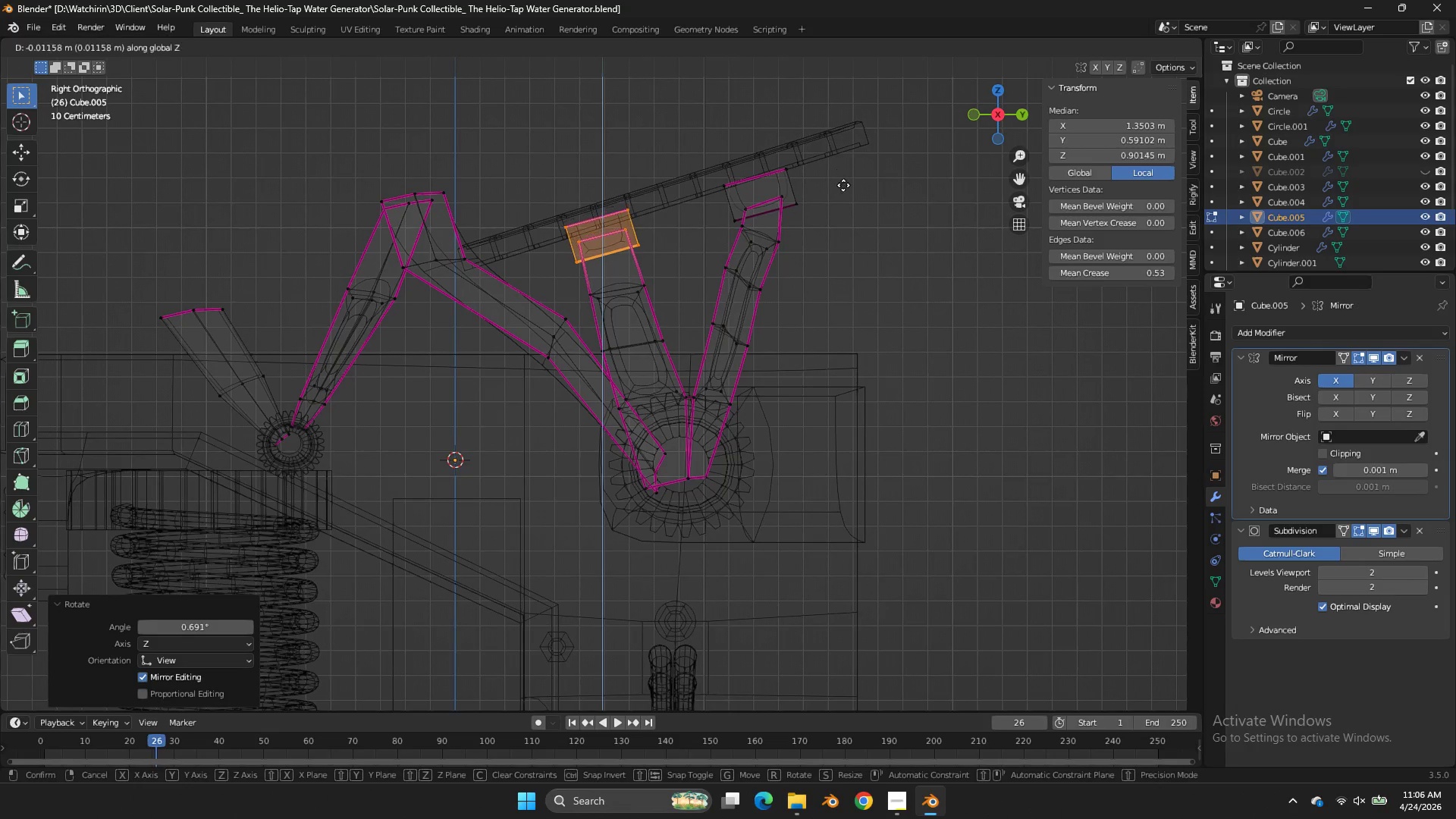 
hold_key(key=ShiftLeft, duration=0.52)
 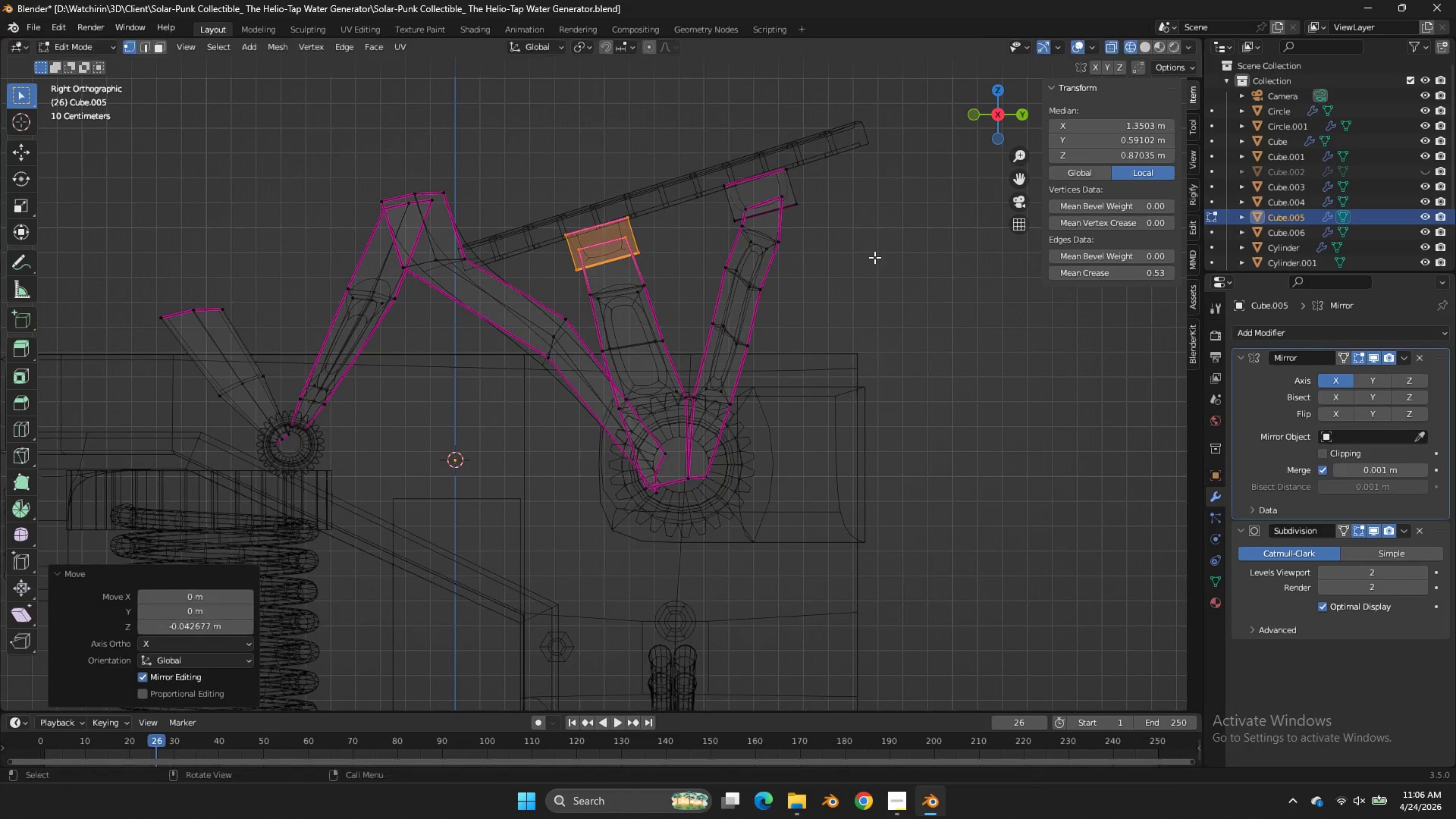 
left_click([874, 257])
 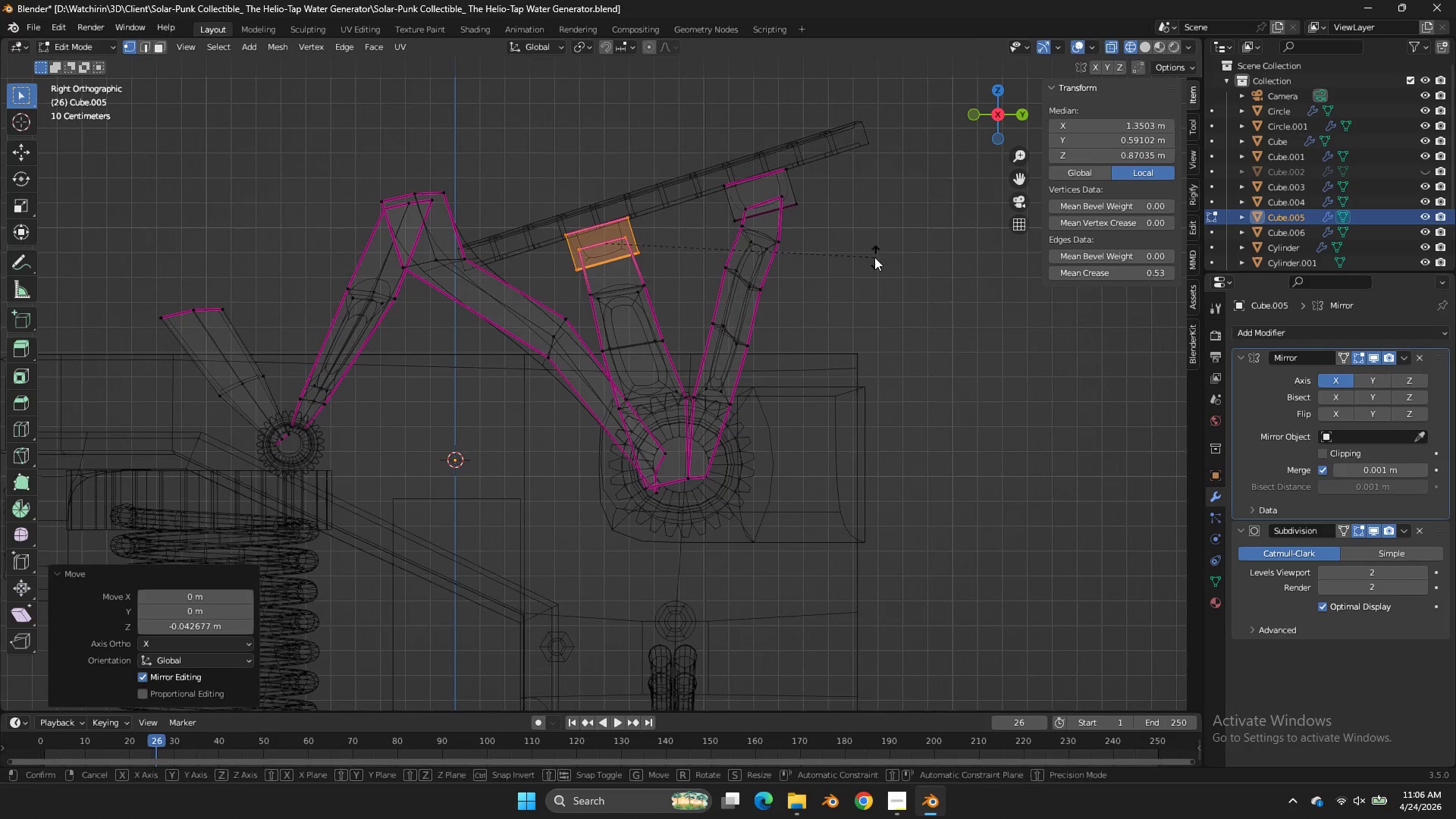 
key(R)
 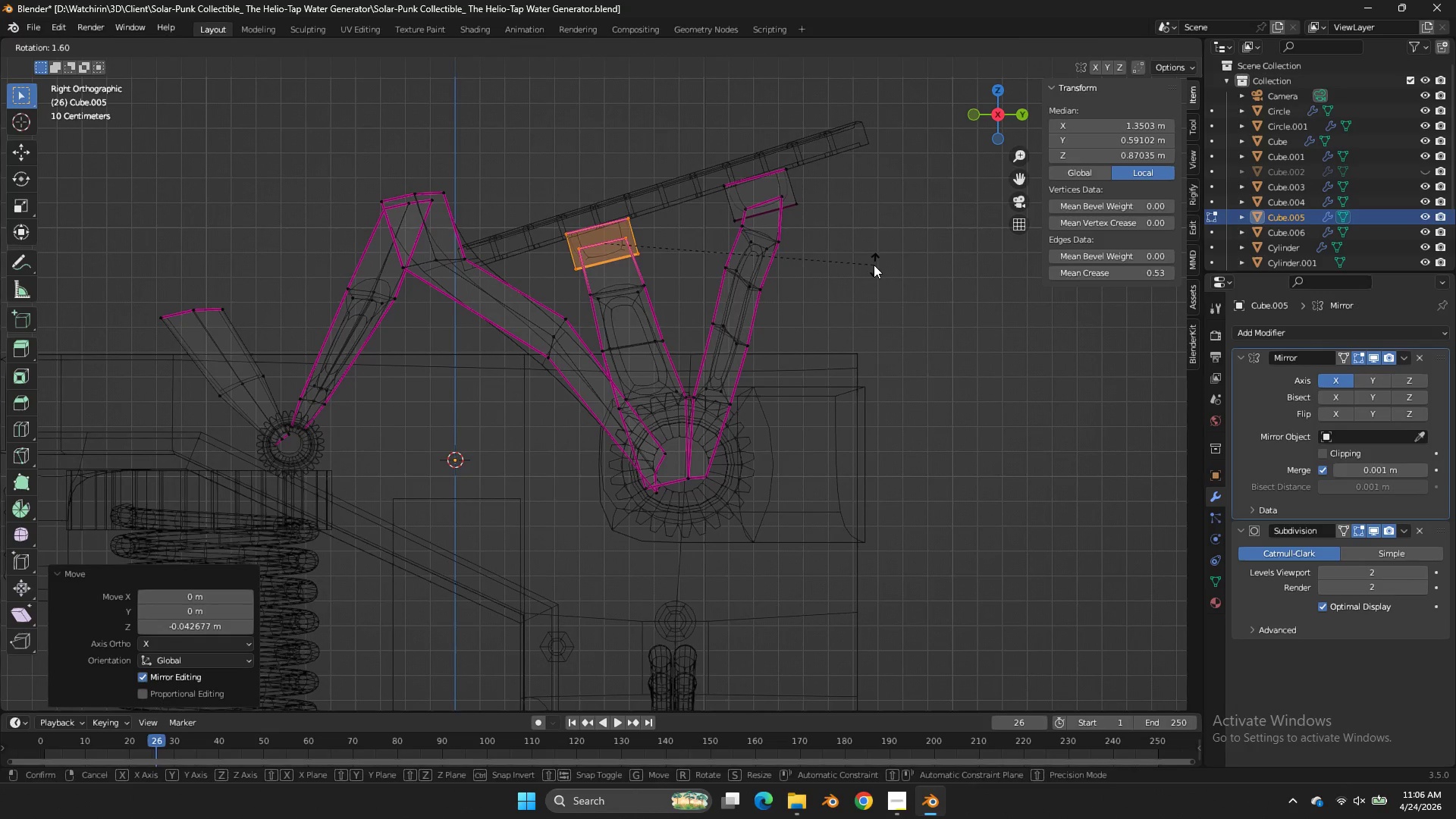 
left_click([874, 265])
 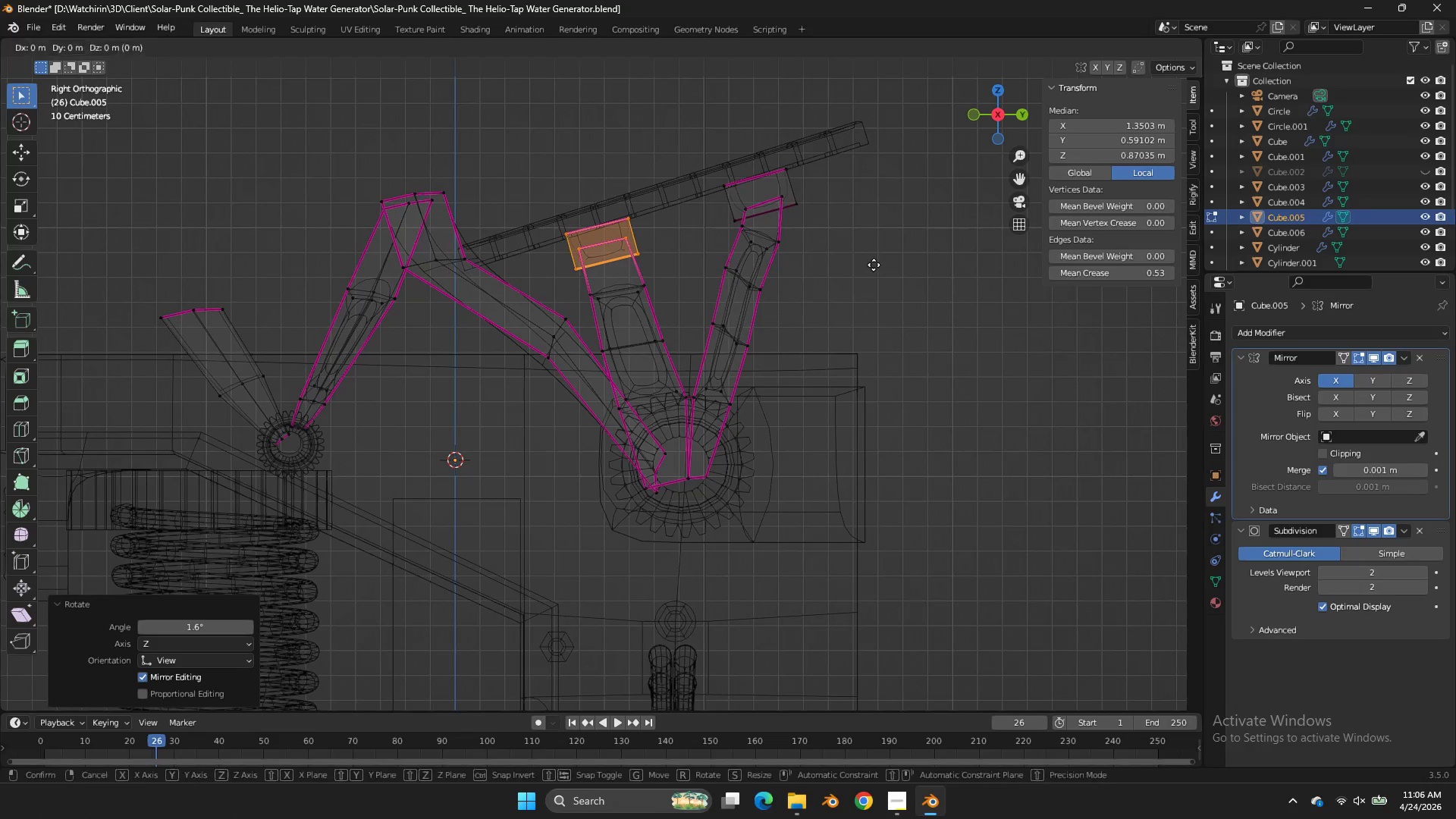 
key(G)
 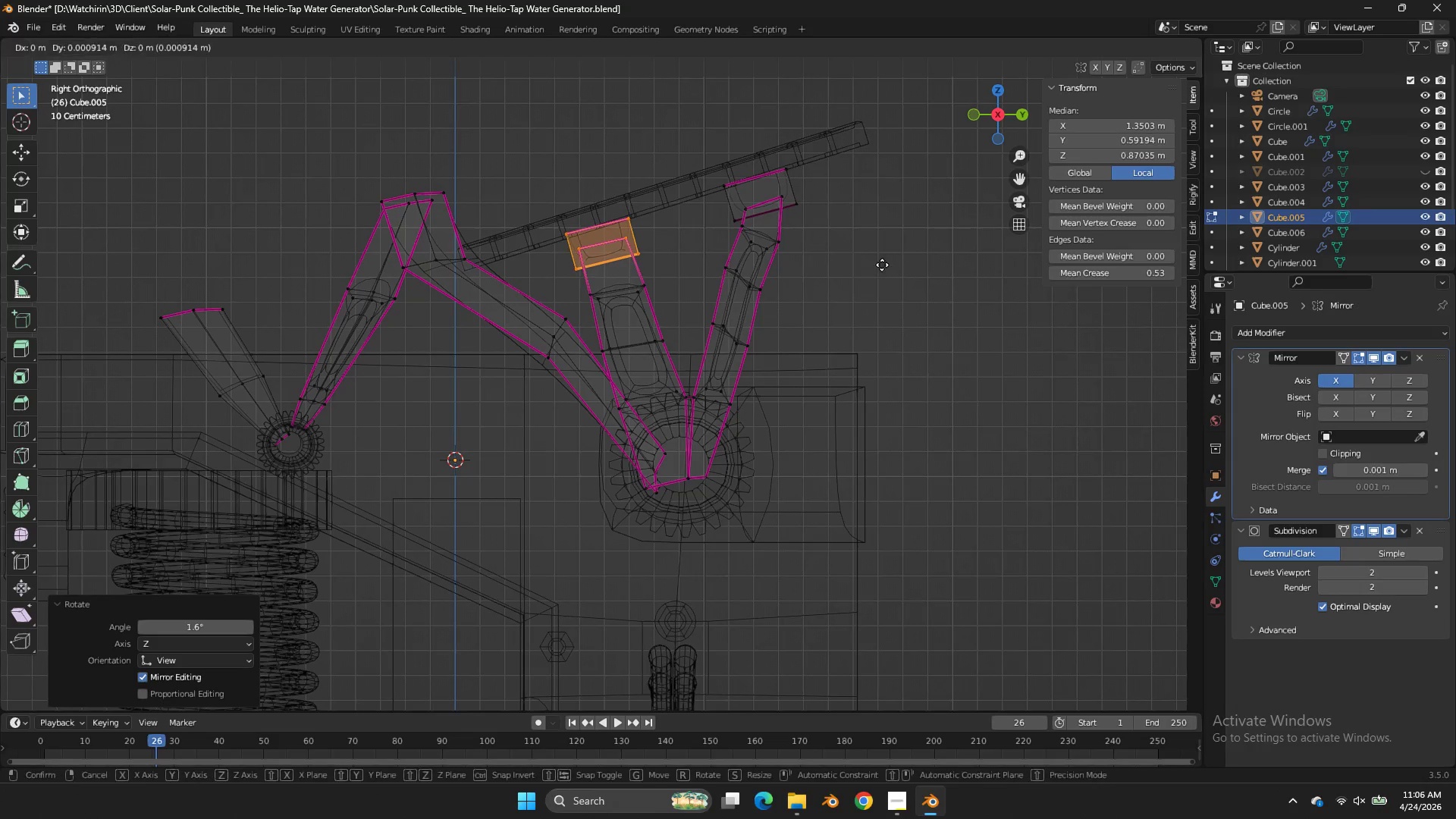 
hold_key(key=ShiftLeft, duration=0.44)
left_click([895, 265])
 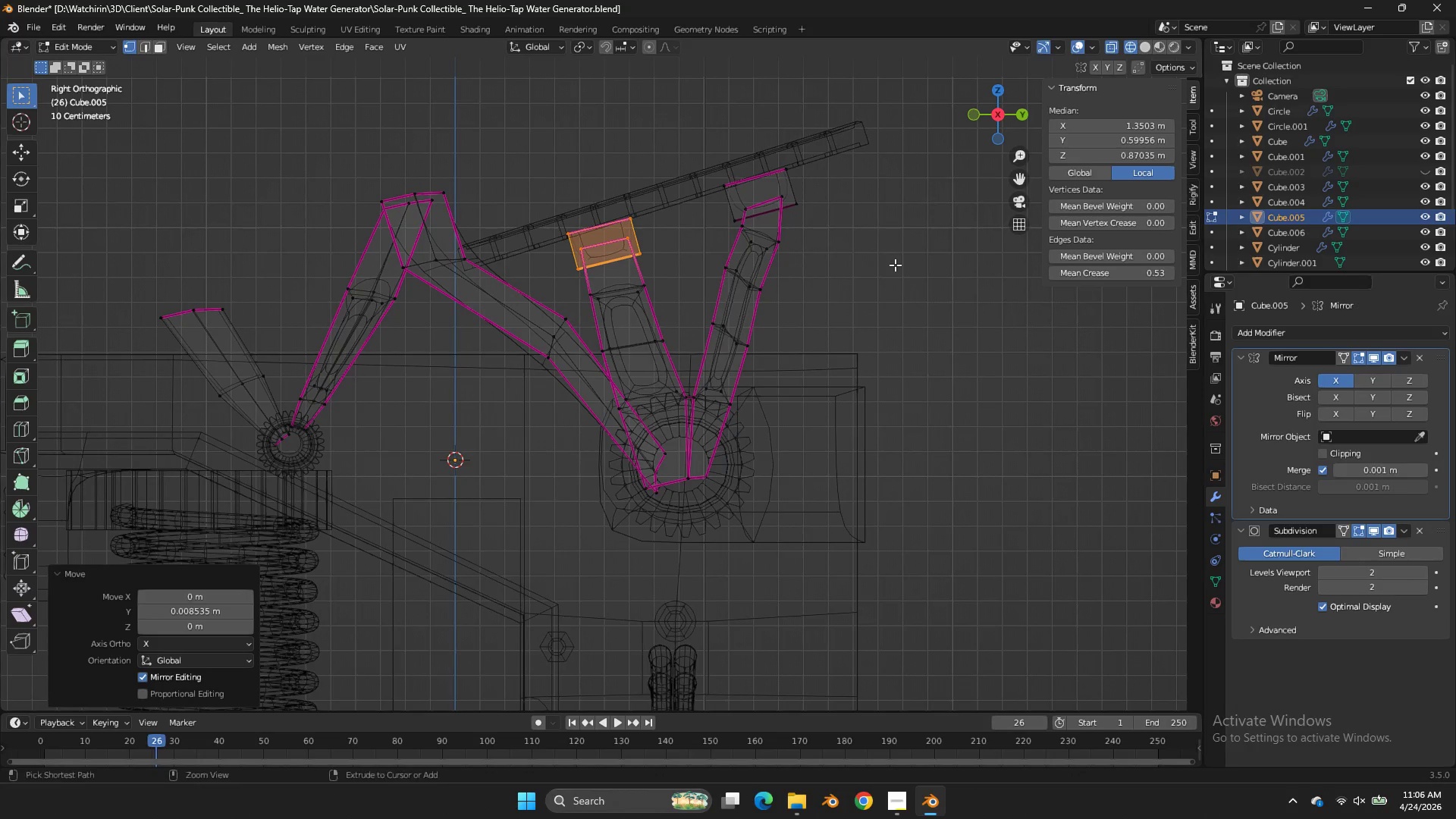 
key(Control+ControlLeft)
 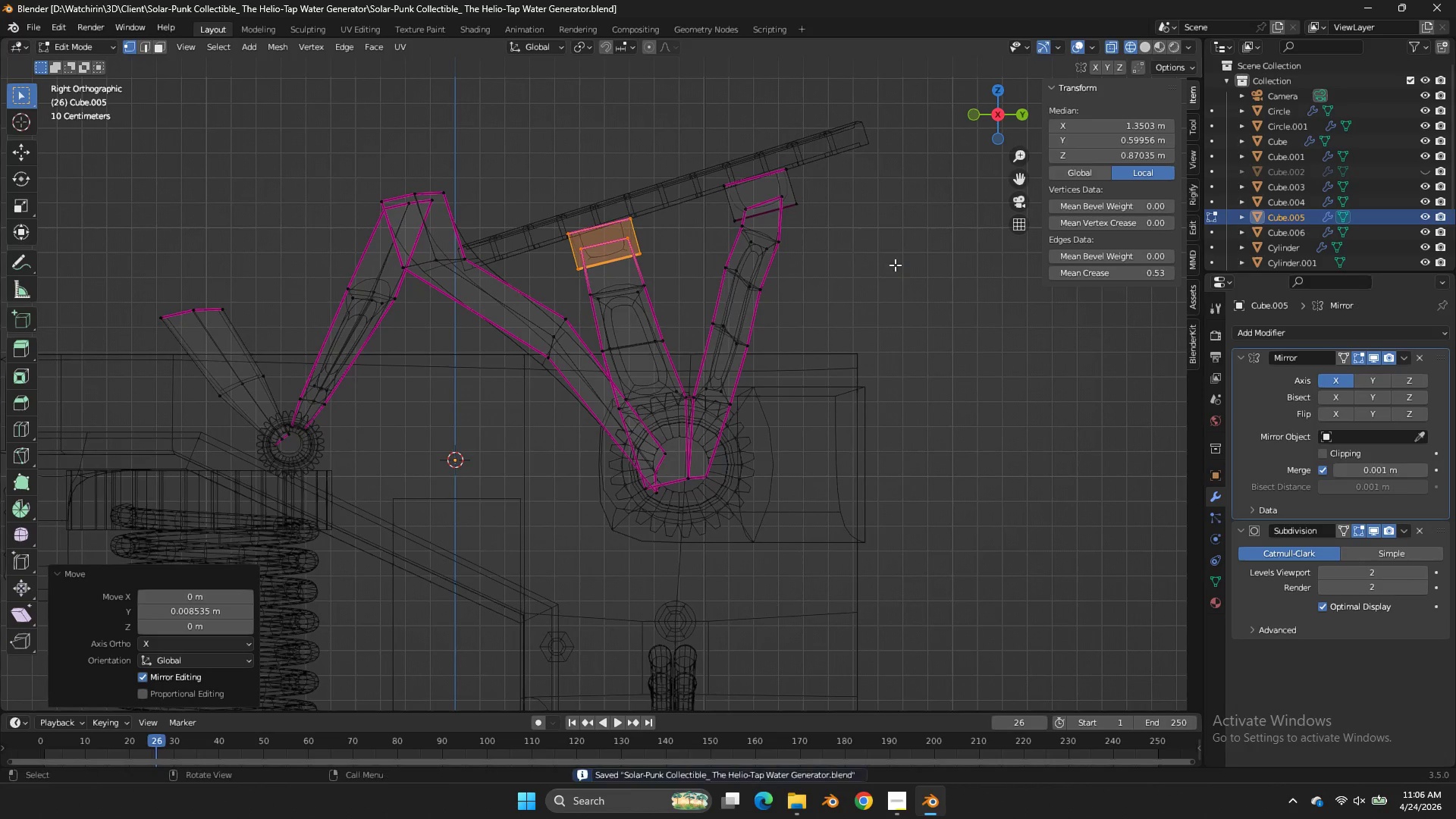 
key(Control+S)
 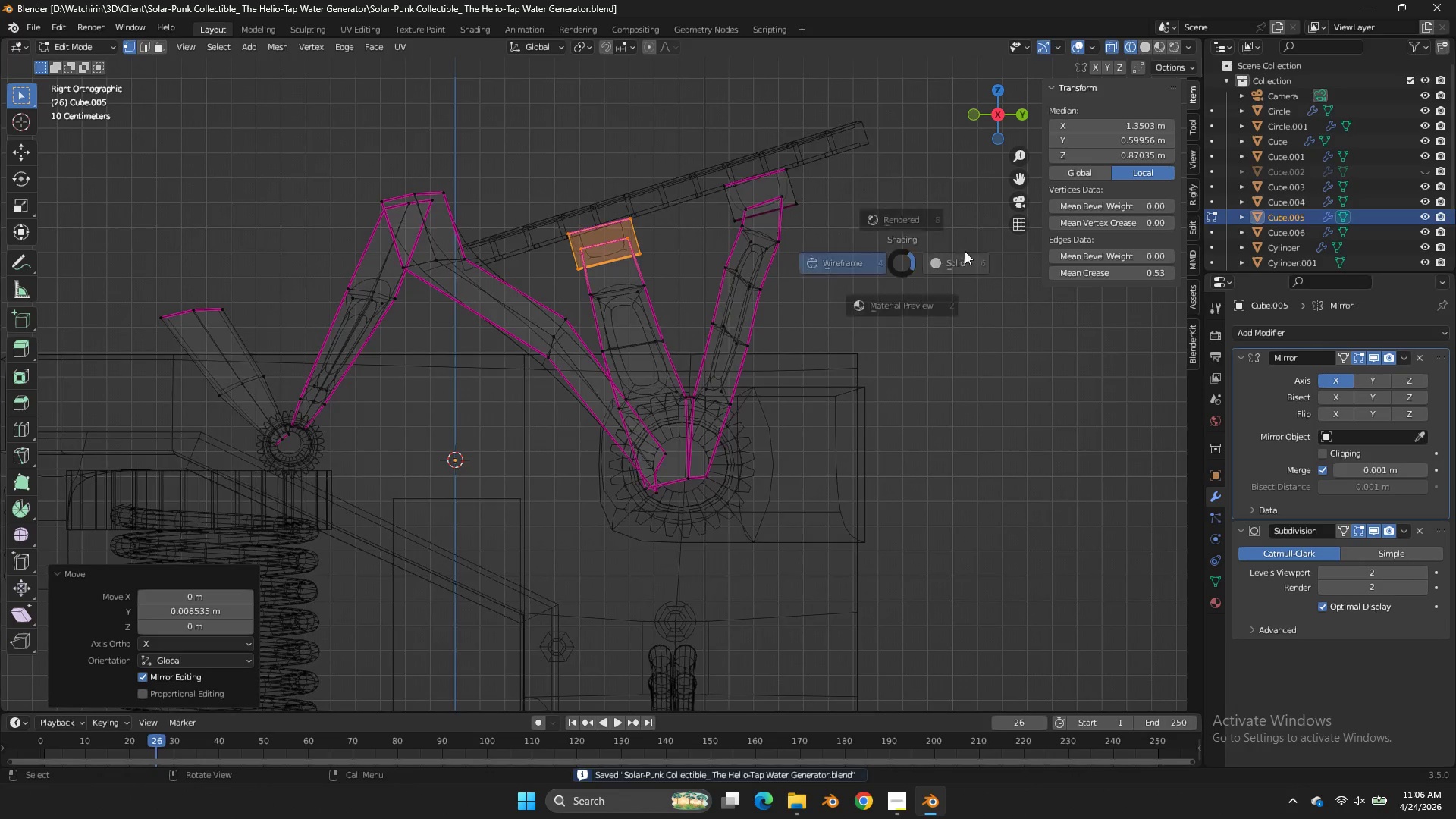 
key(Z)
 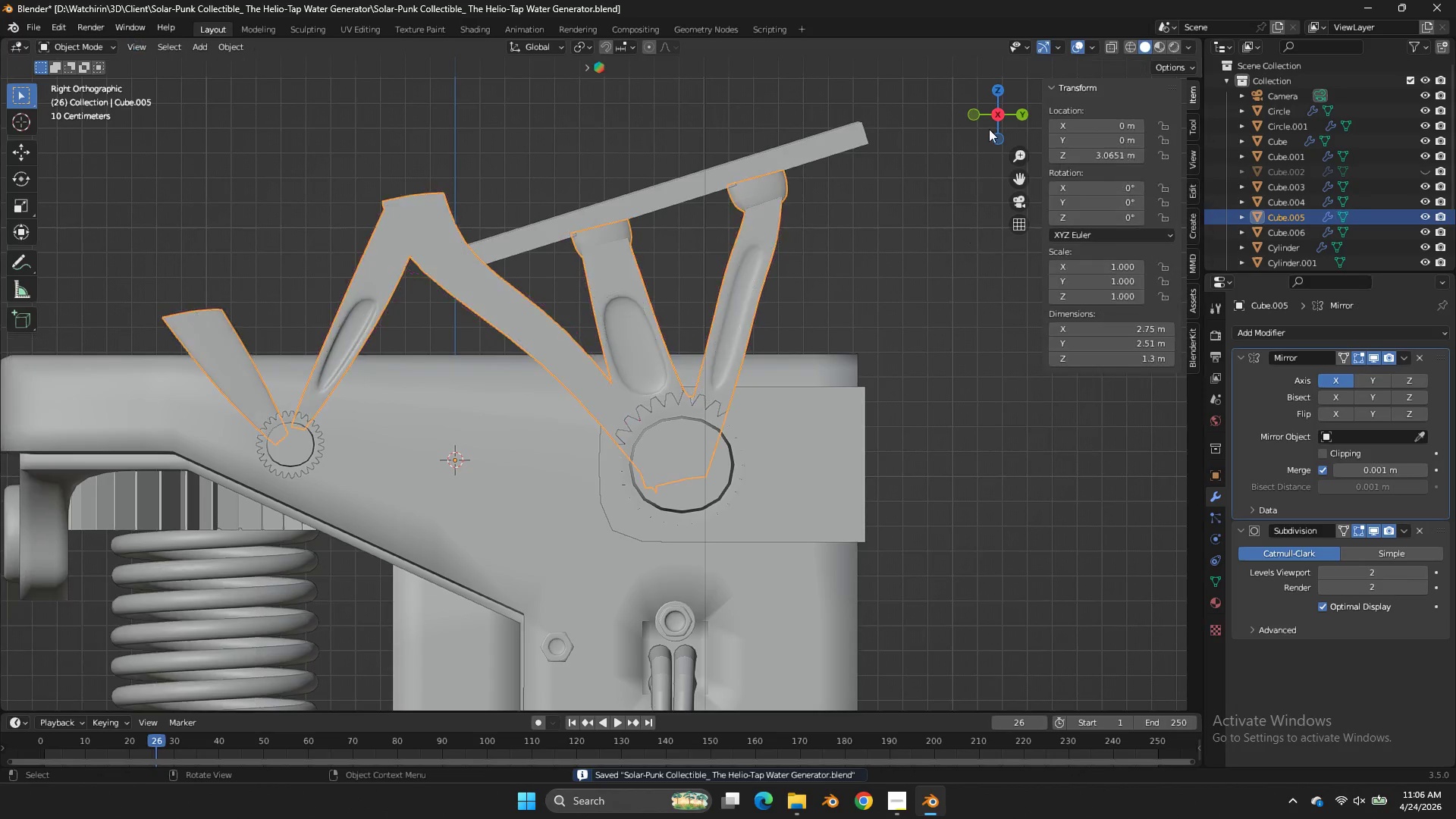 
key(Tab)
 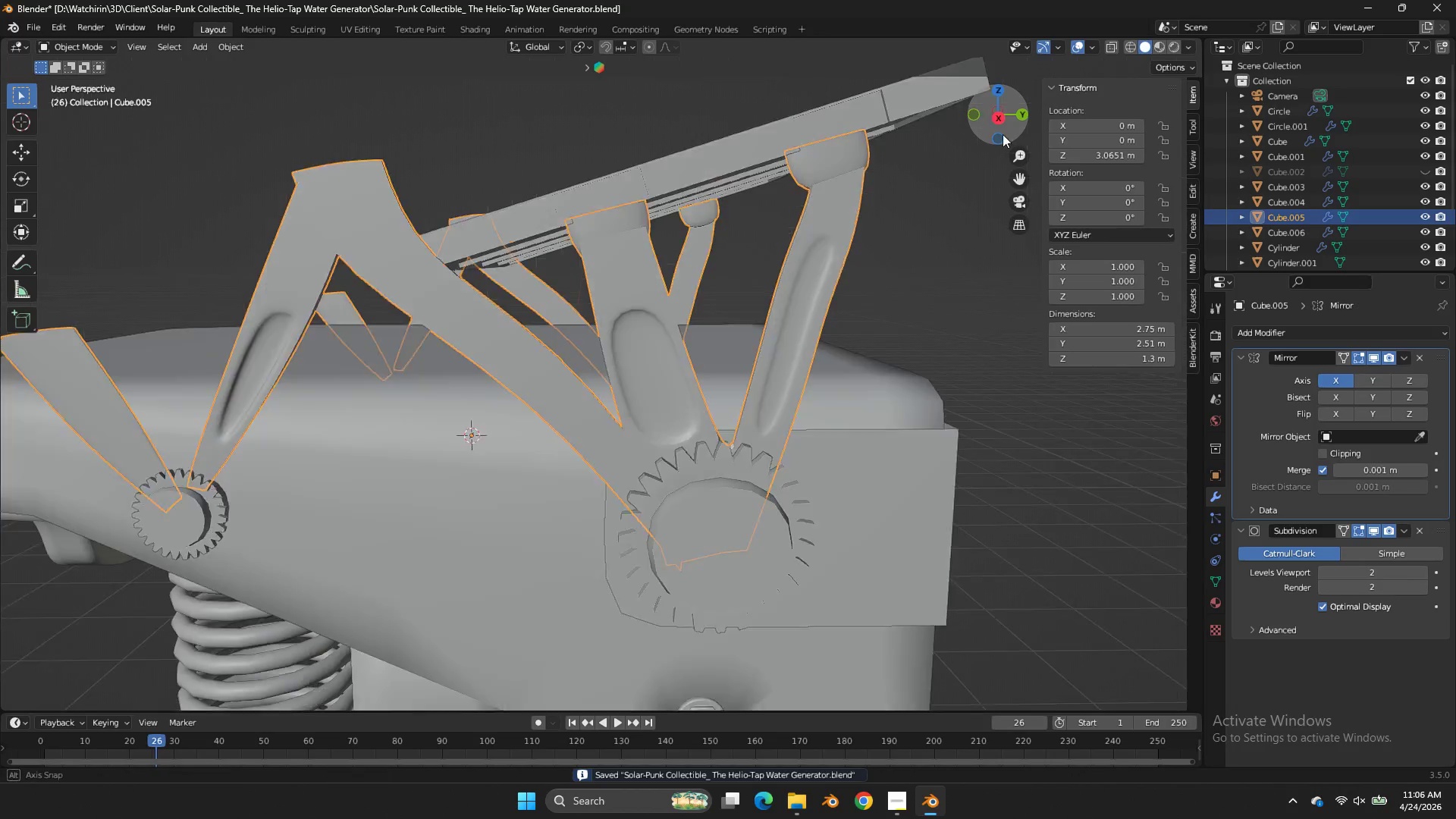 
left_click_drag(start_coordinate=[999, 111], to_coordinate=[995, 188])
 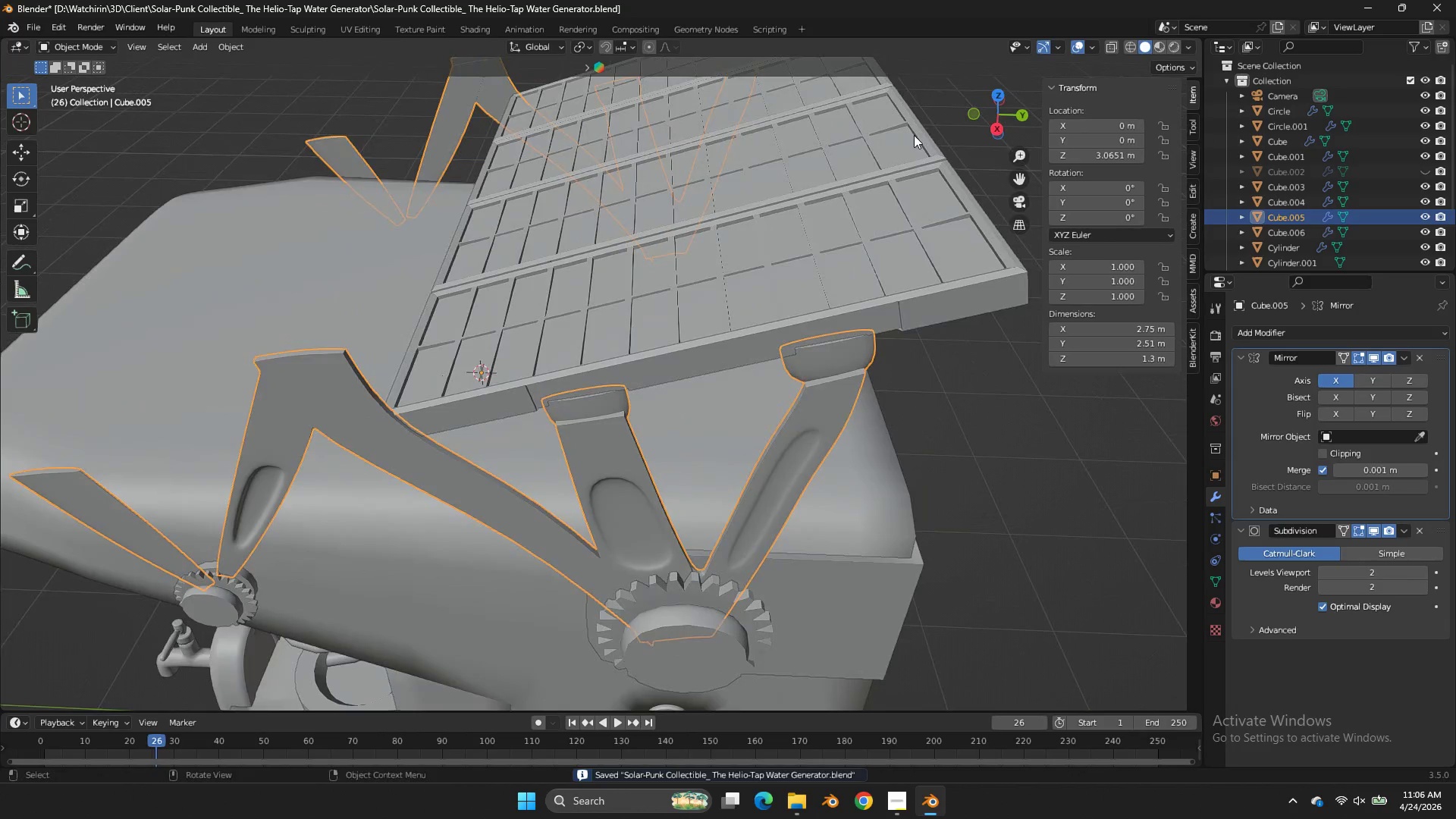 
left_click([914, 135])
 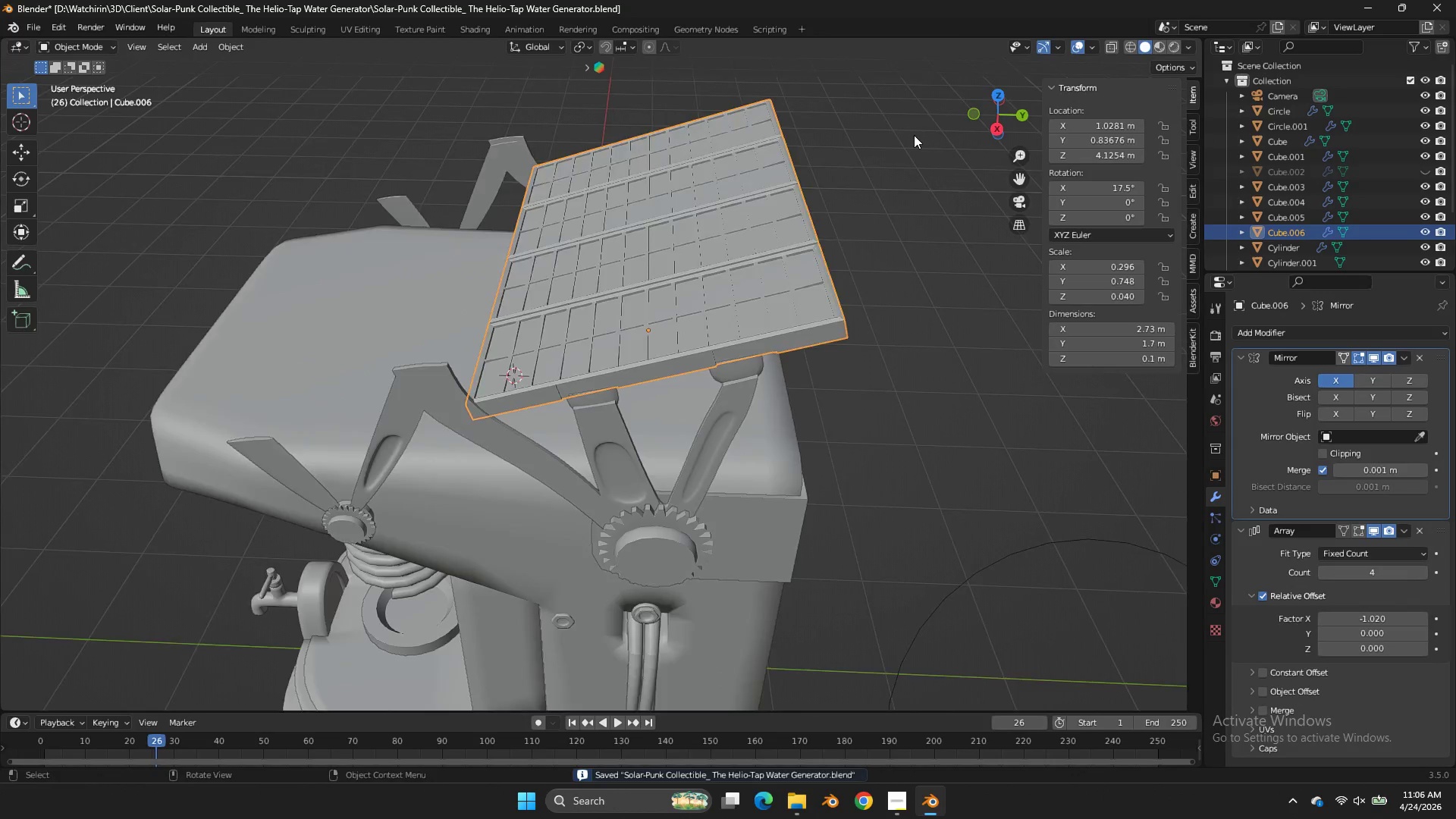 
key(Control+ControlLeft)
 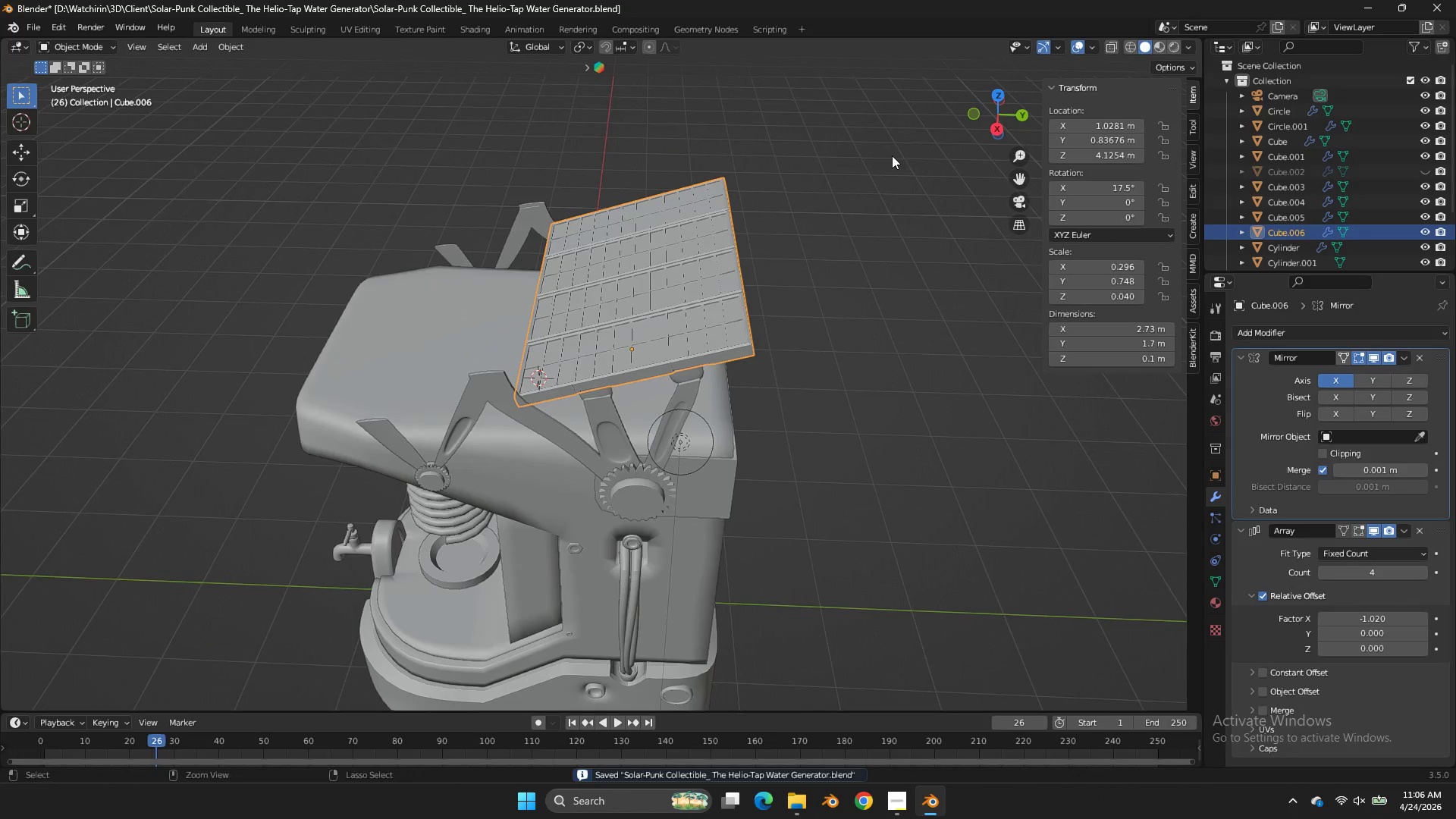 
key(Control+S)
 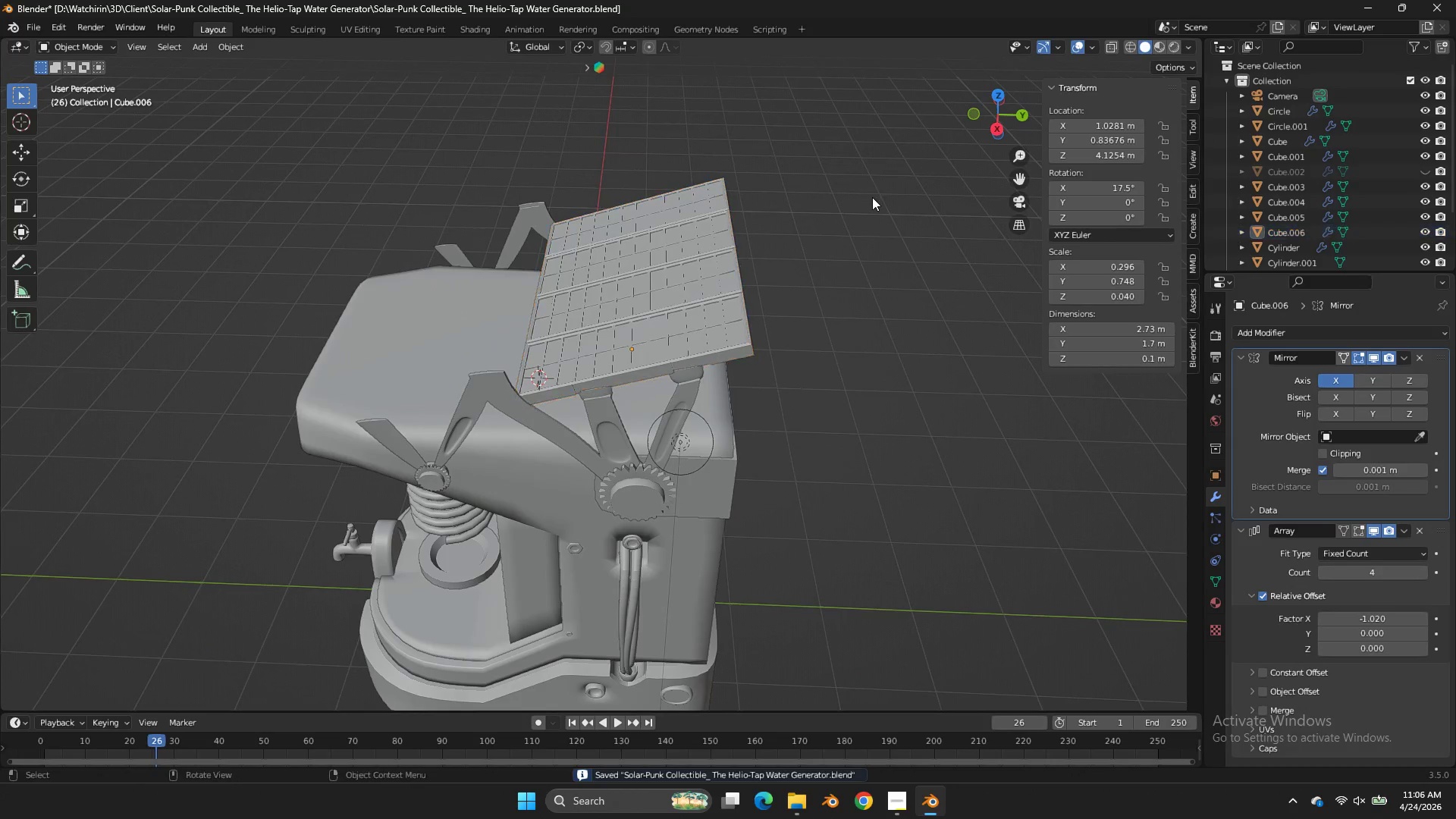 
scroll: coordinate [914, 135], scroll_direction: down, amount: 4.0
 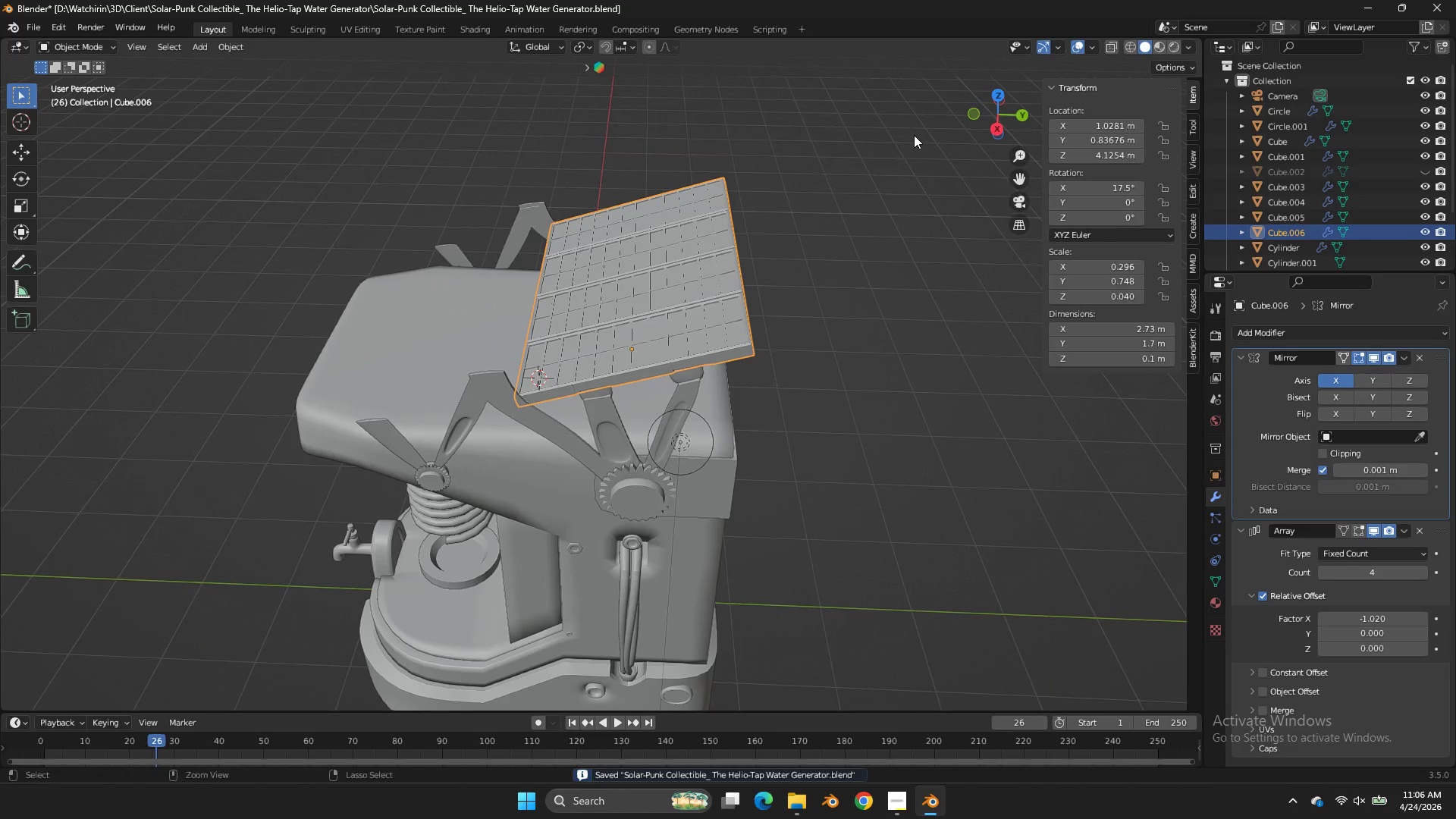 
left_click([872, 197])
 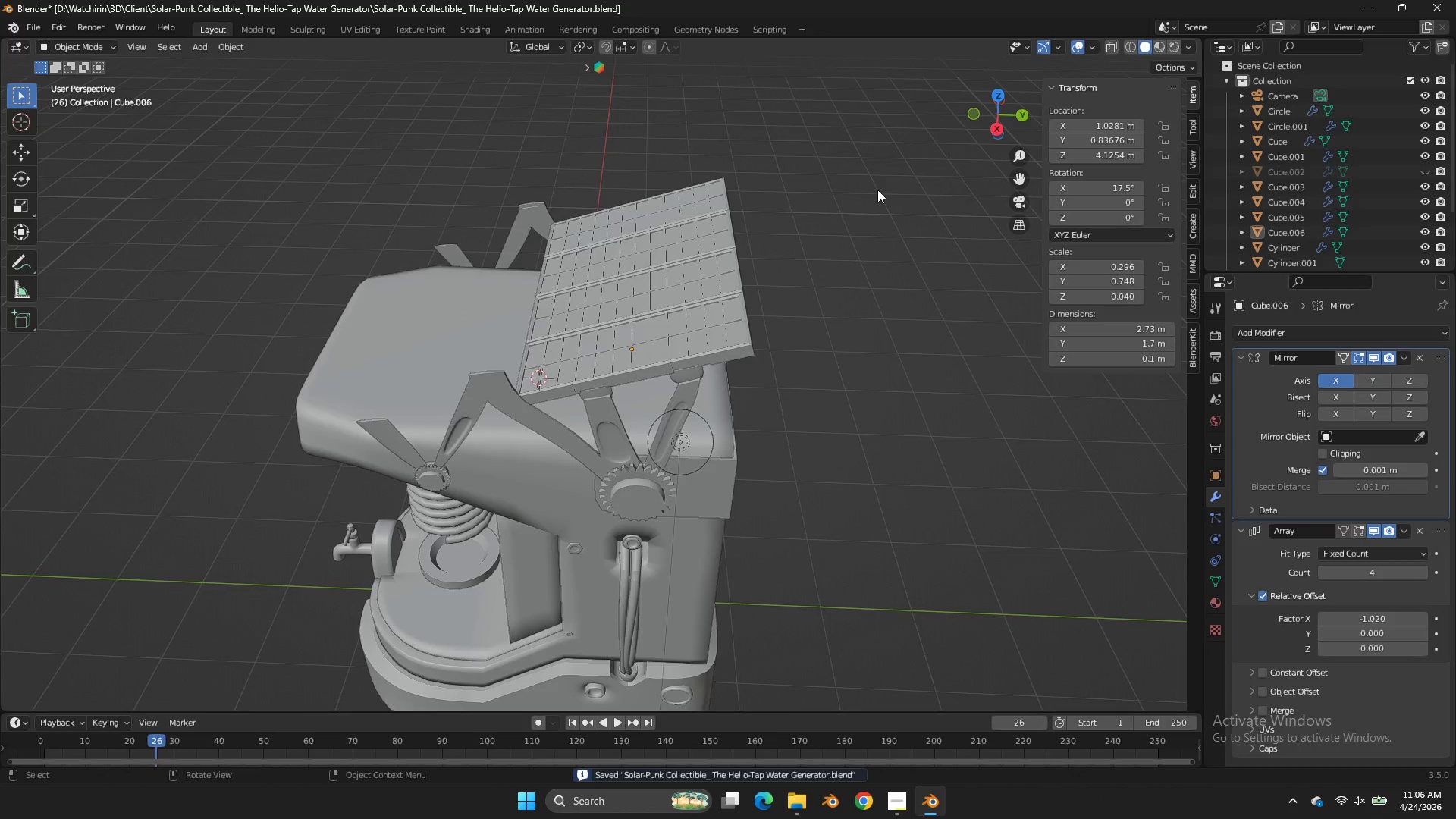 
scroll: coordinate [884, 186], scroll_direction: up, amount: 2.0
 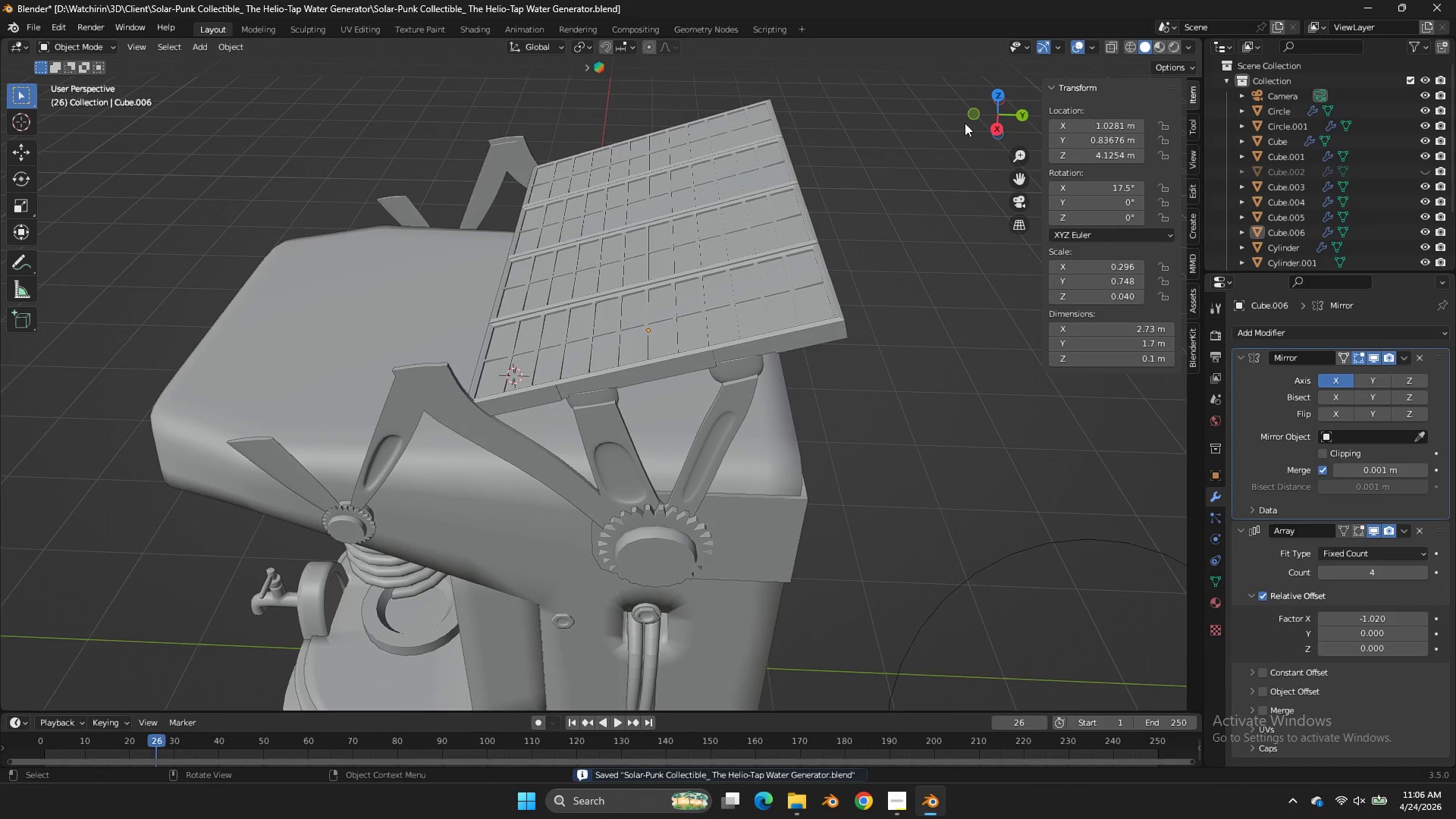 
mouse_move([959, 156])
 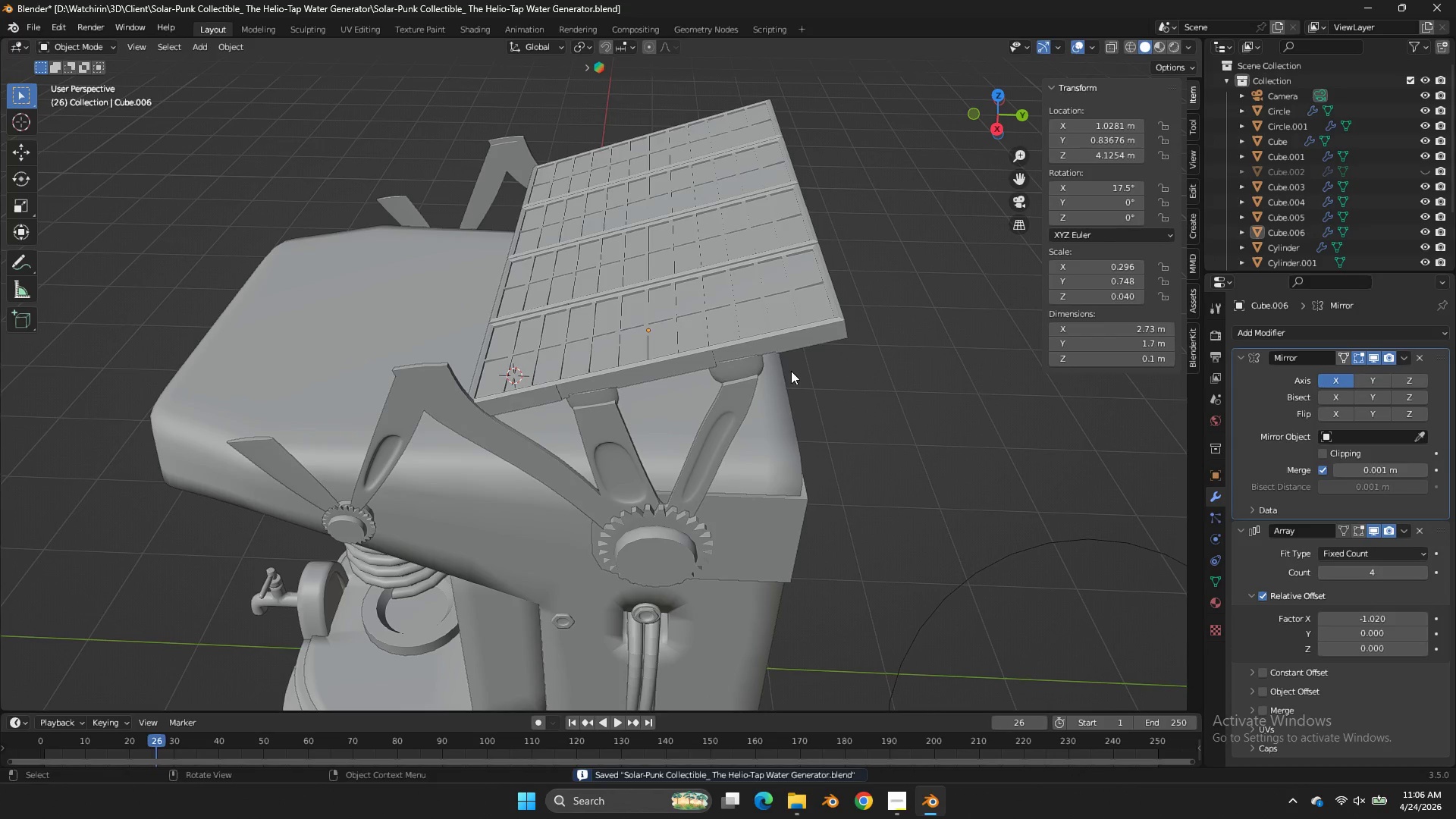 
key(Tab)
 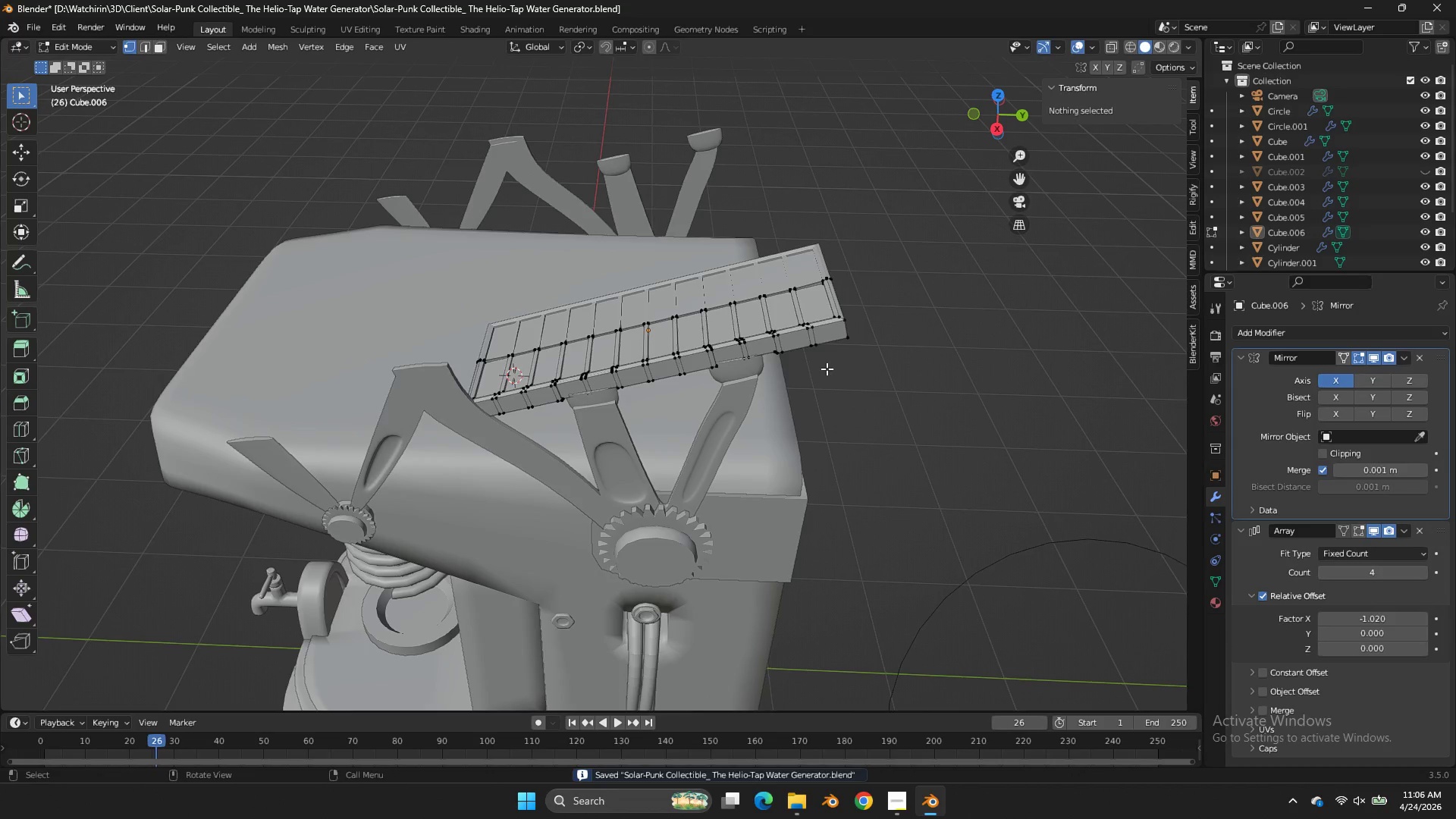 
key(Tab)
 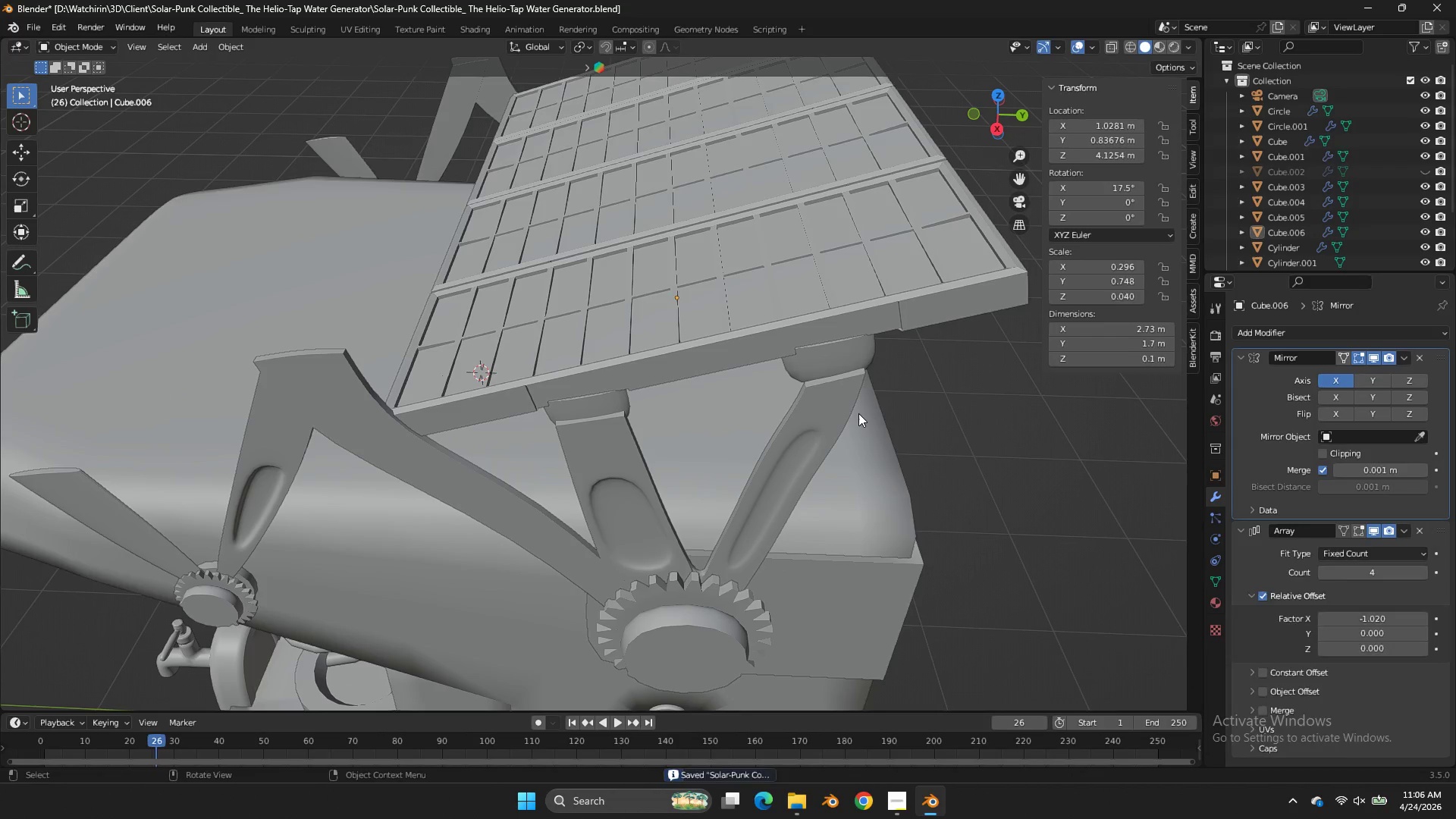 
left_click([858, 413])
 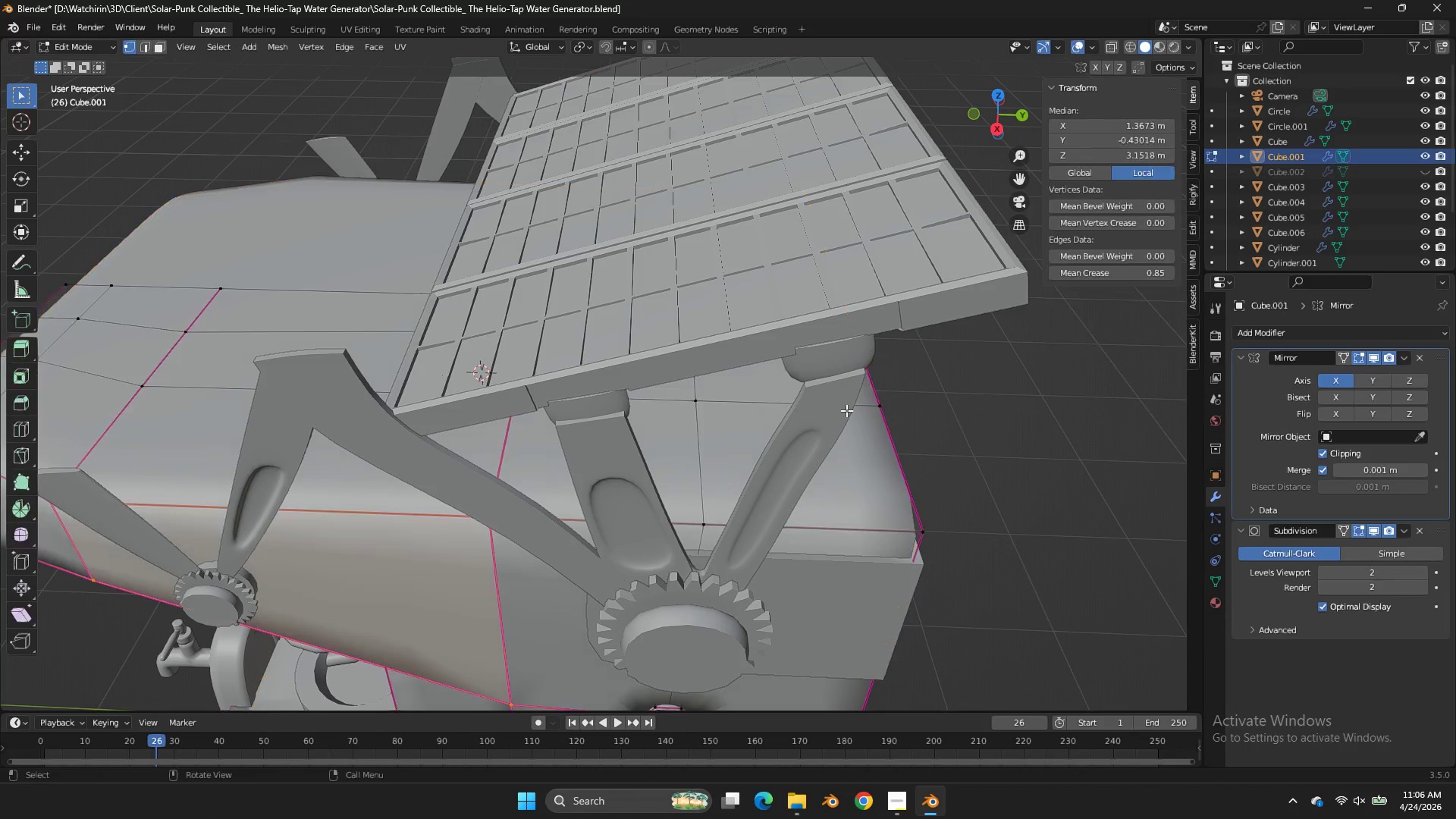 
scroll: coordinate [827, 369], scroll_direction: up, amount: 2.0
 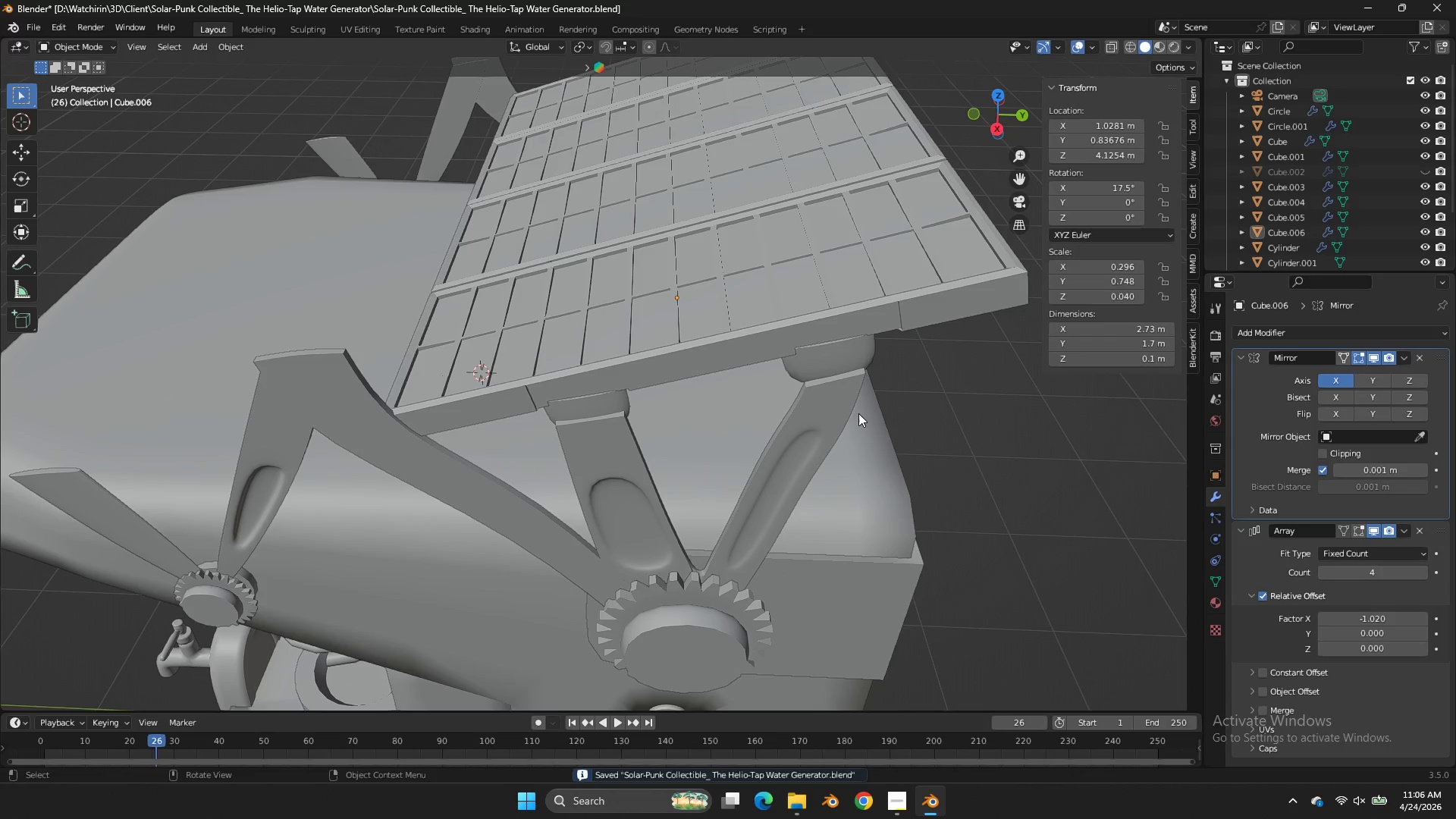 
key(Tab)
 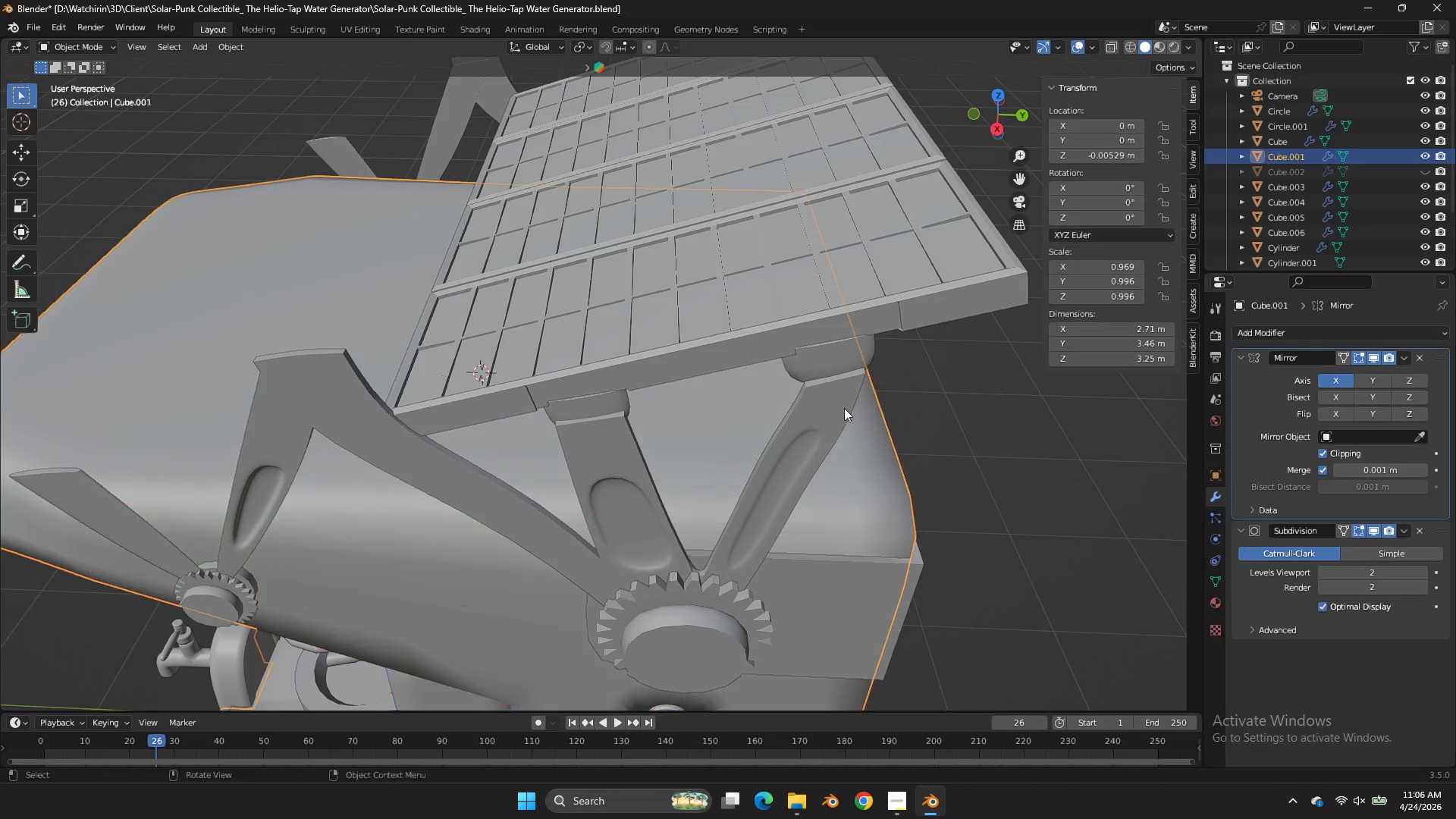 
key(Tab)
 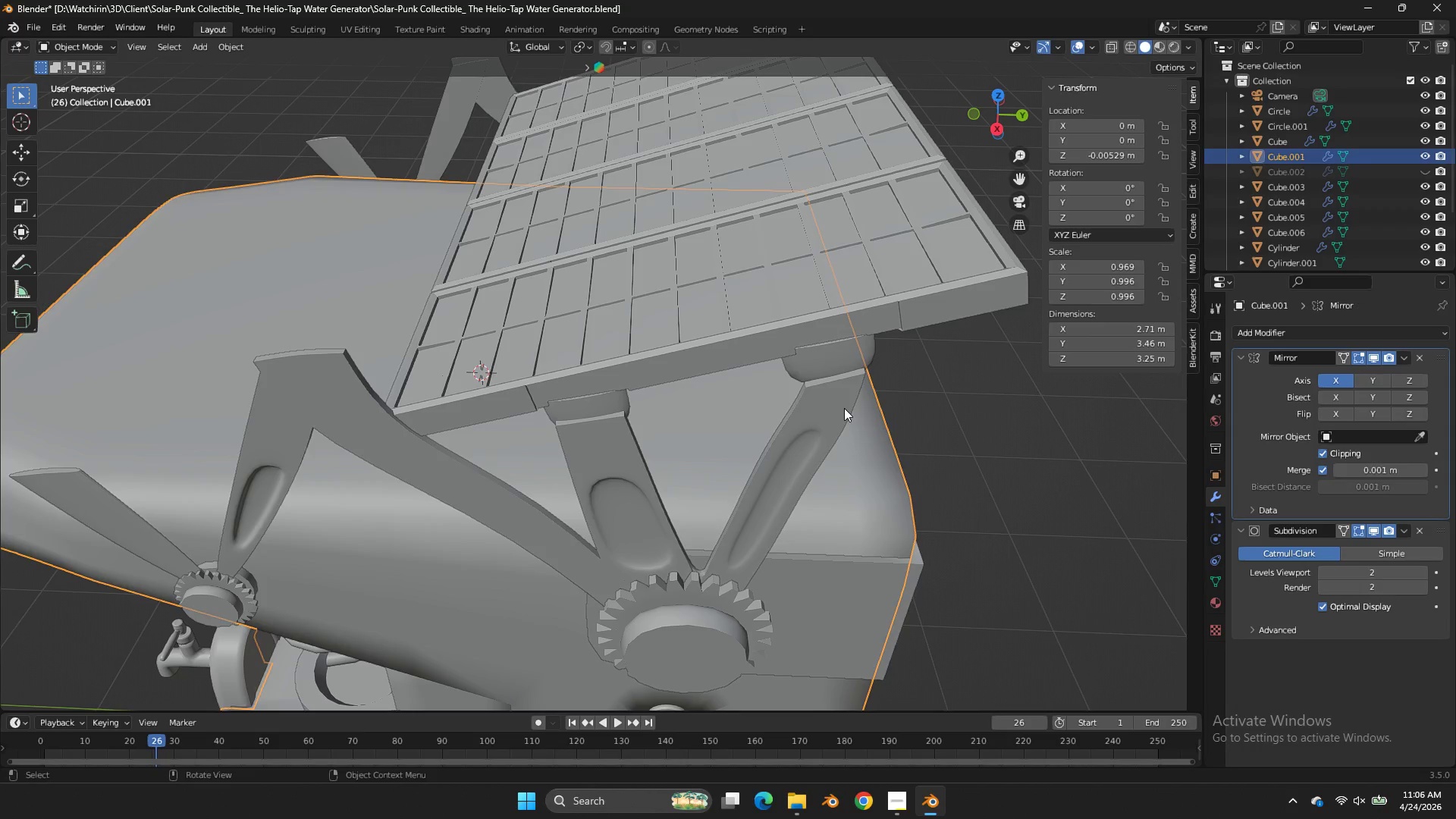 
left_click([844, 408])
 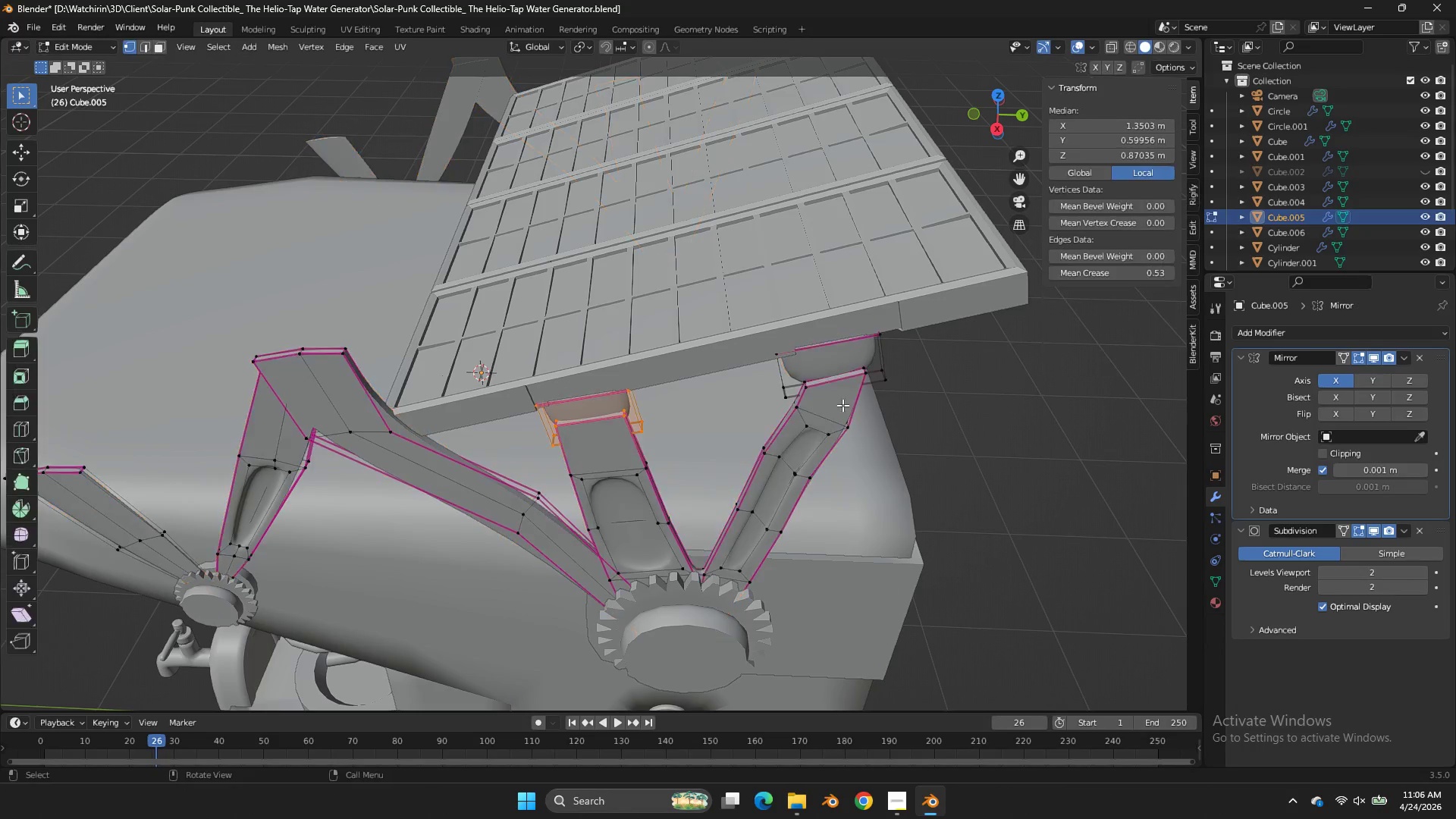 
key(Tab)
 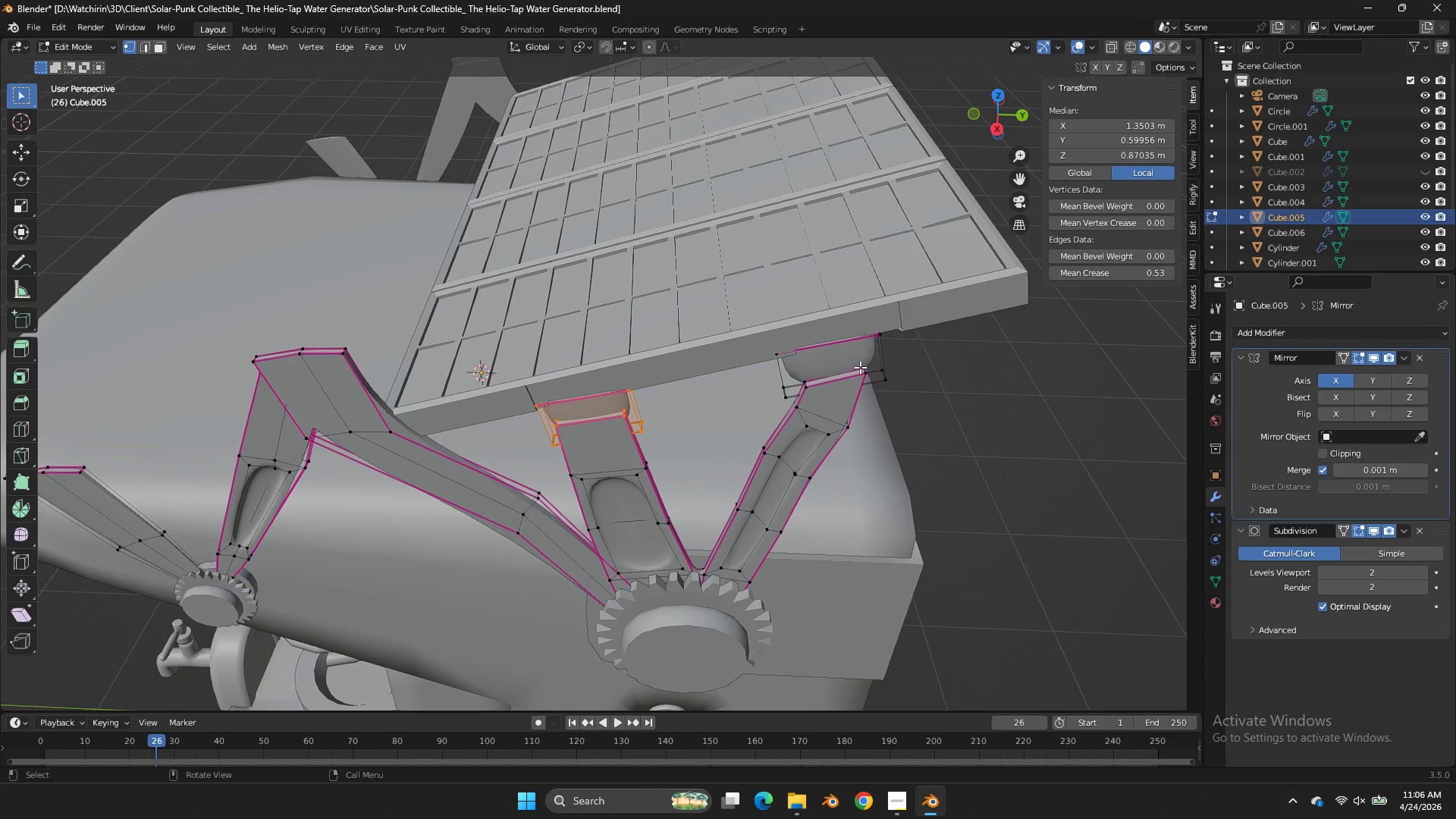 
hold_key(key=AltLeft, duration=2.0)
left_click([858, 369])
 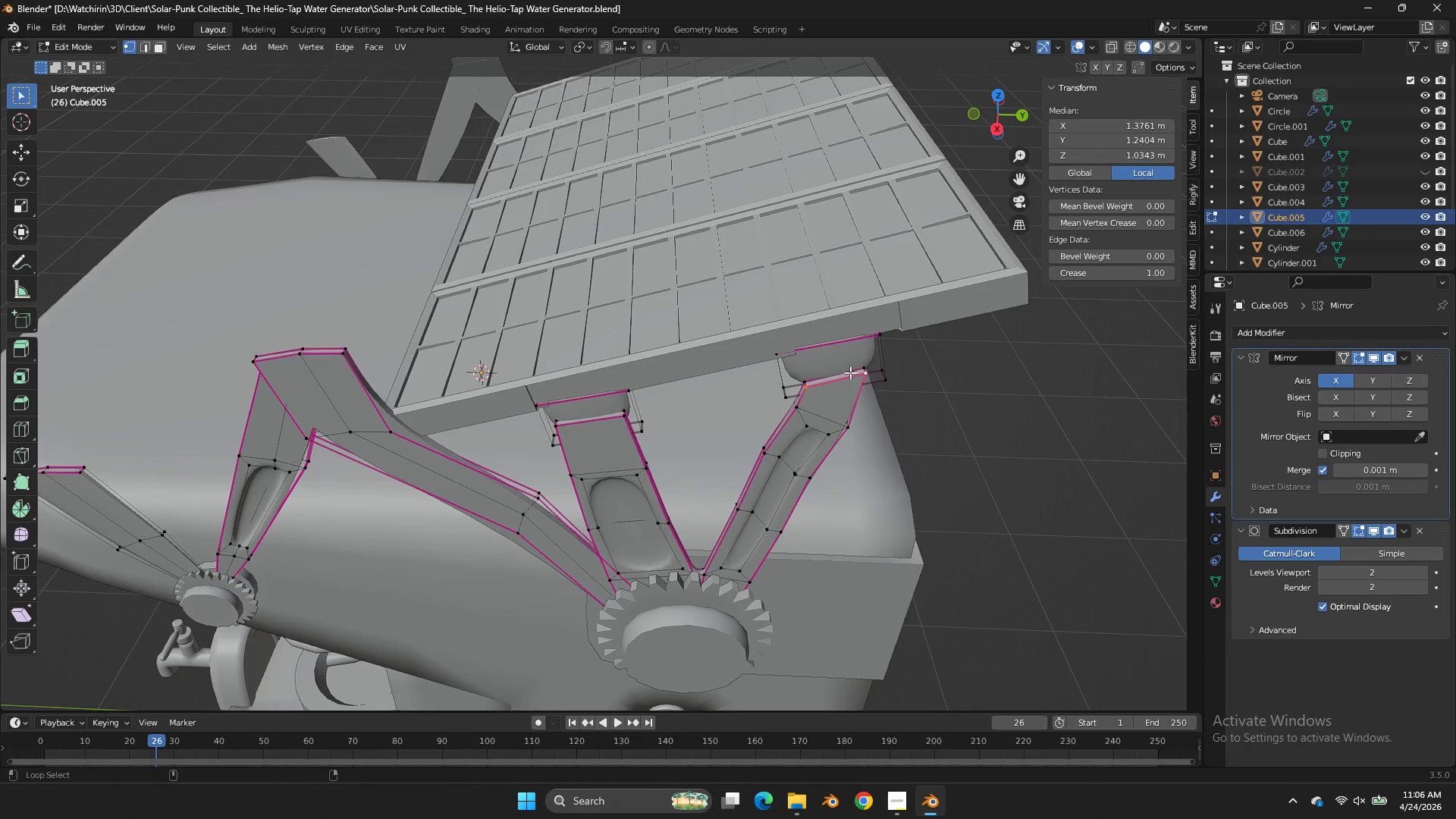 
hold_key(key=ShiftLeft, duration=1.53)
left_click([844, 374])
 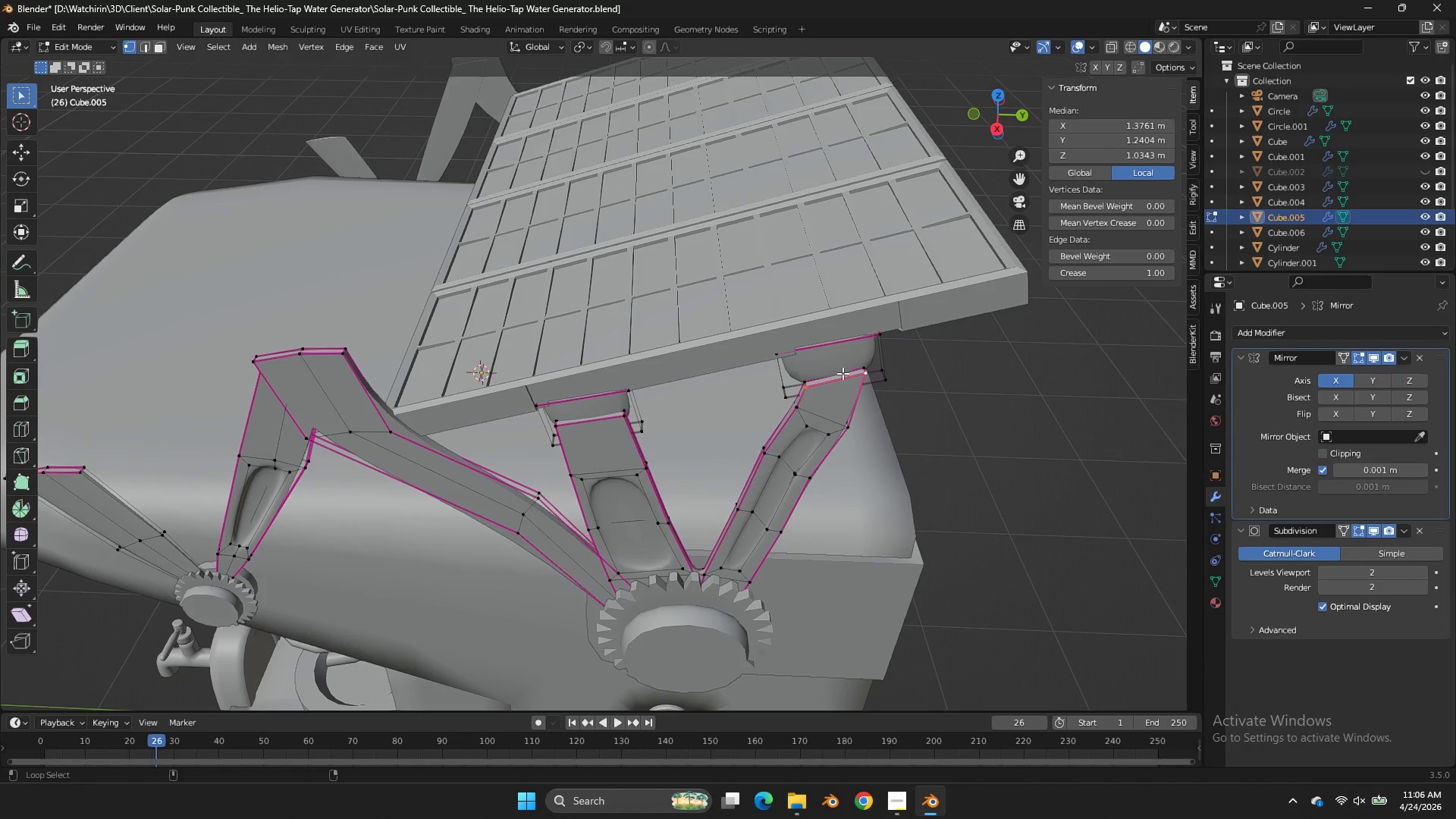 
double_click([843, 375])
 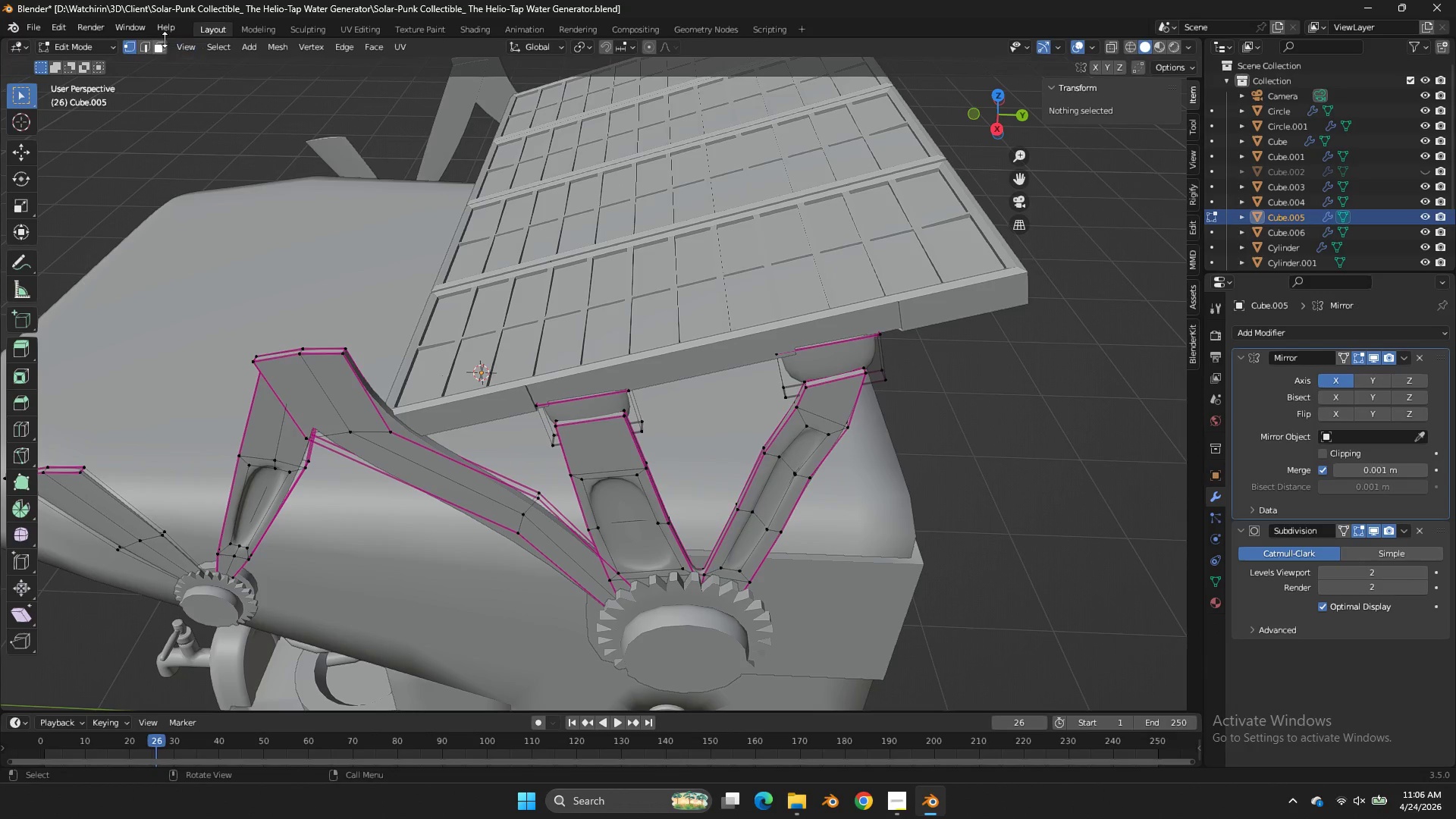 
left_click([162, 50])
 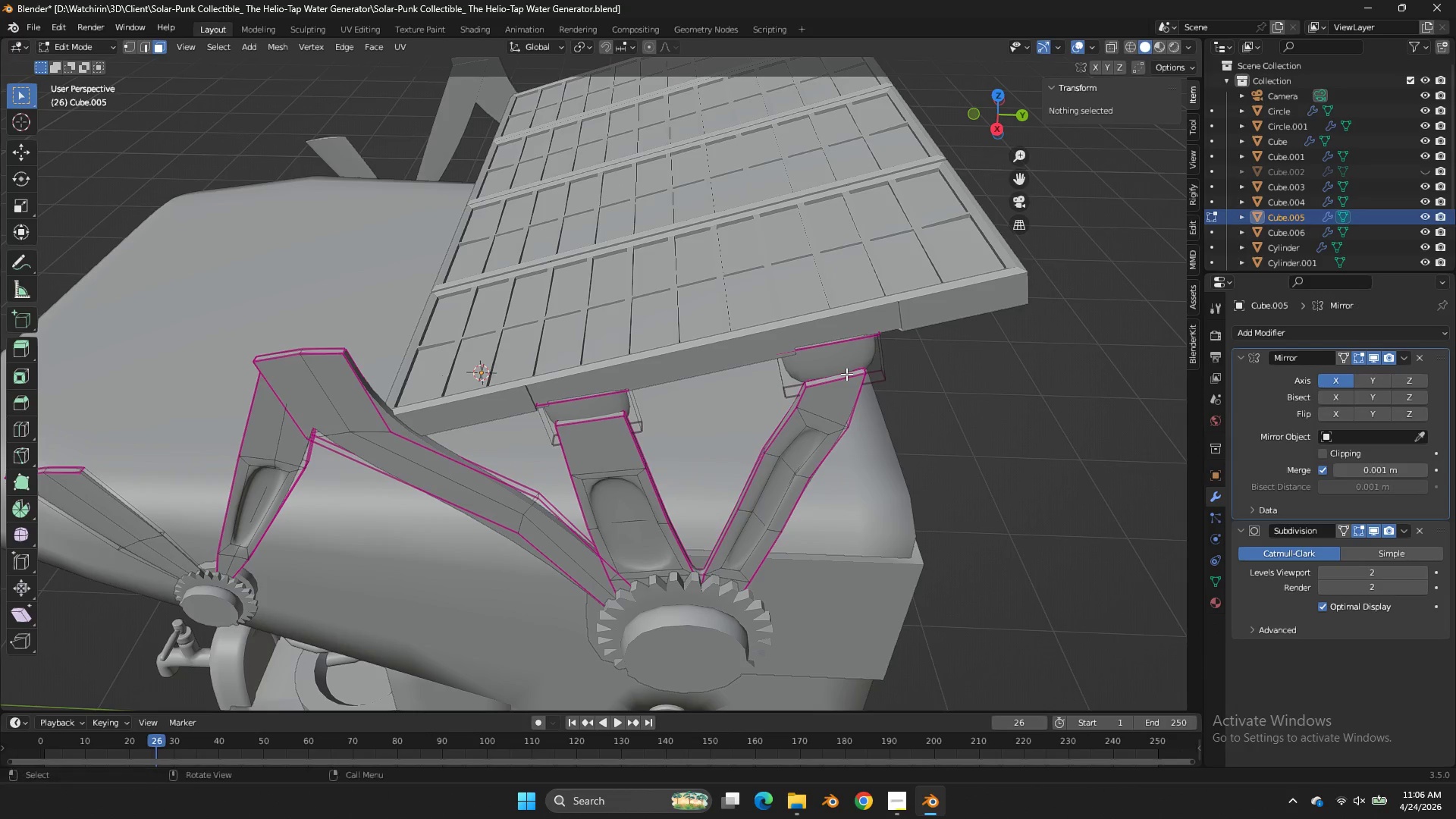 
double_click([846, 374])
 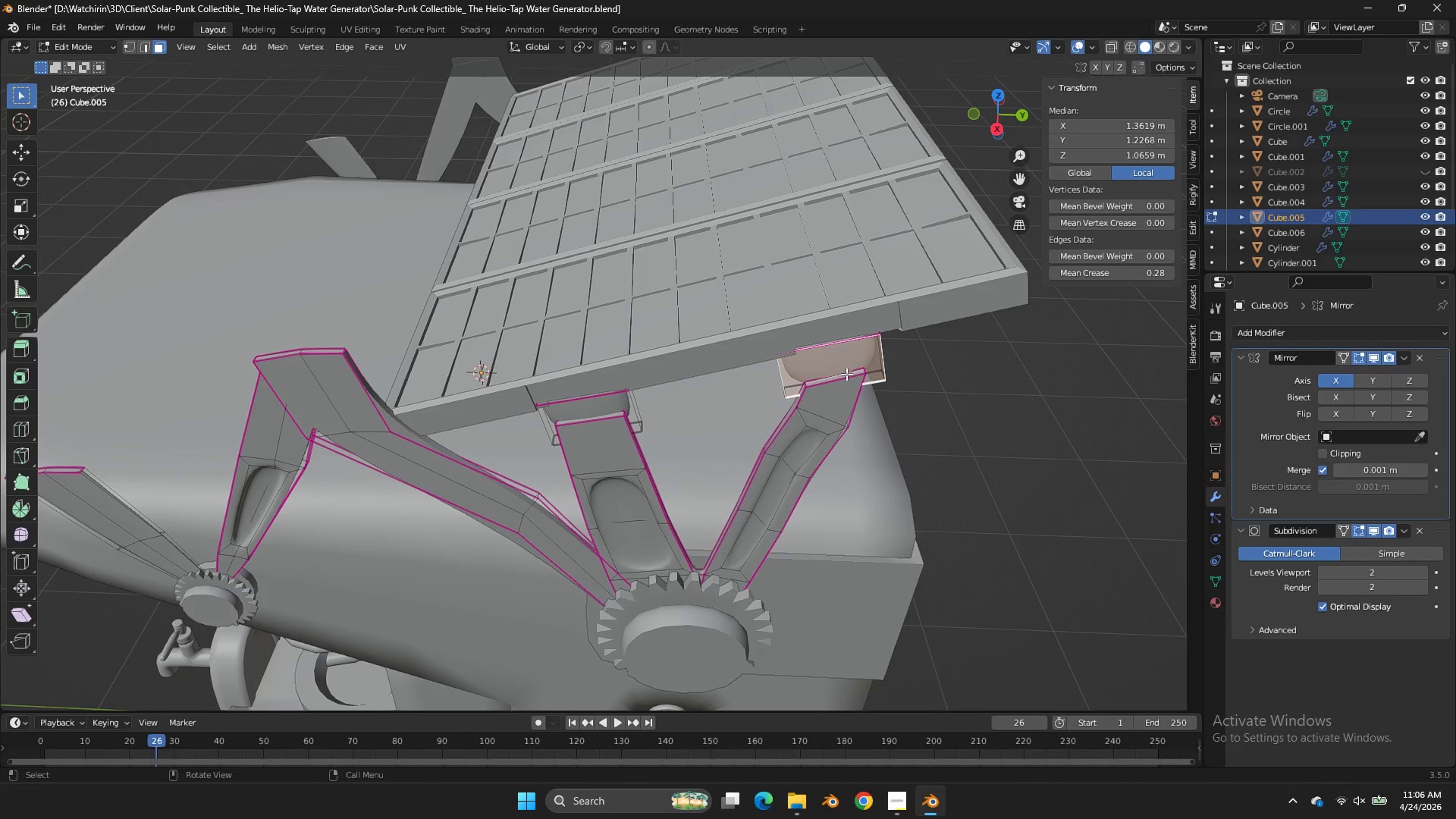 
key(Z)
 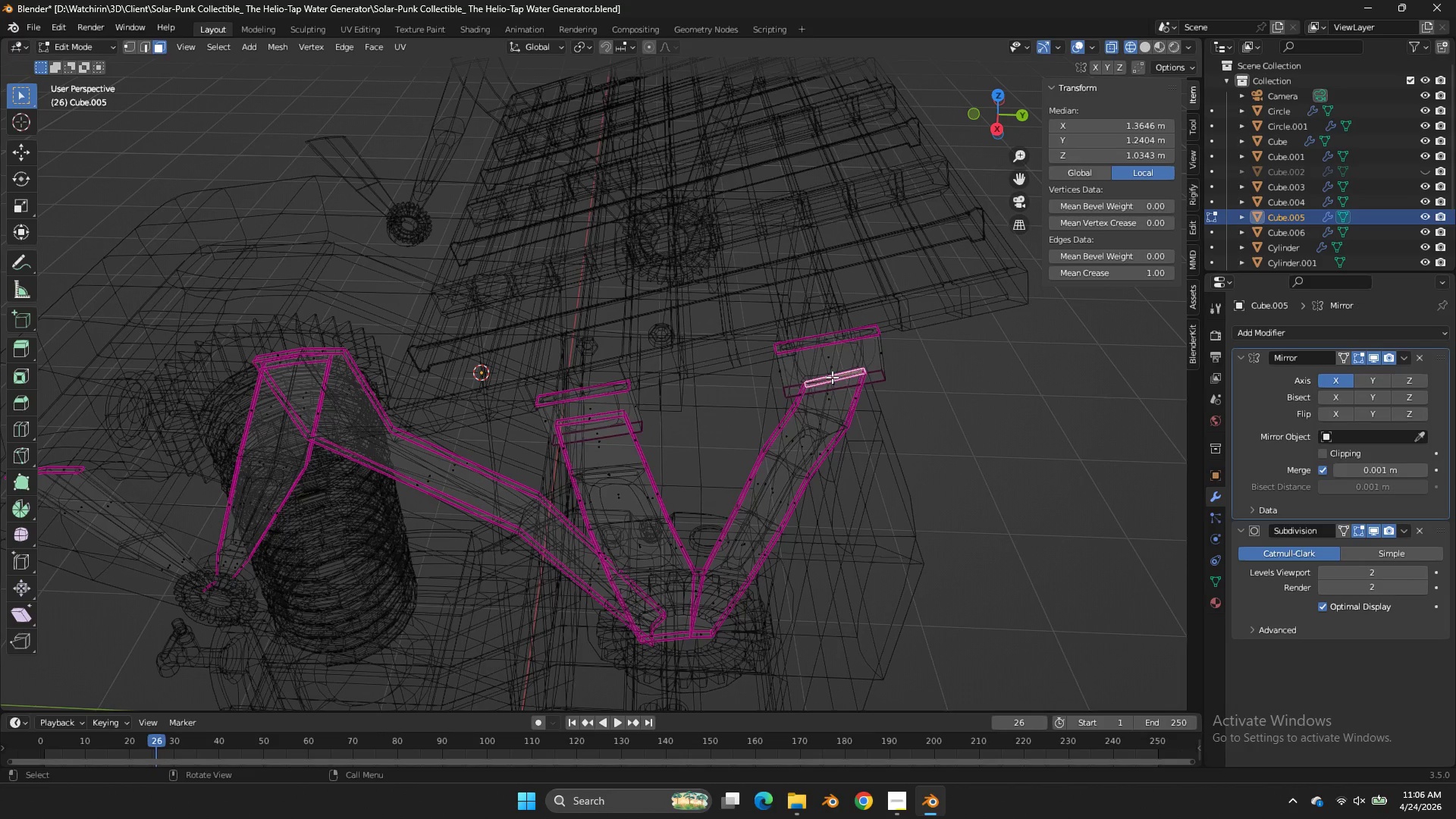 
type(zgz)
 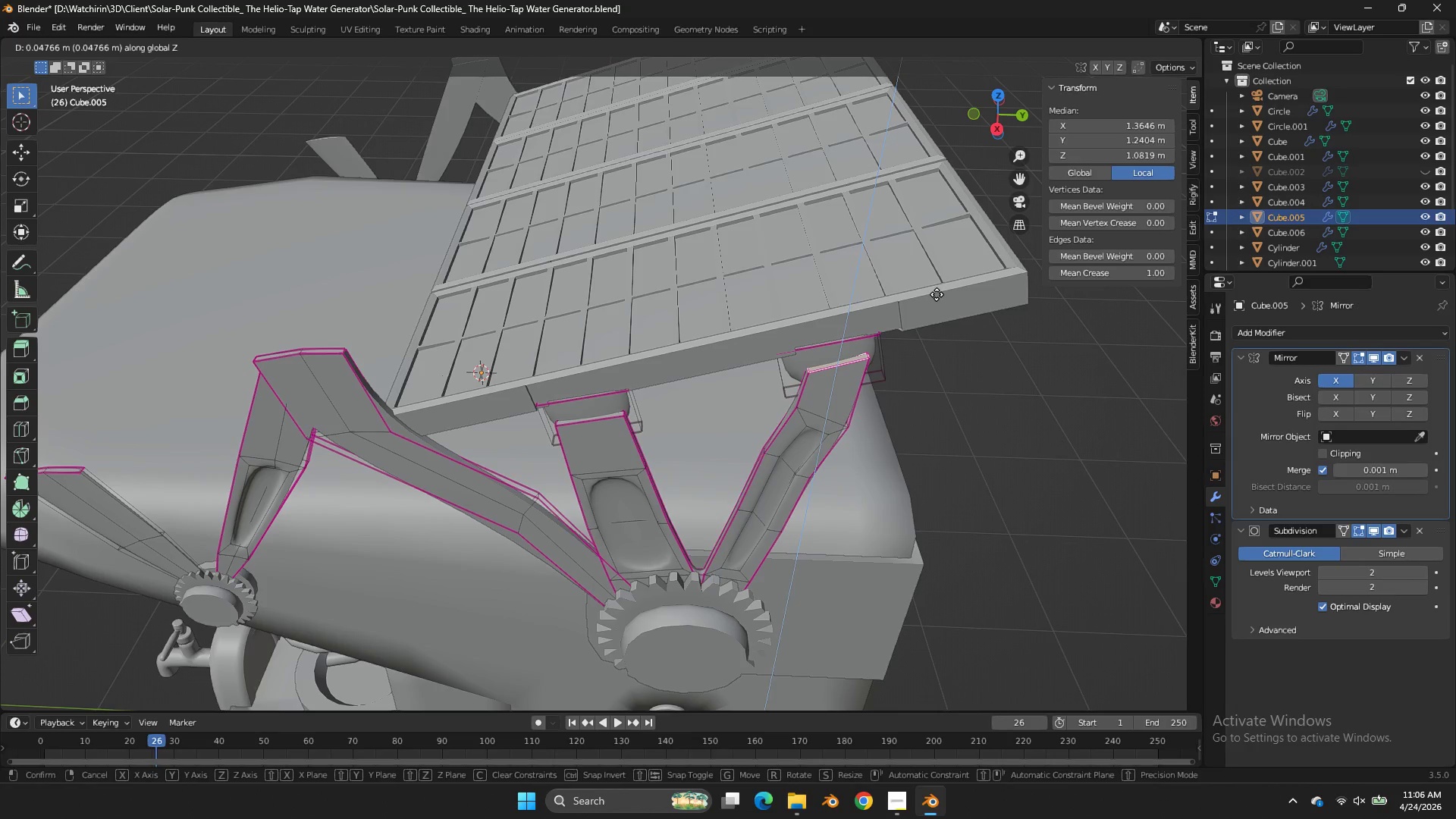 
left_click([937, 294])
 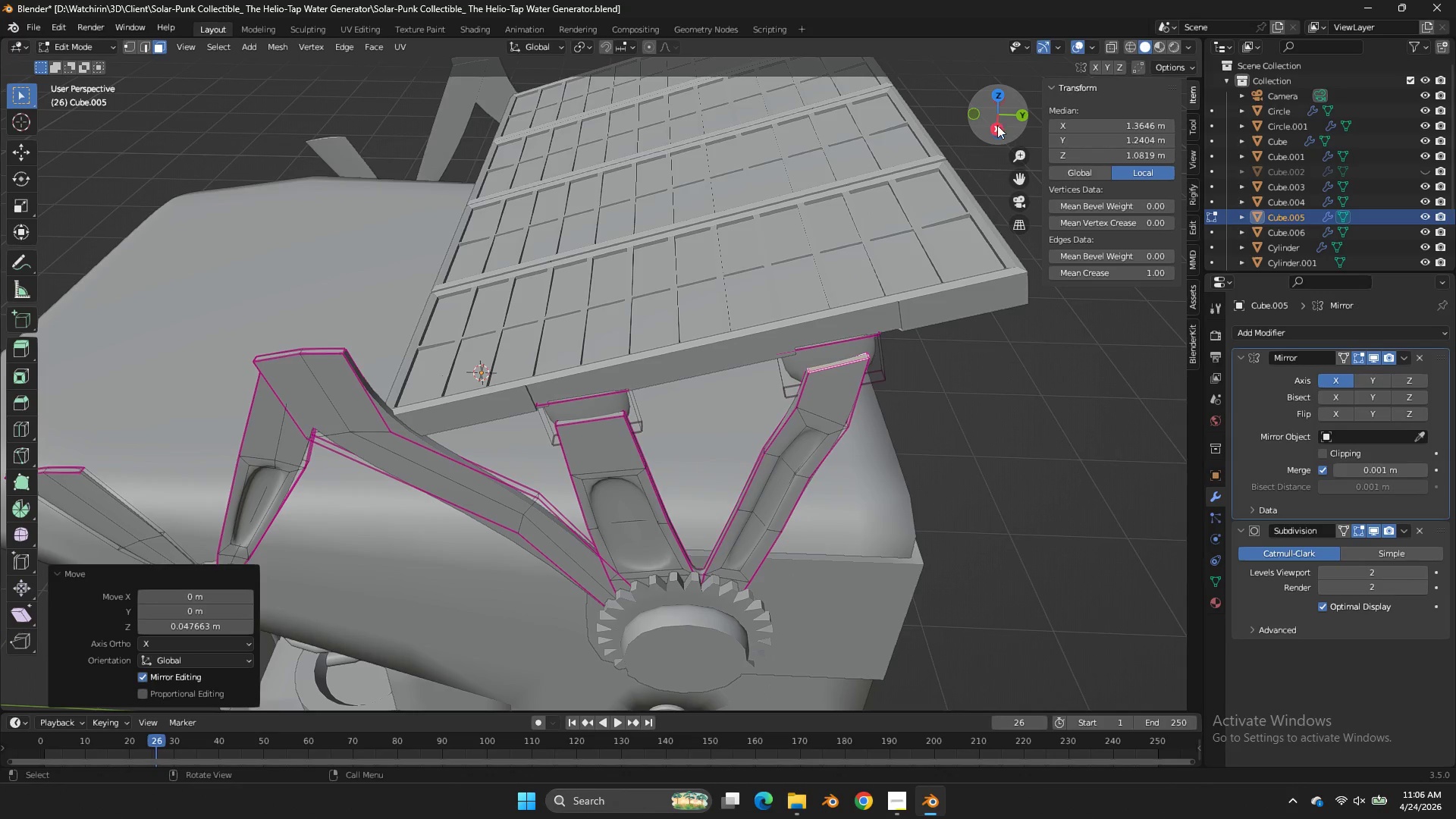 
left_click([994, 124])
 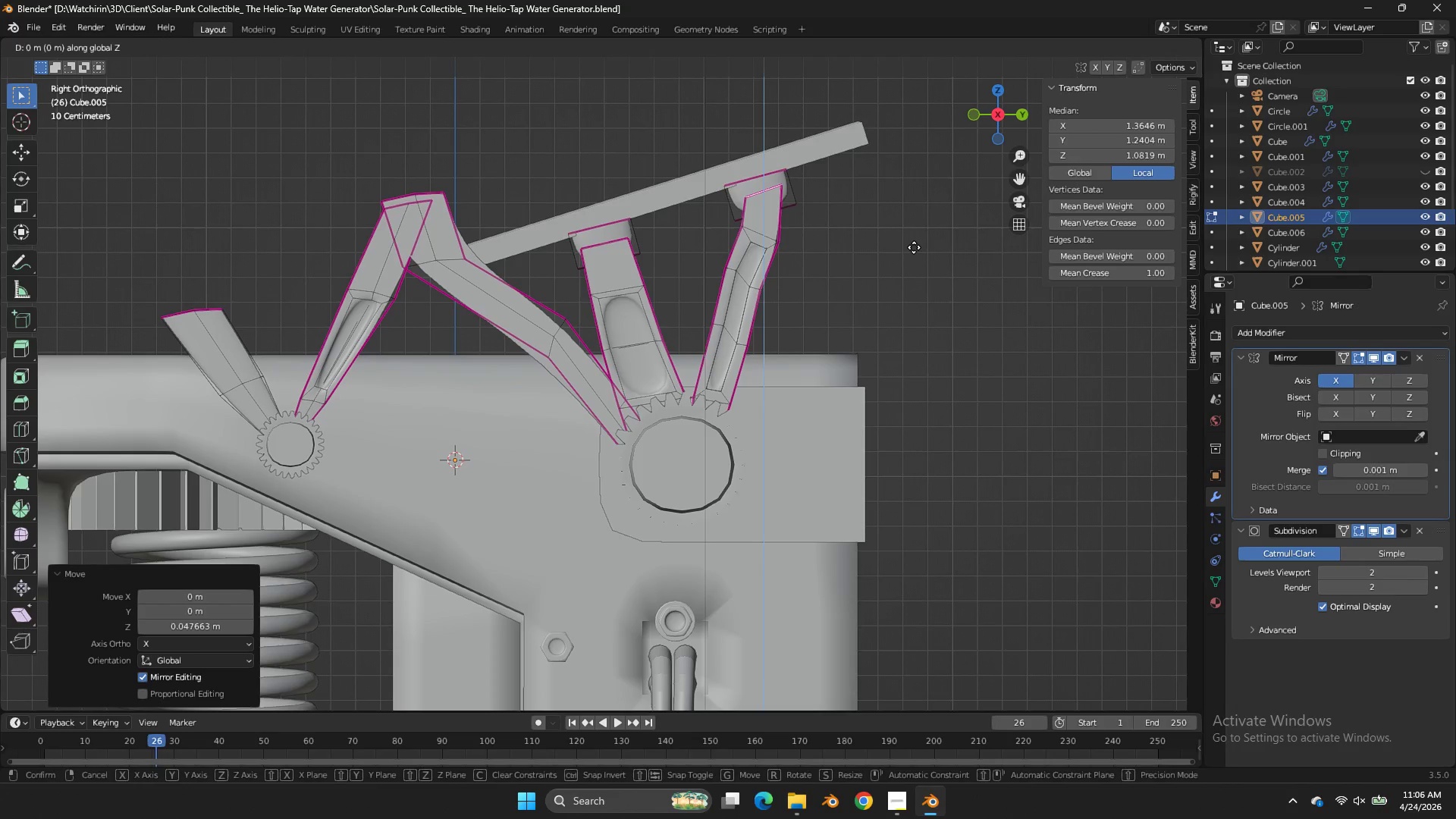 
type(gz)
 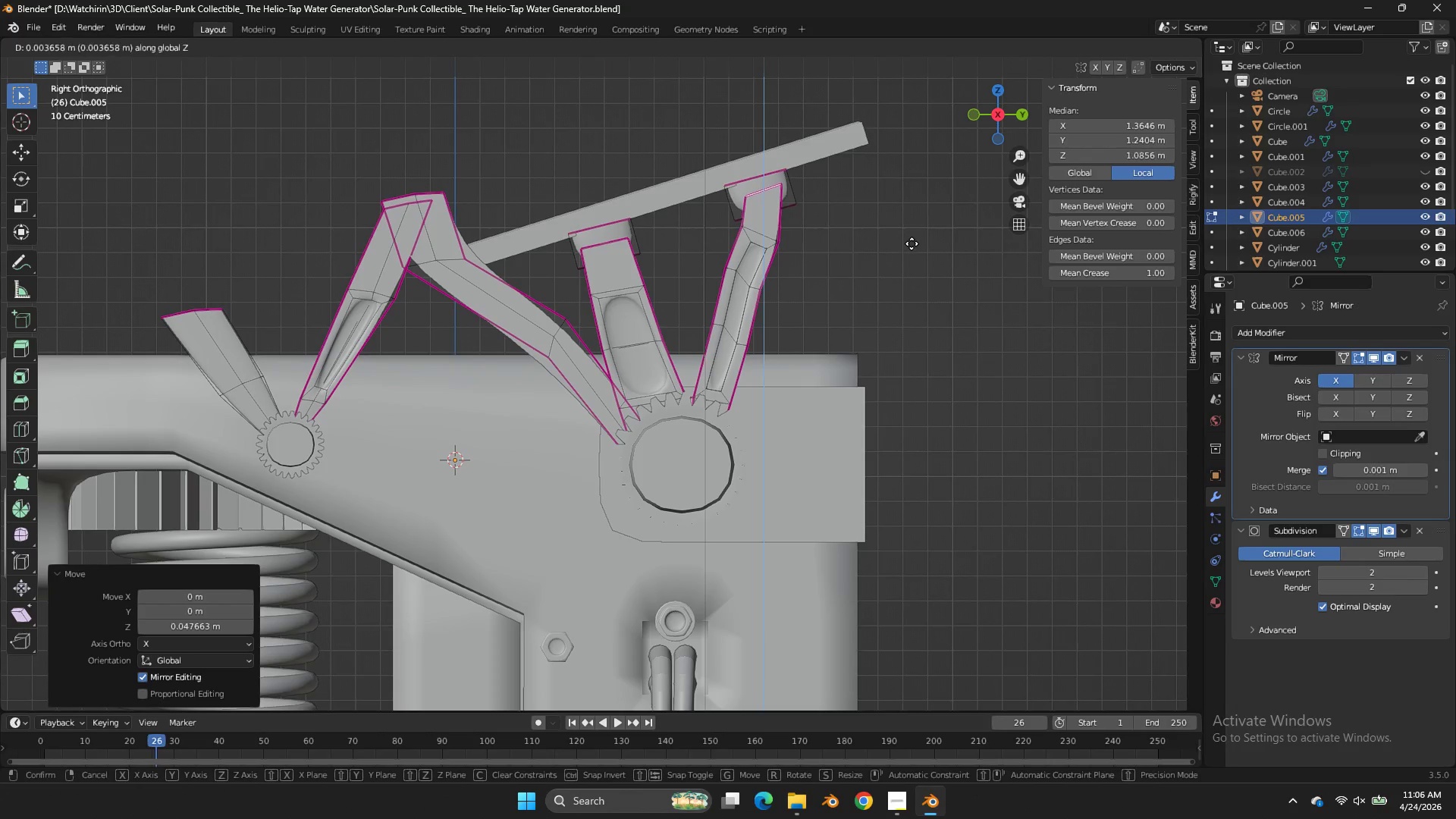 
hold_key(key=ShiftLeft, duration=0.5)
left_click([906, 170])
 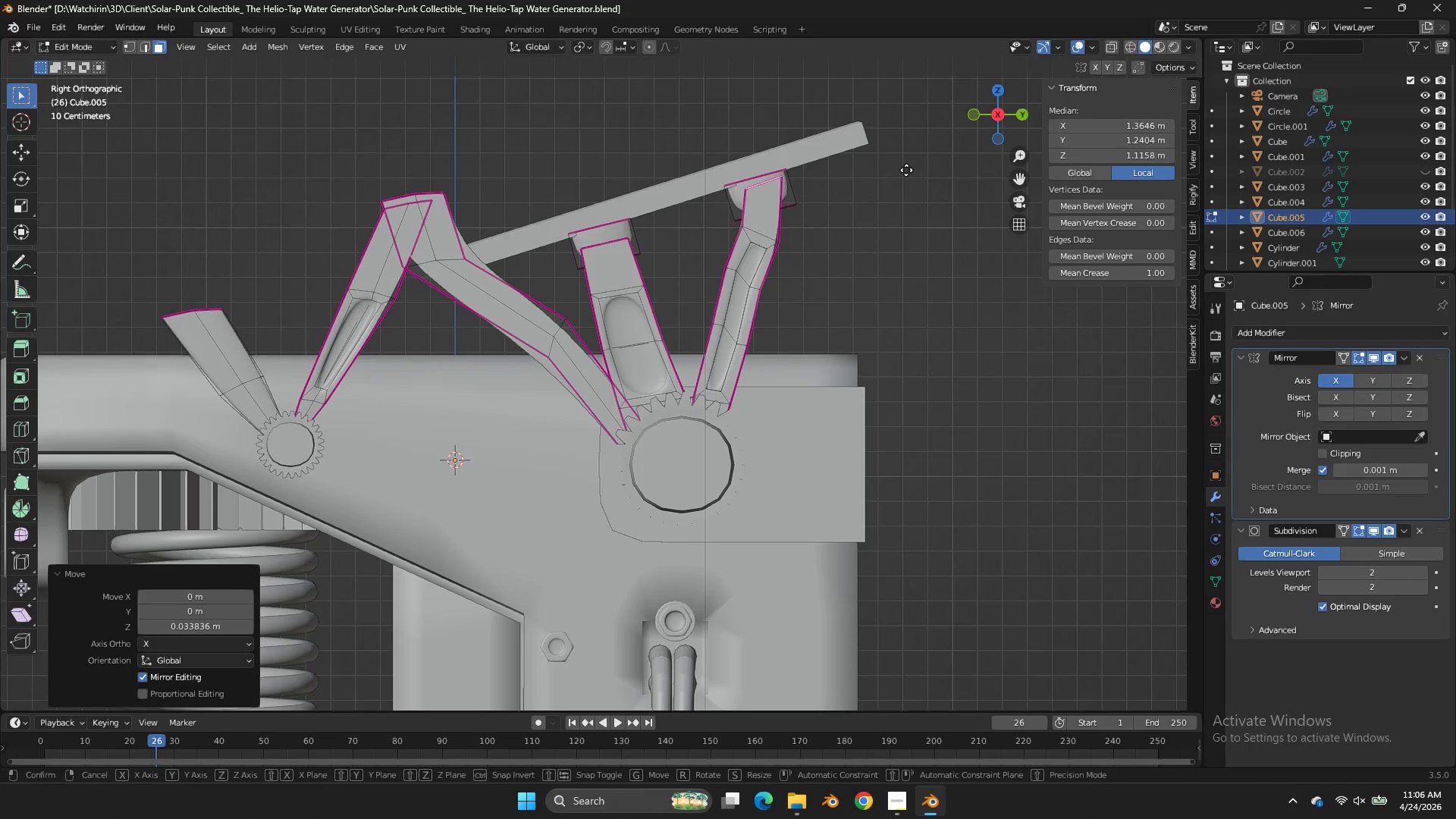 
key(G)
 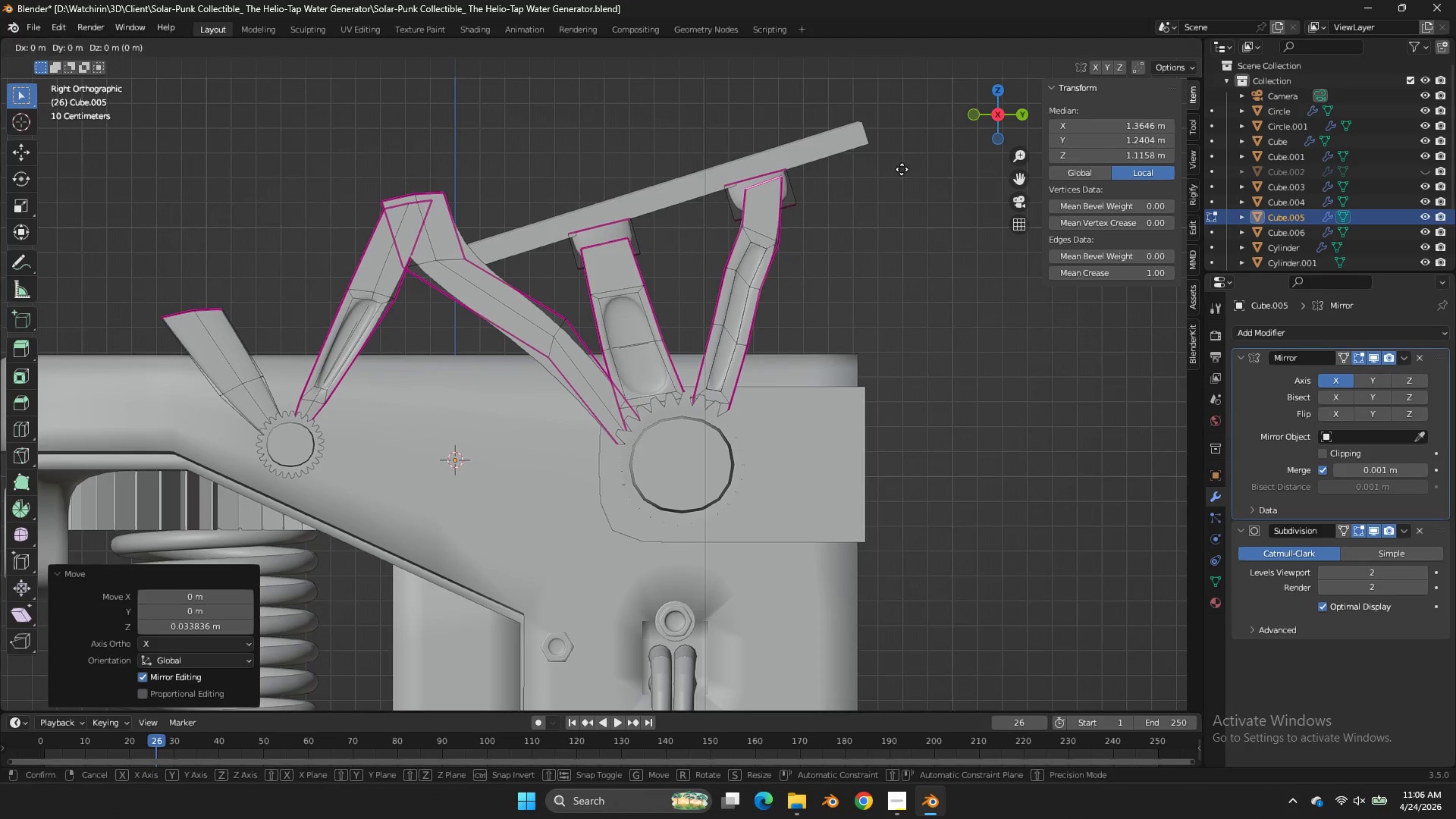 
hold_key(key=ShiftLeft, duration=0.45)
left_click([889, 169])
 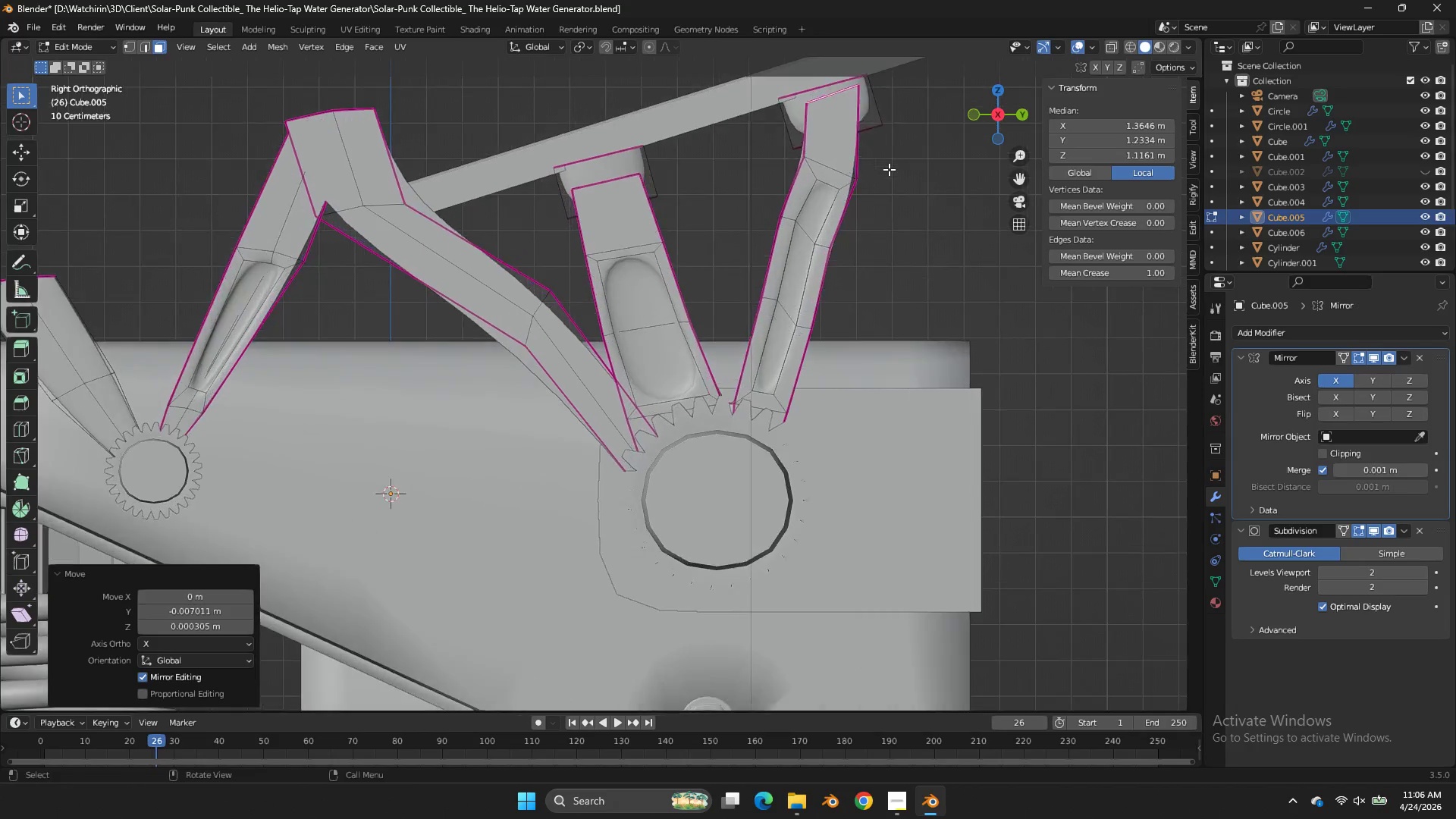 
scroll: coordinate [889, 169], scroll_direction: up, amount: 3.0
 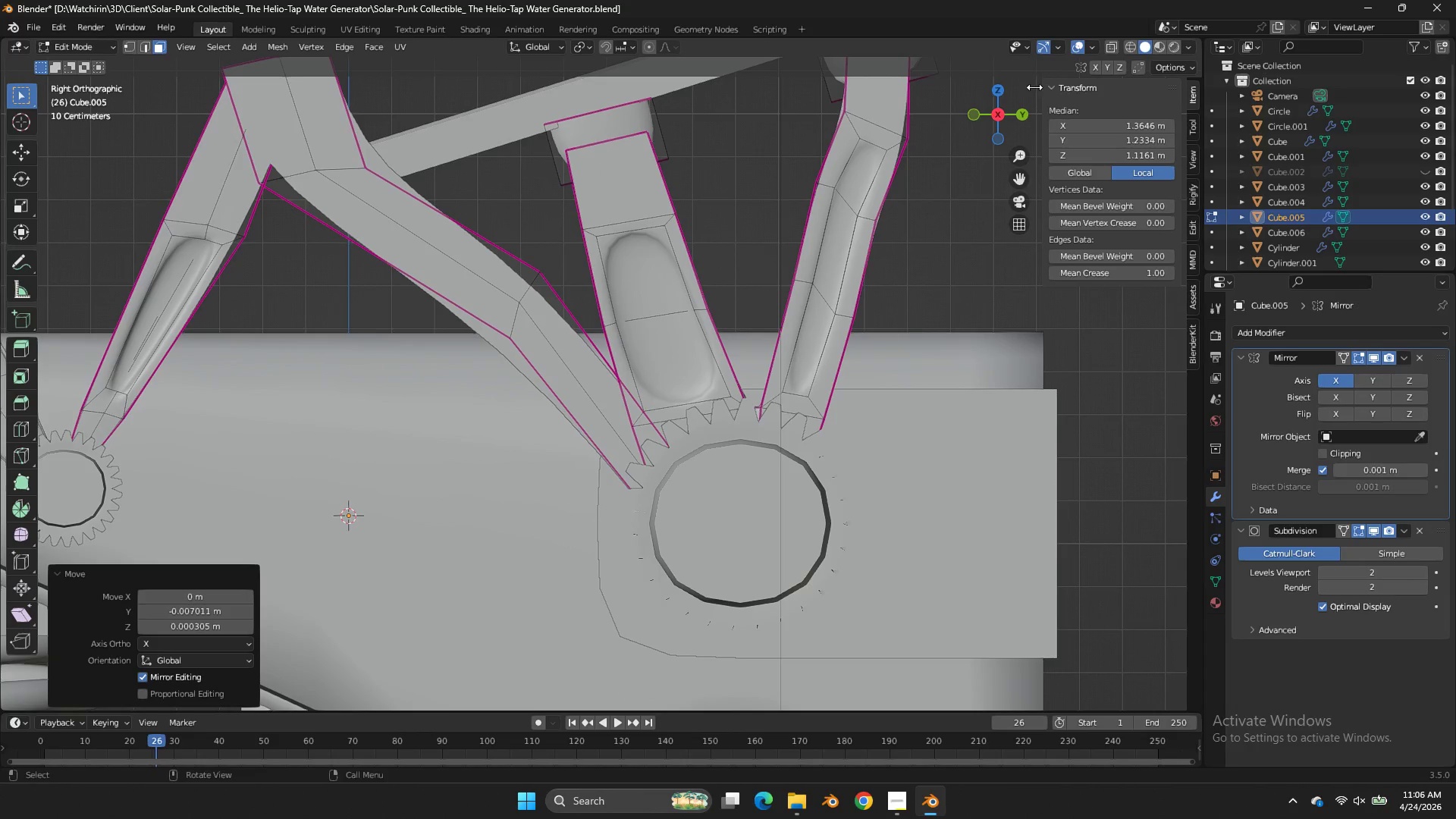 
left_click_drag(start_coordinate=[1000, 102], to_coordinate=[1023, 161])
 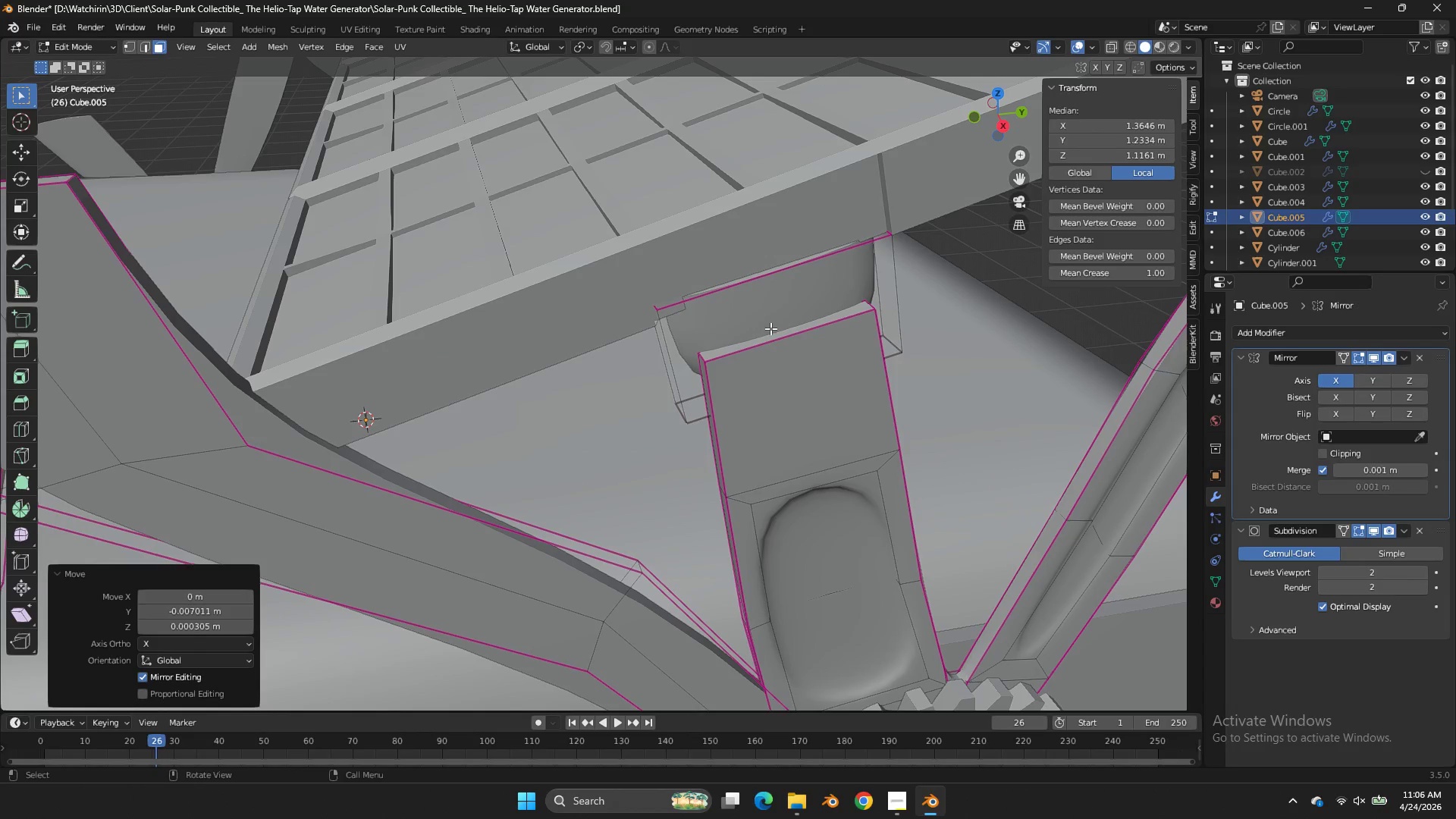 
left_click_drag(start_coordinate=[772, 328], to_coordinate=[775, 332])
 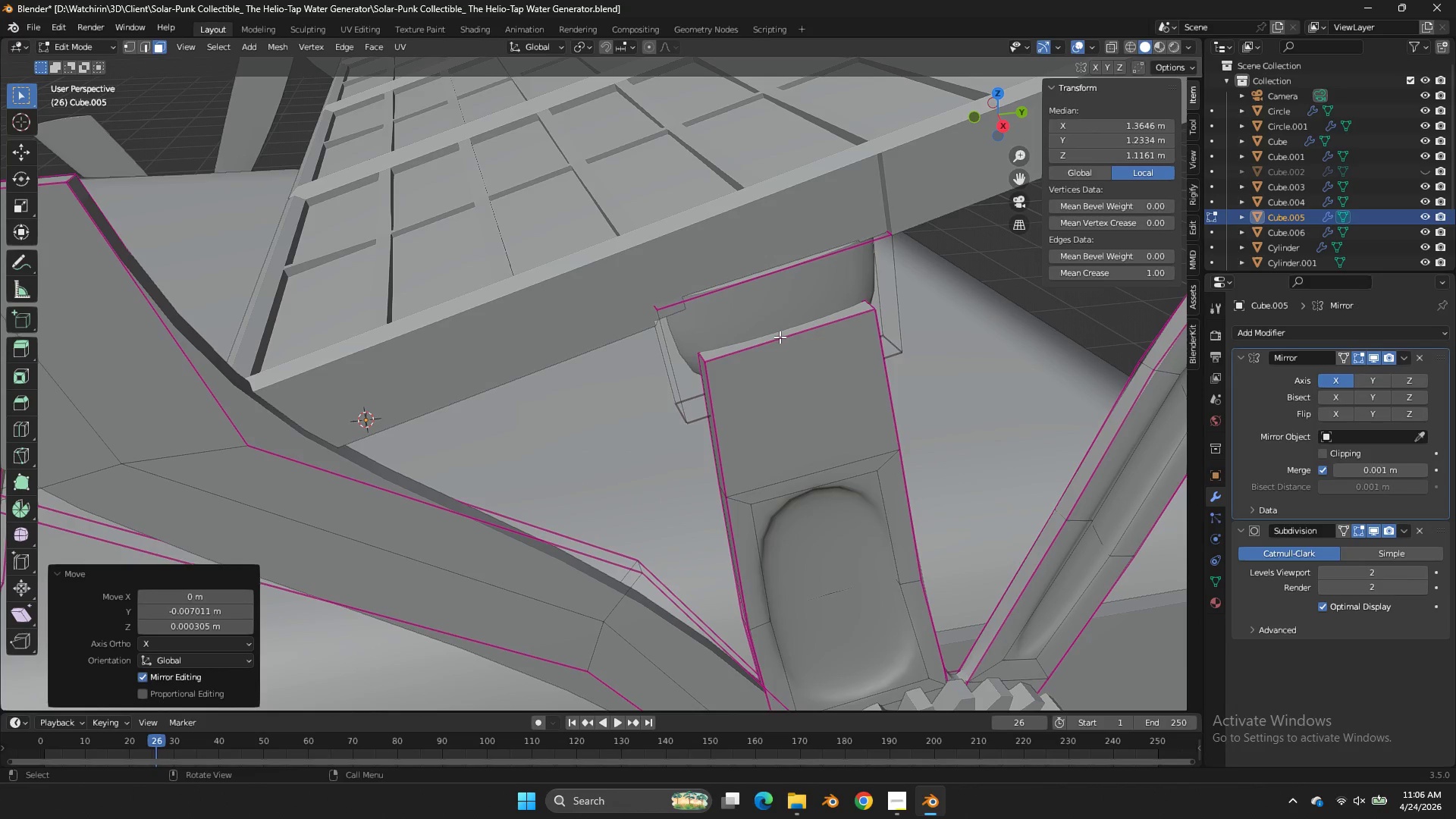 
double_click([780, 337])
 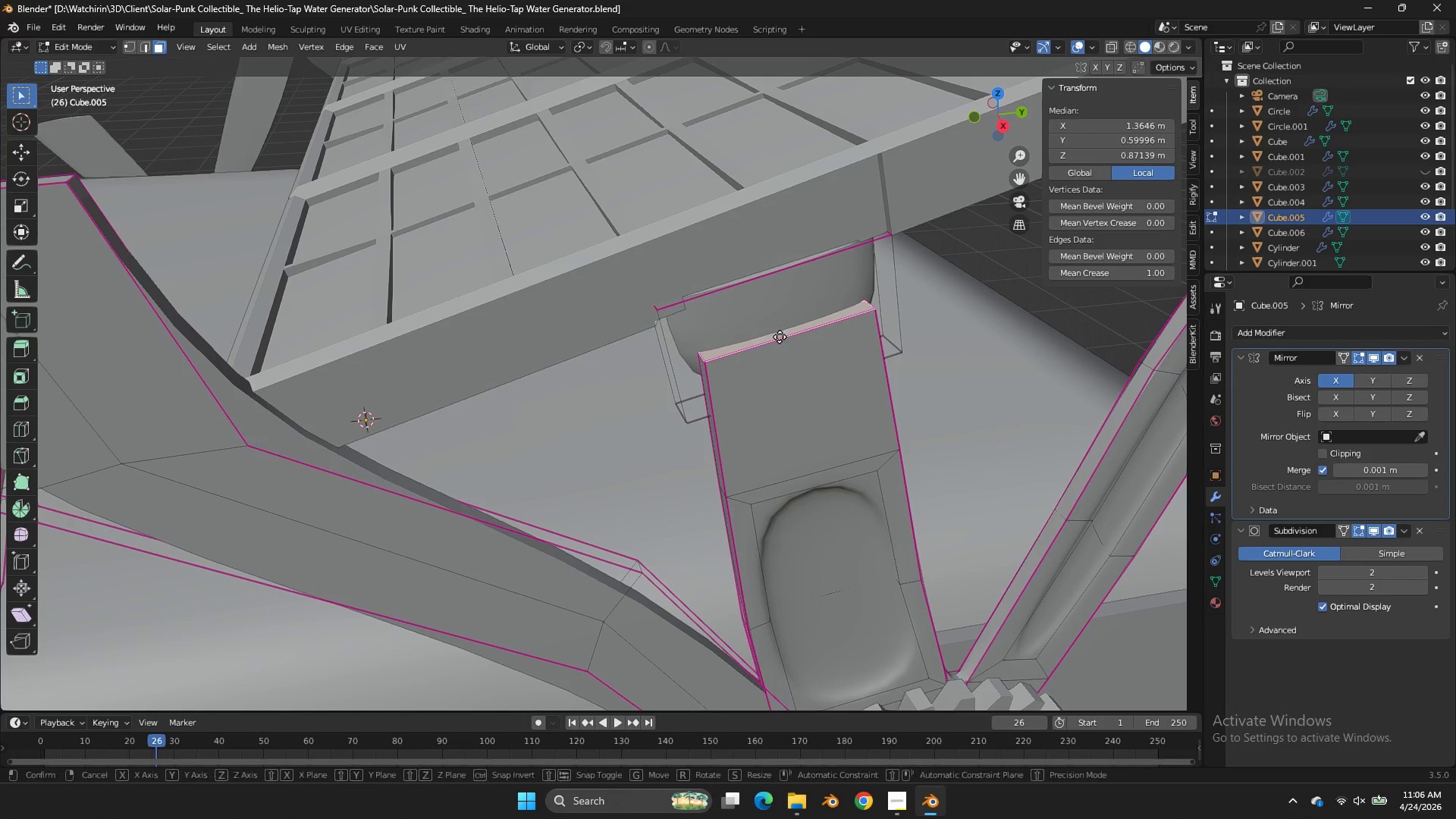 
type(gz)
 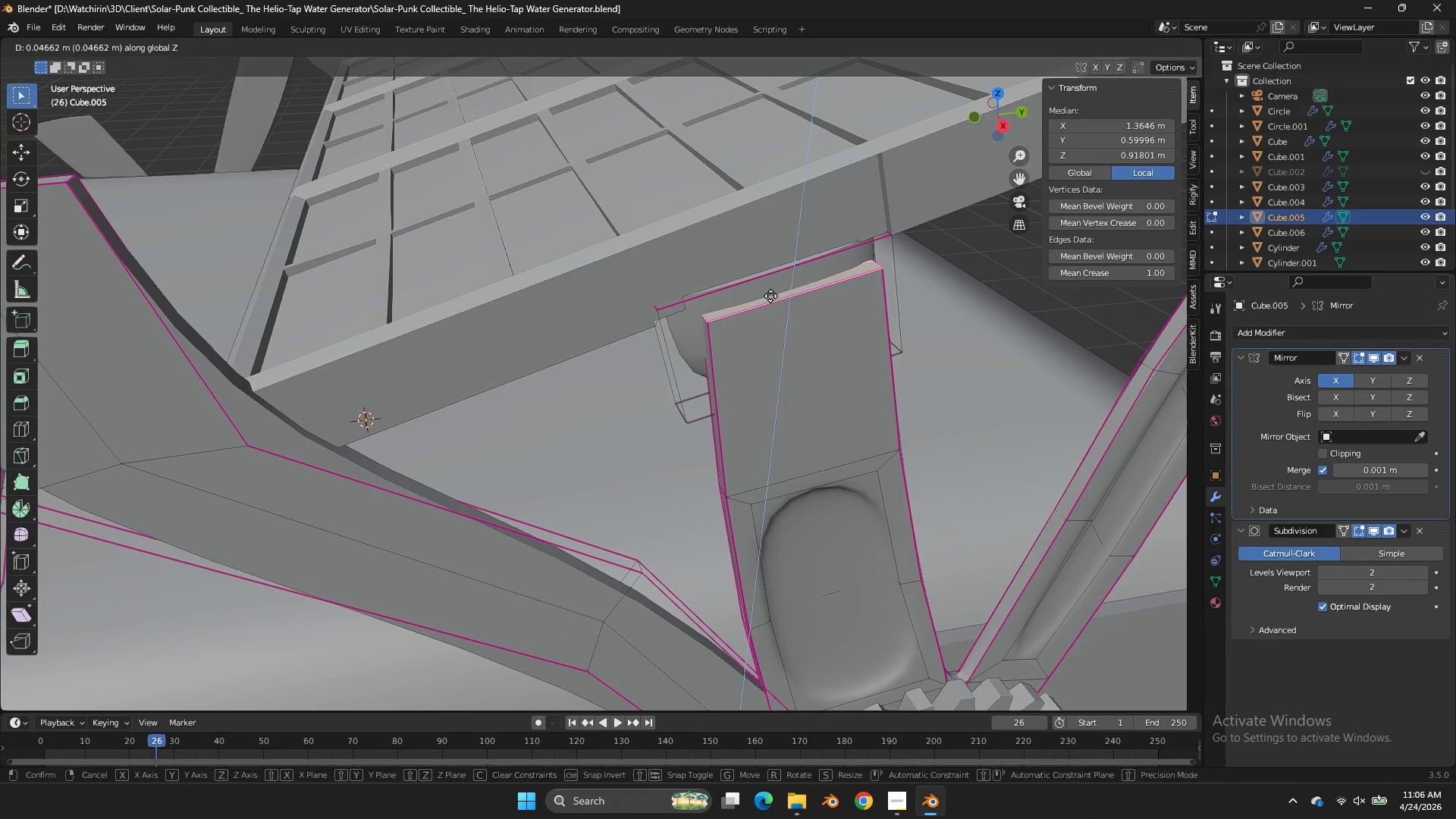 
left_click_drag(start_coordinate=[770, 296], to_coordinate=[770, 292])
 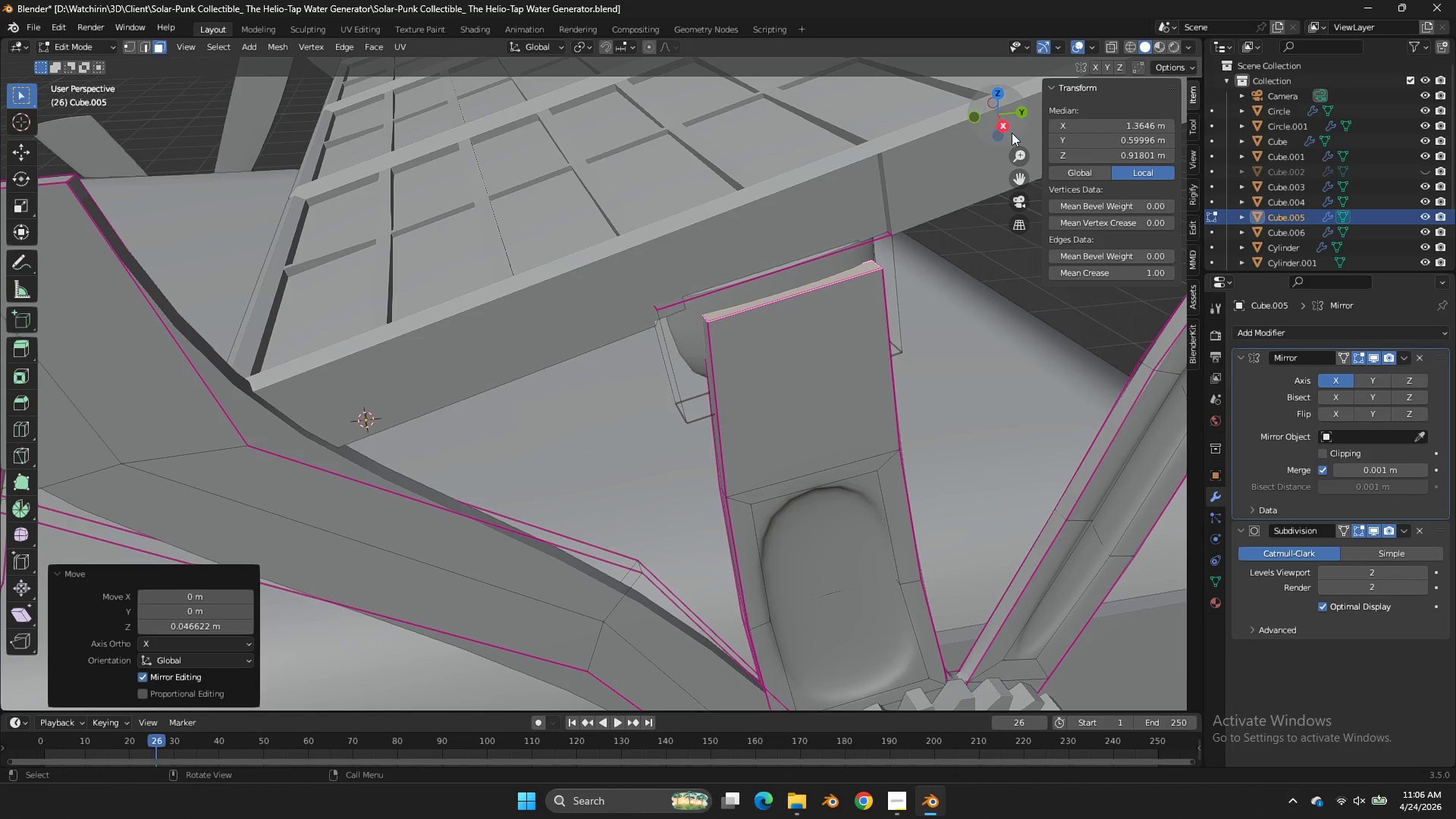 
left_click([1008, 127])
 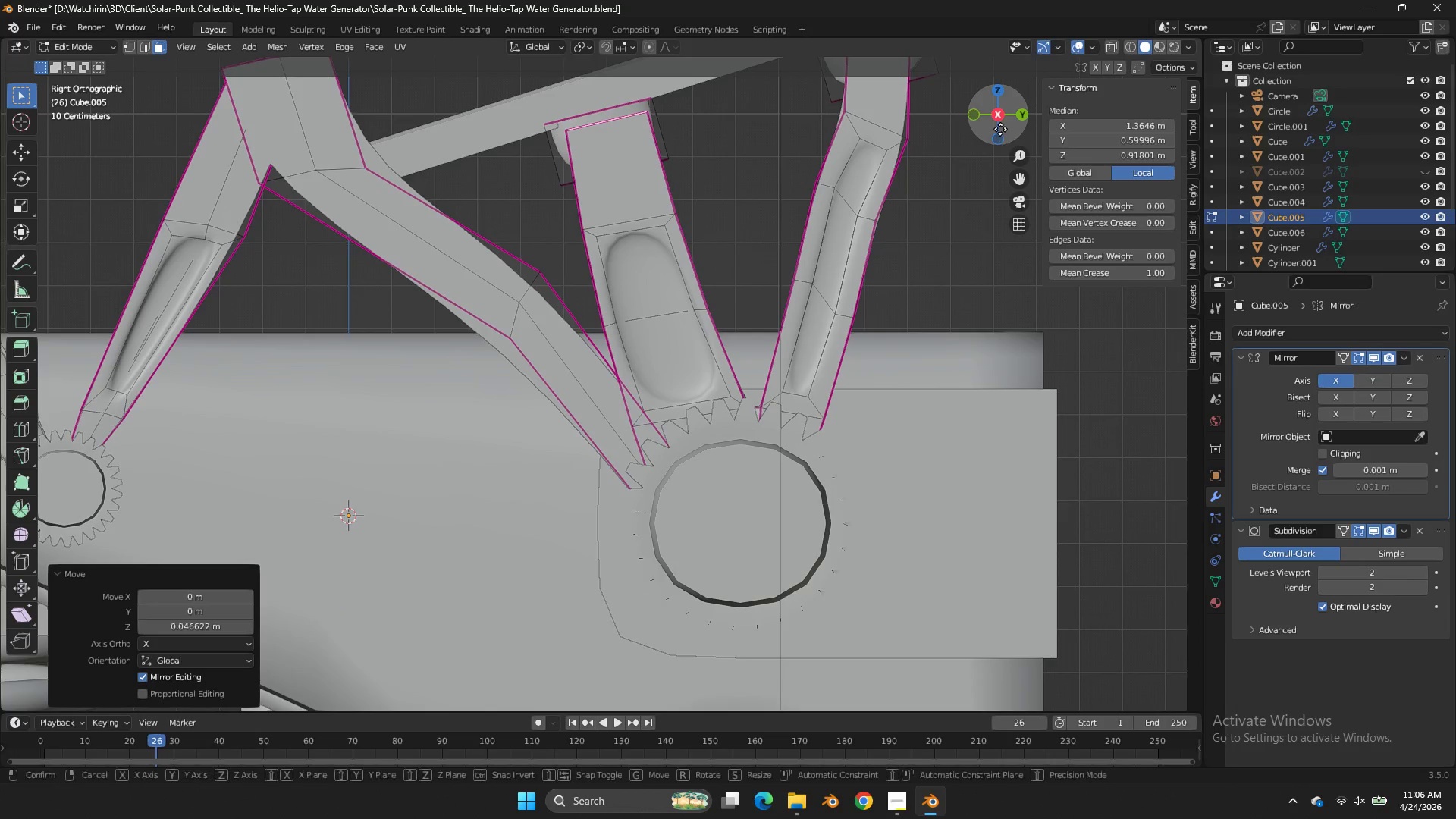 
key(G)
 